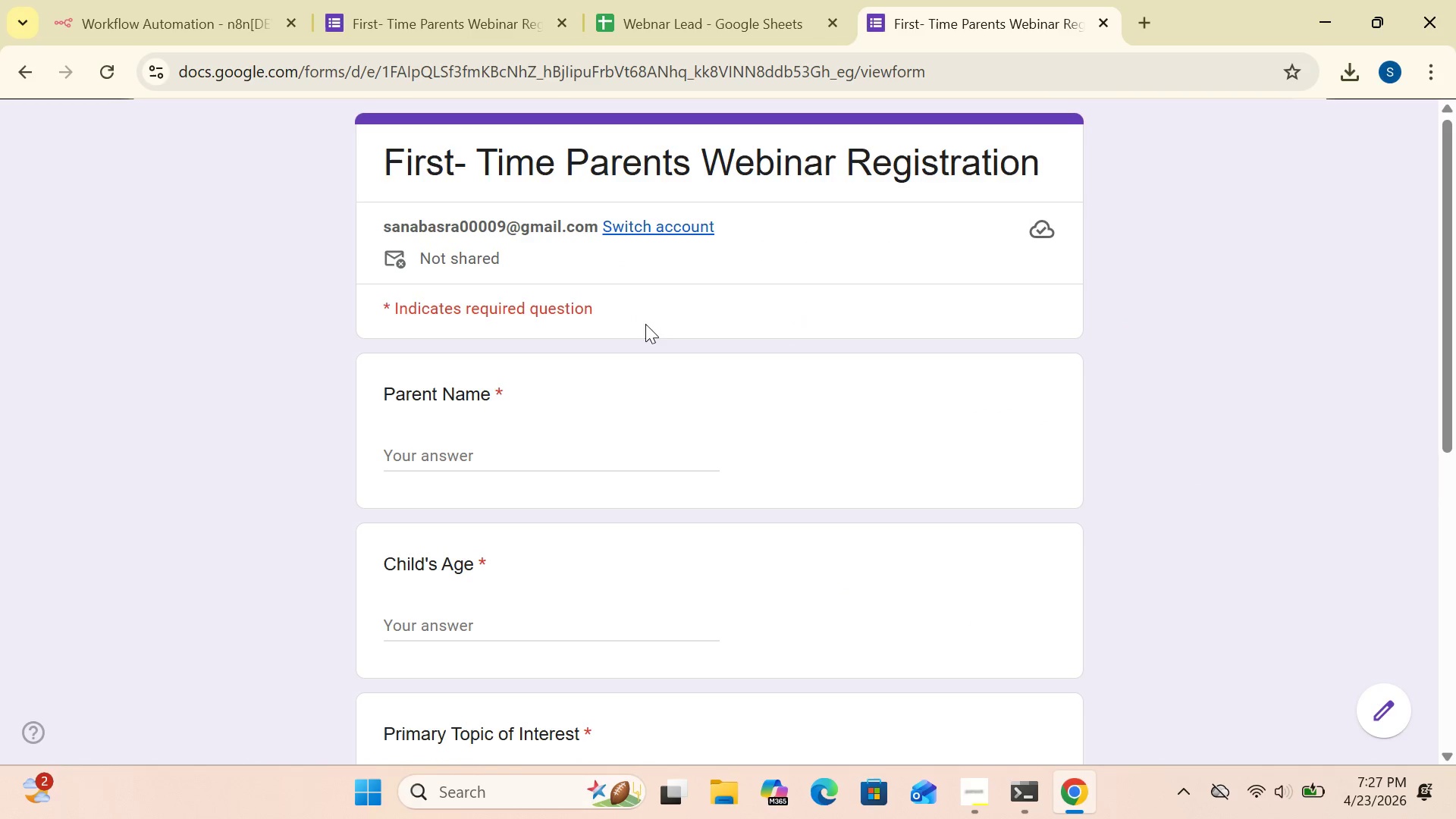 
mouse_move([540, 445])
 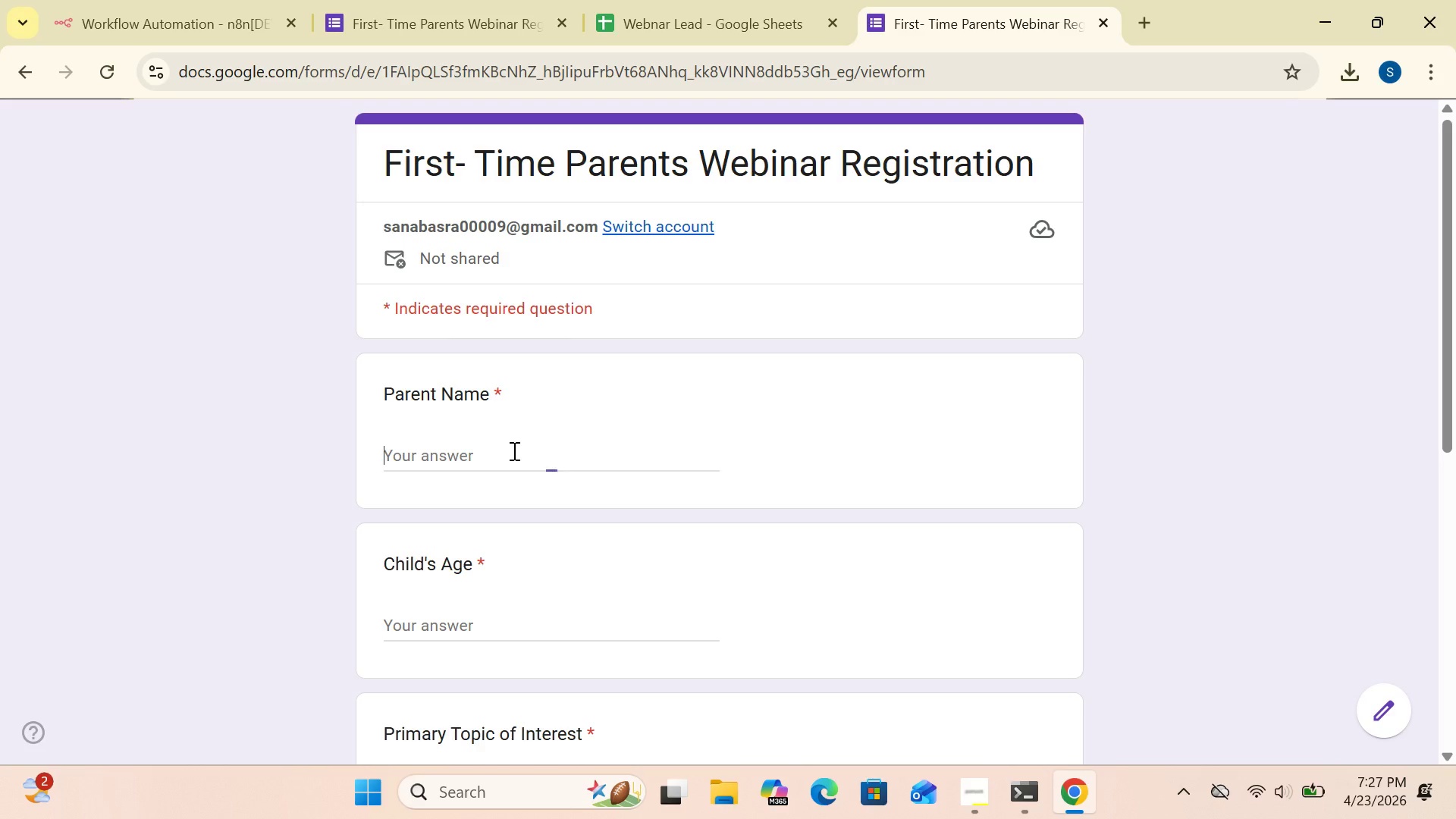 
left_click([513, 450])
 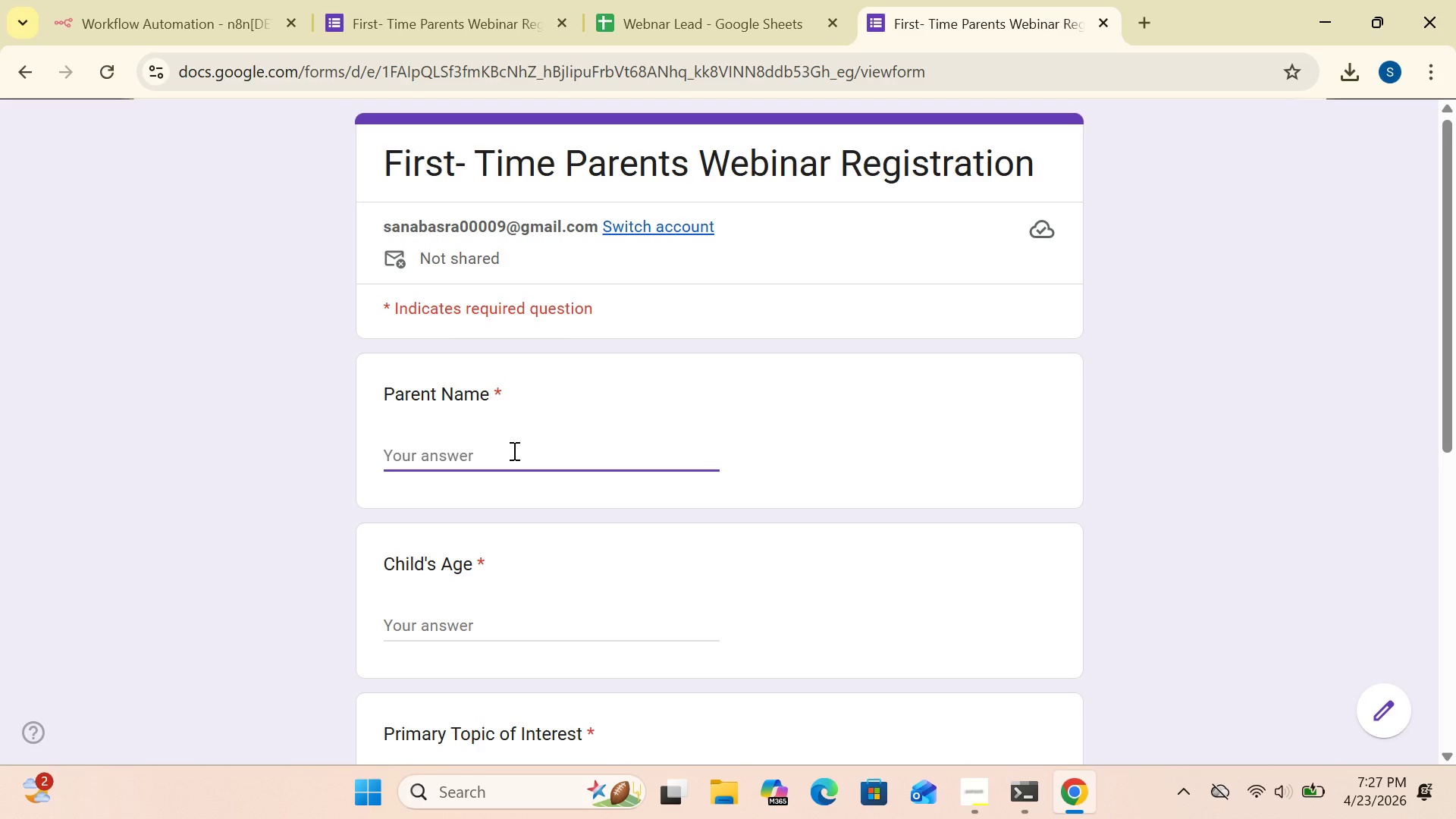 
type(Jane Doe)
 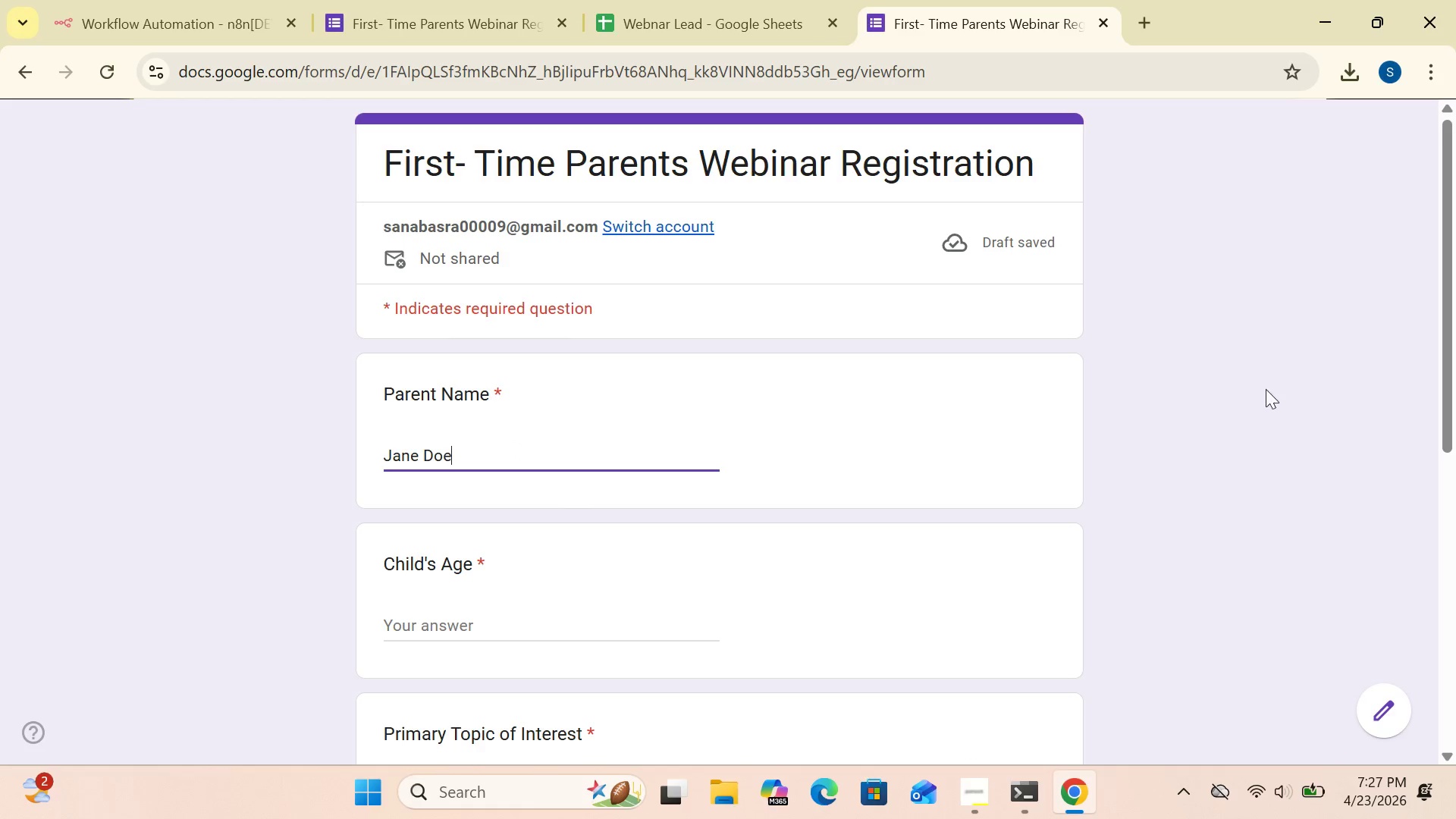 
wait(5.89)
 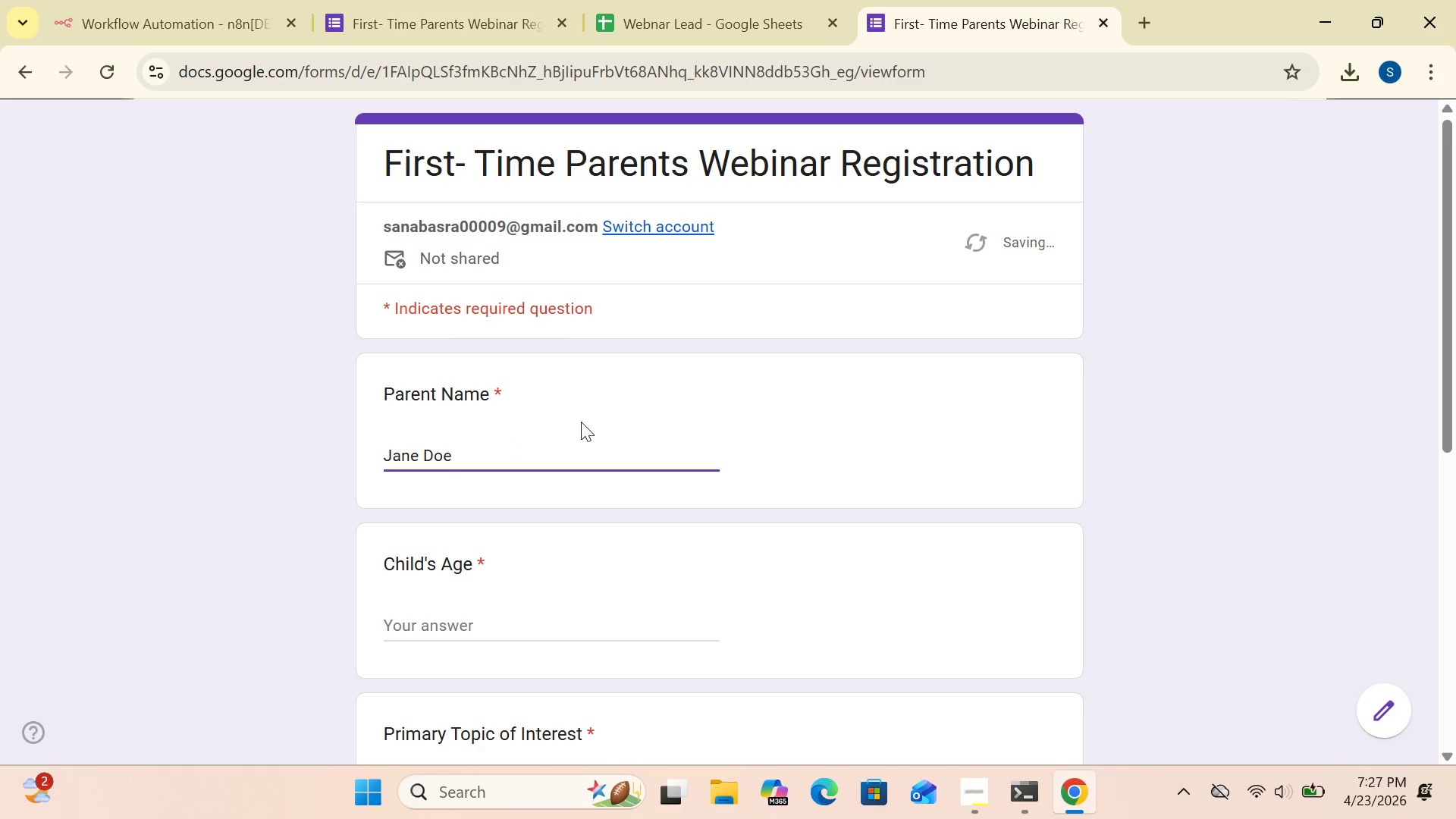 
left_click_drag(start_coordinate=[1449, 403], to_coordinate=[1454, 520])
 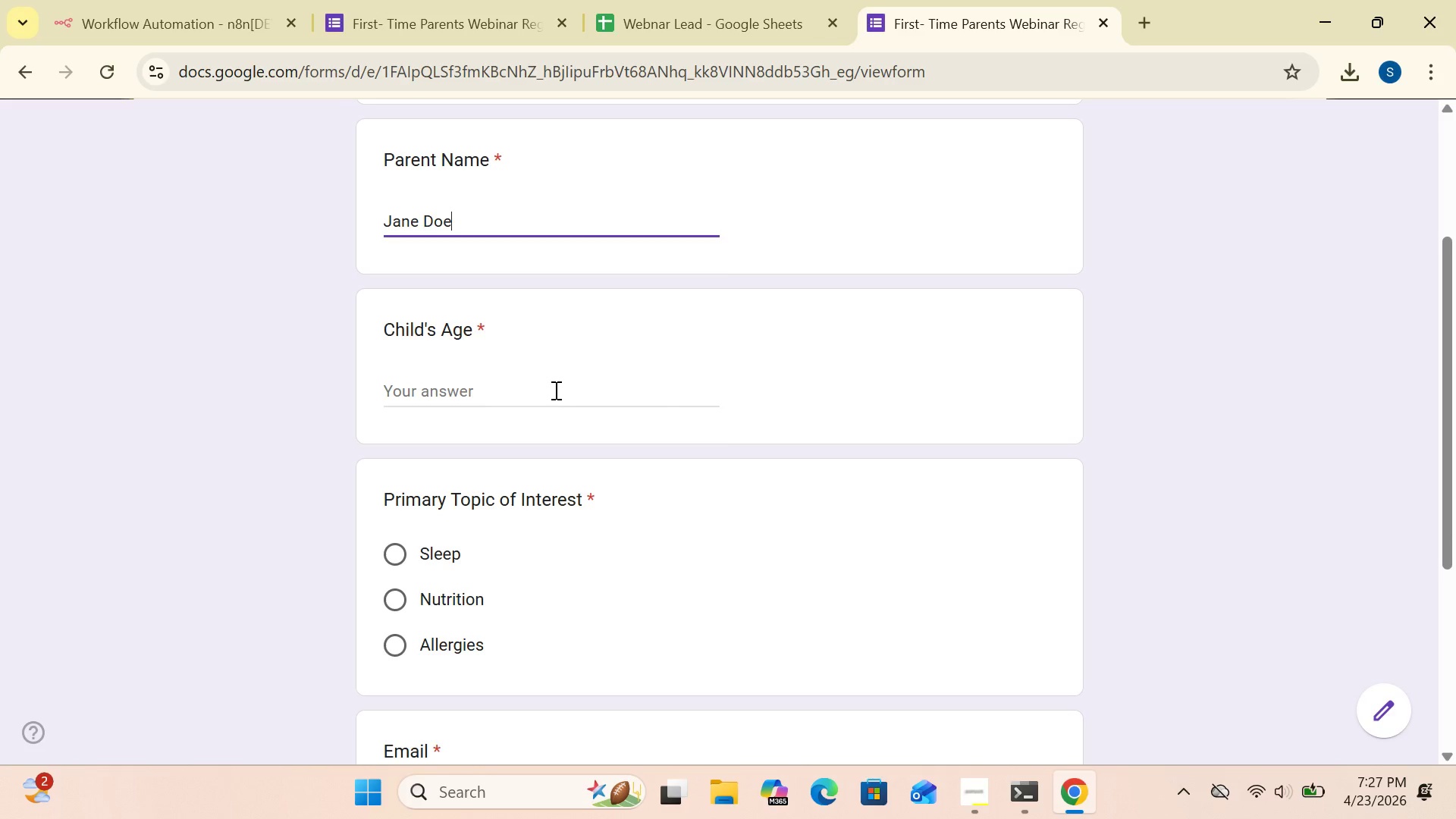 
left_click([554, 389])
 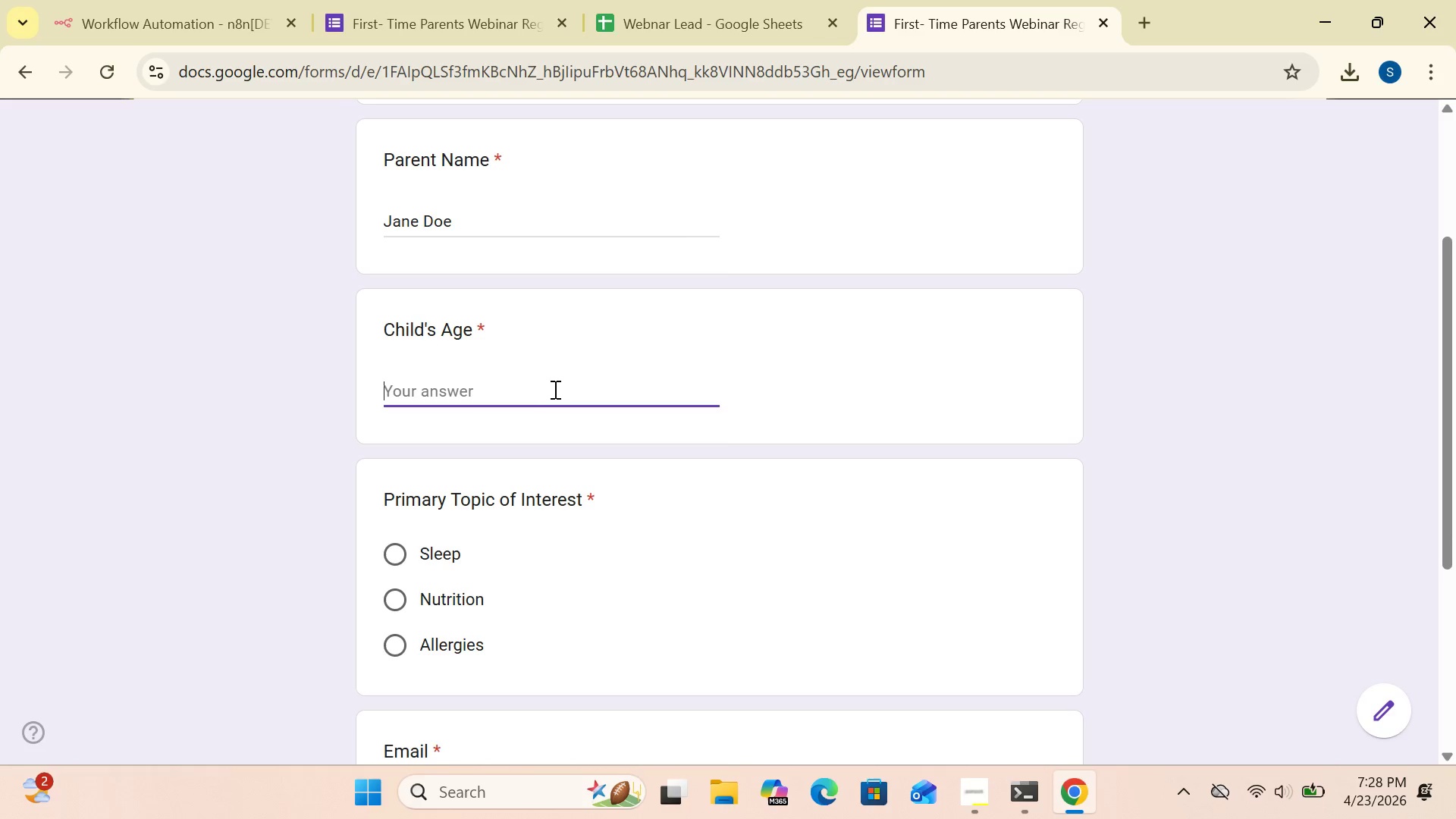 
type(1 year)
 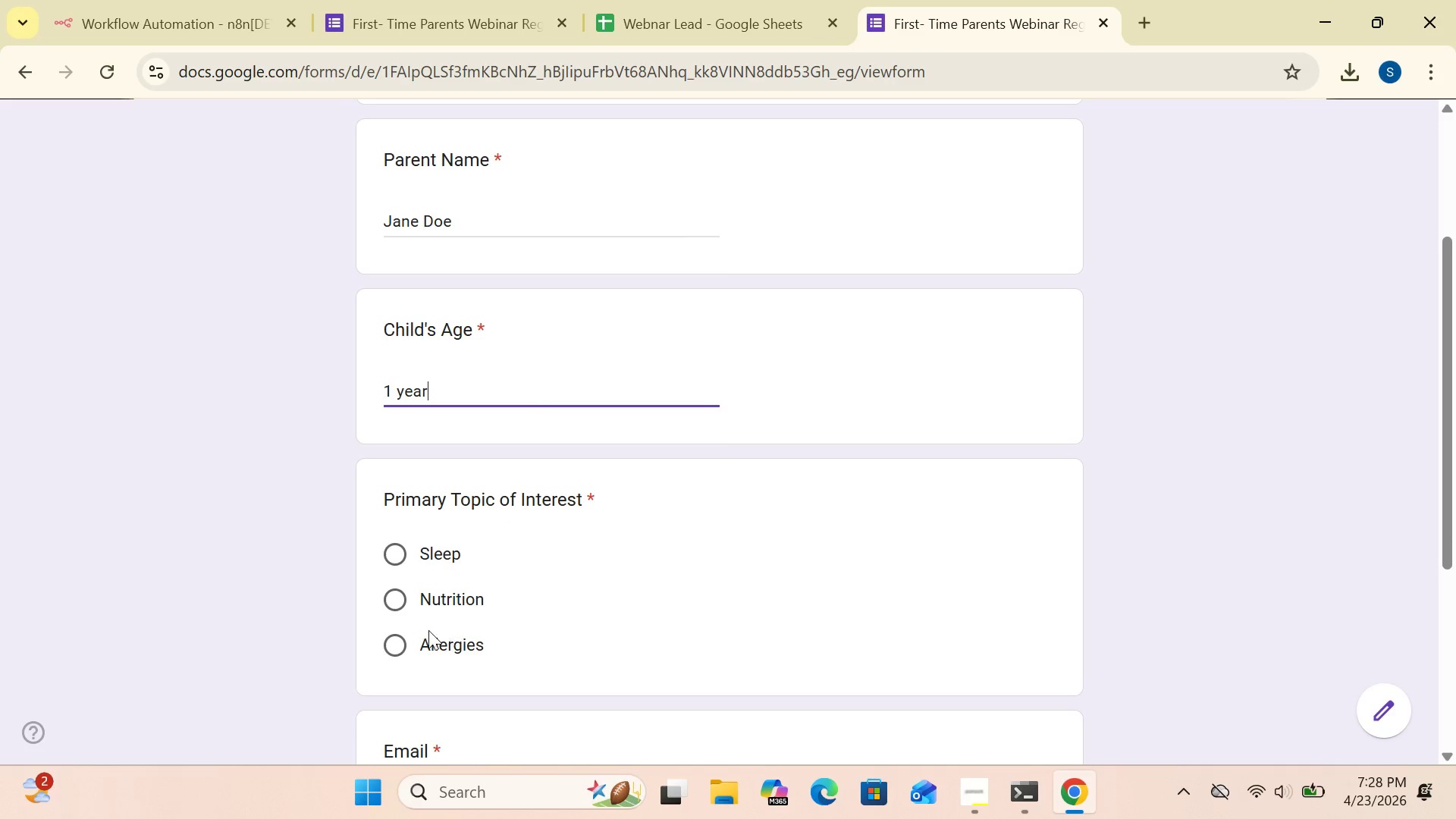 
left_click([402, 648])
 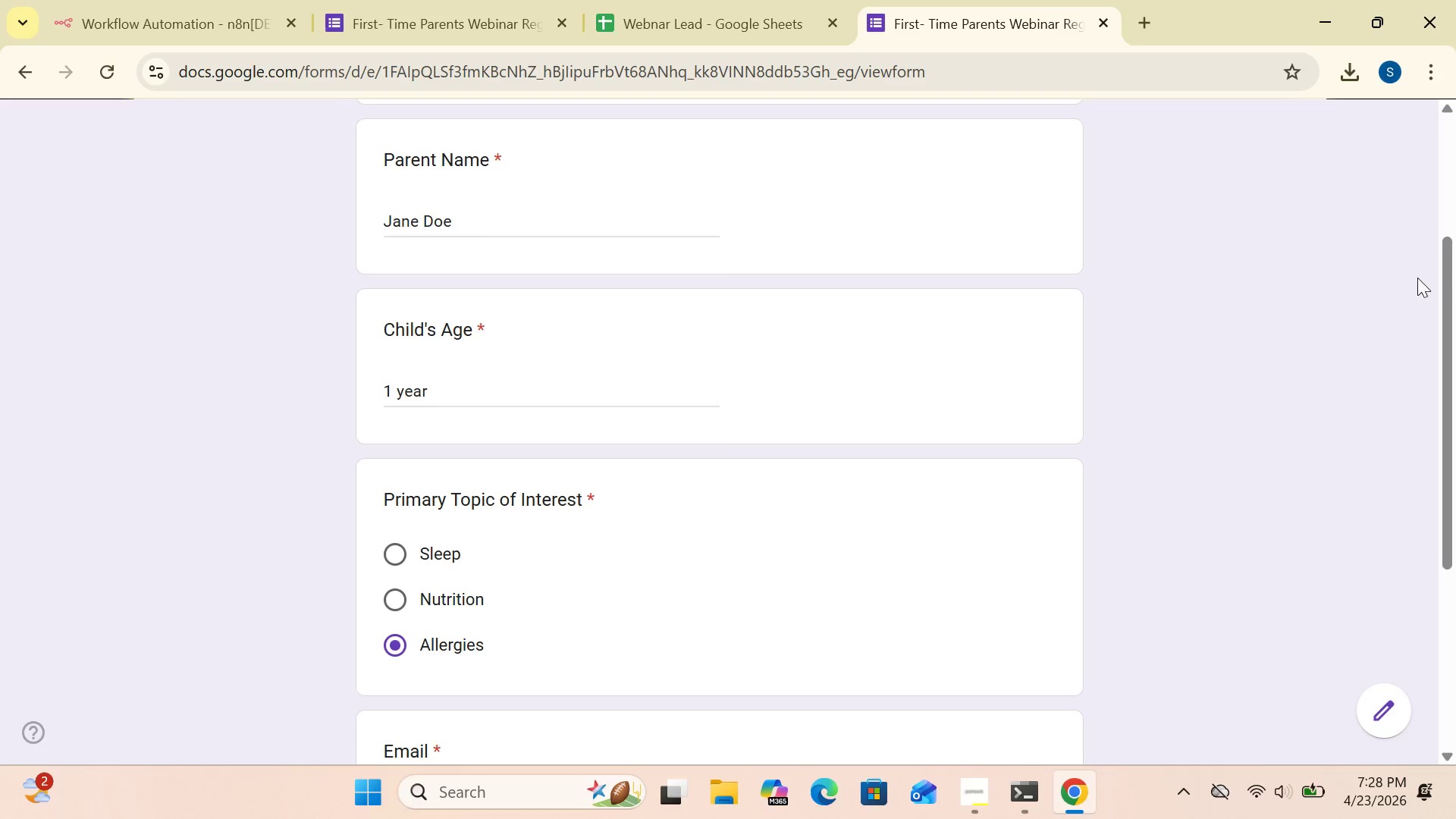 
left_click_drag(start_coordinate=[1454, 289], to_coordinate=[1454, 420])
 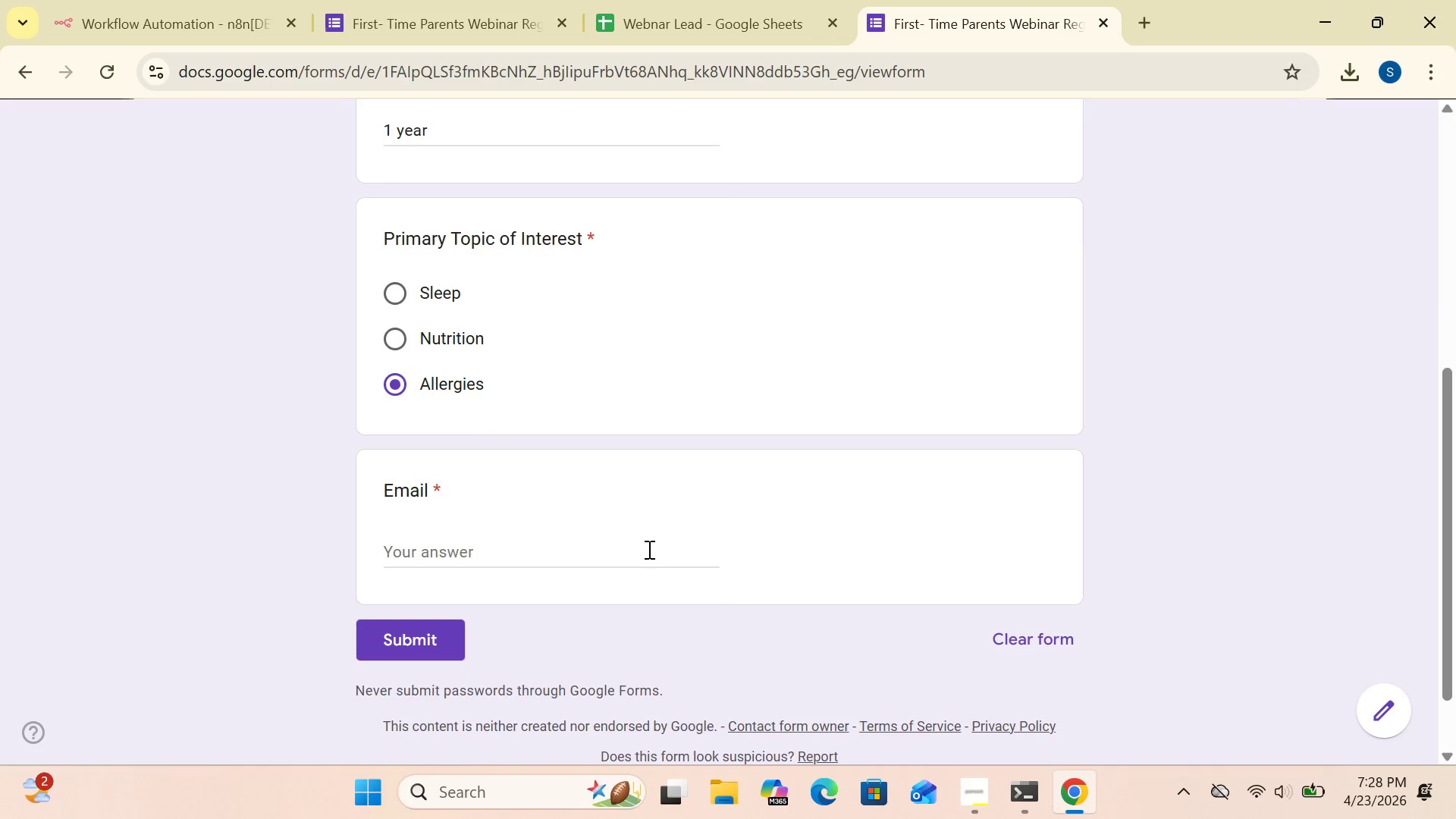 
left_click([603, 545])
 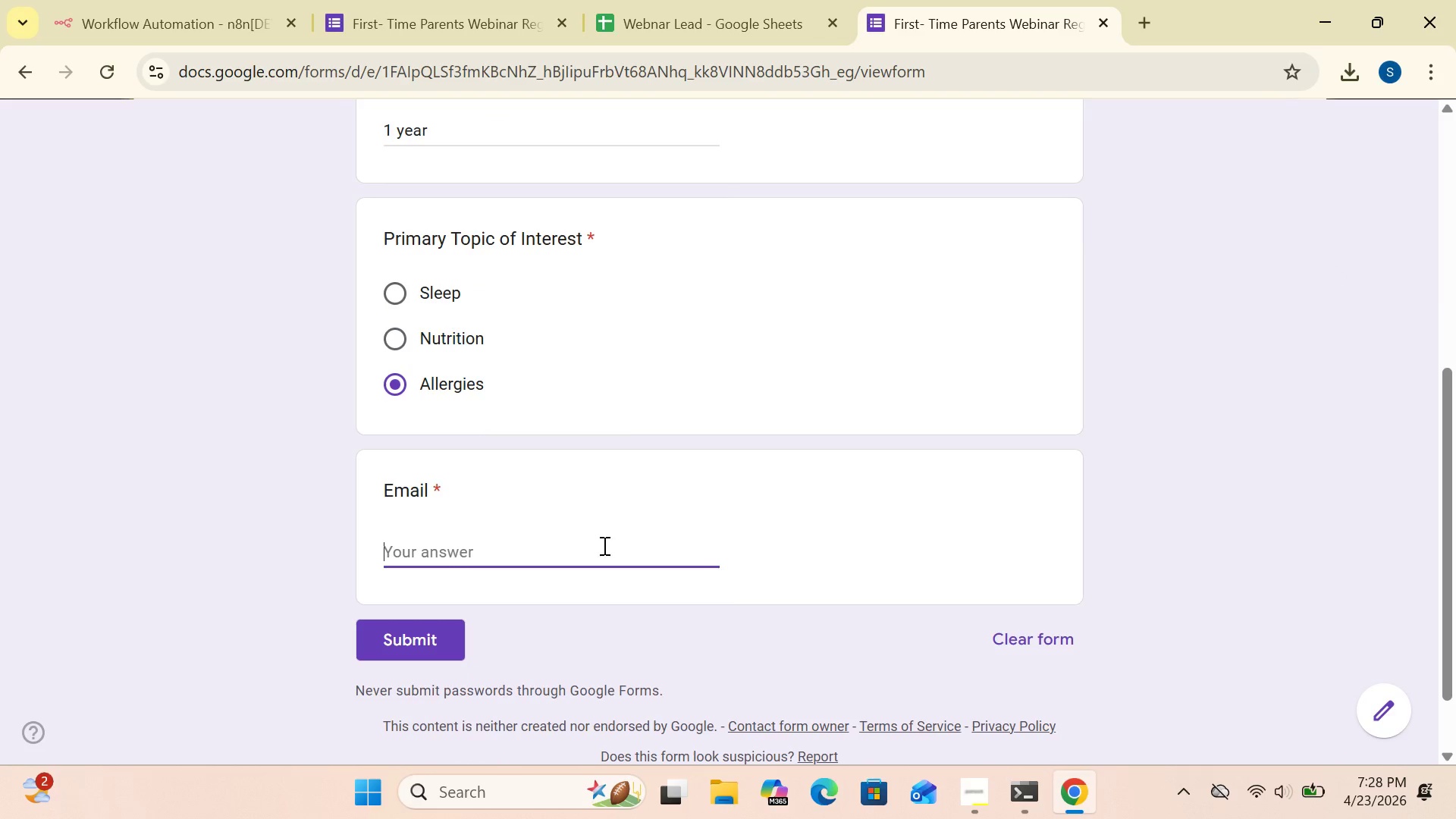 
type(jane@gmail.com)
 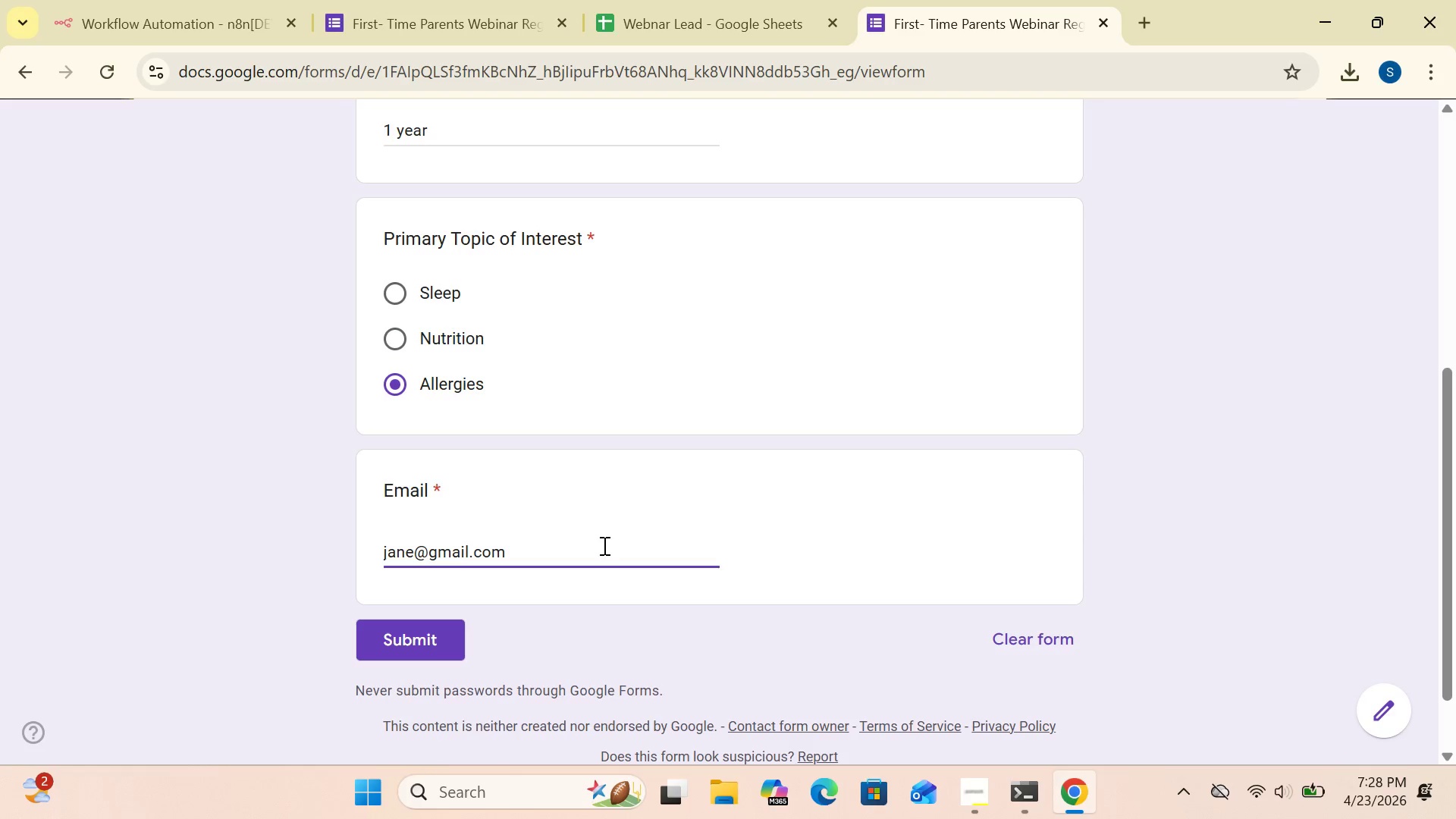 
left_click([225, 23])
 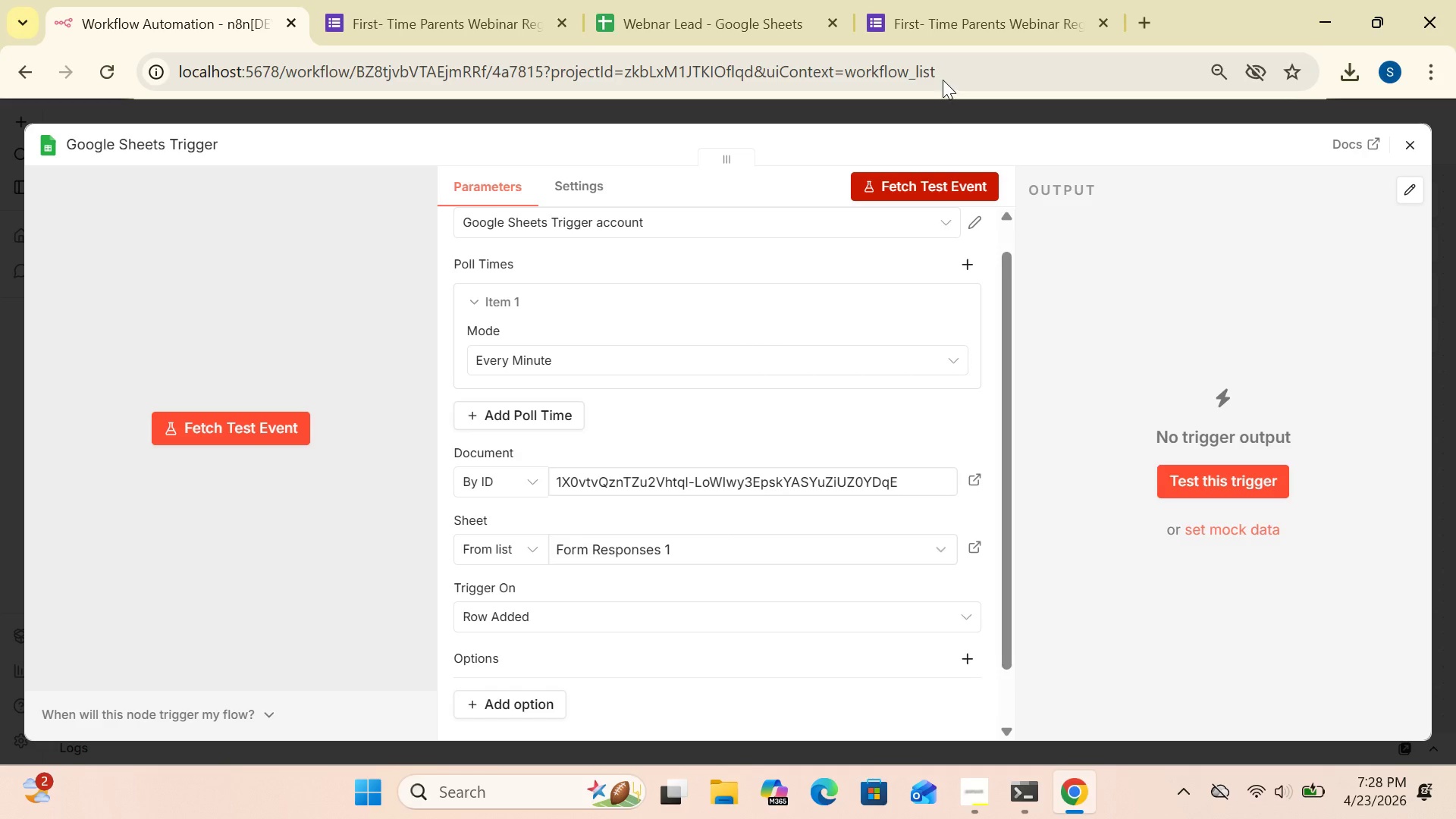 
wait(5.11)
 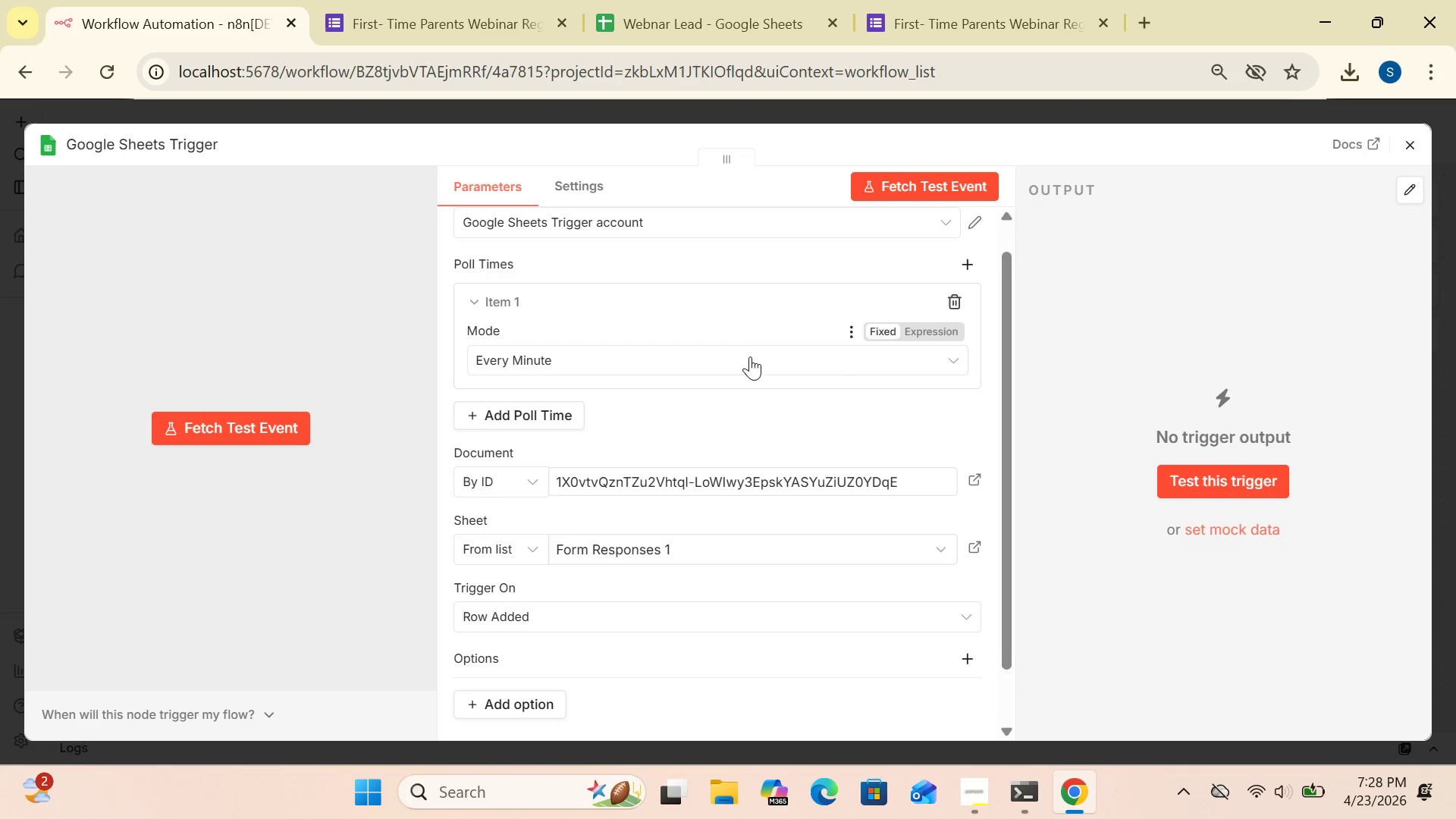 
left_click([930, 188])
 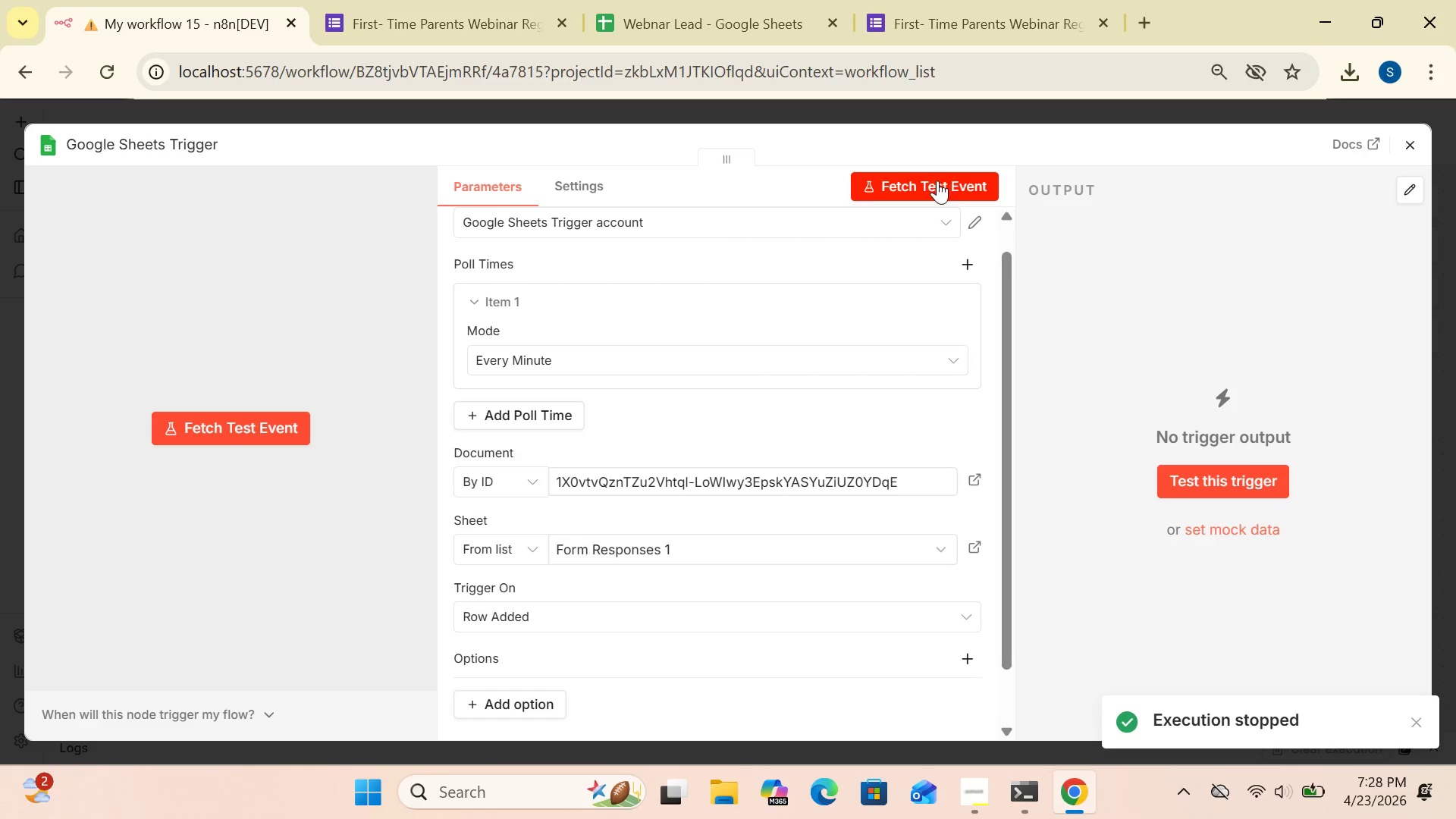 
left_click([937, 187])
 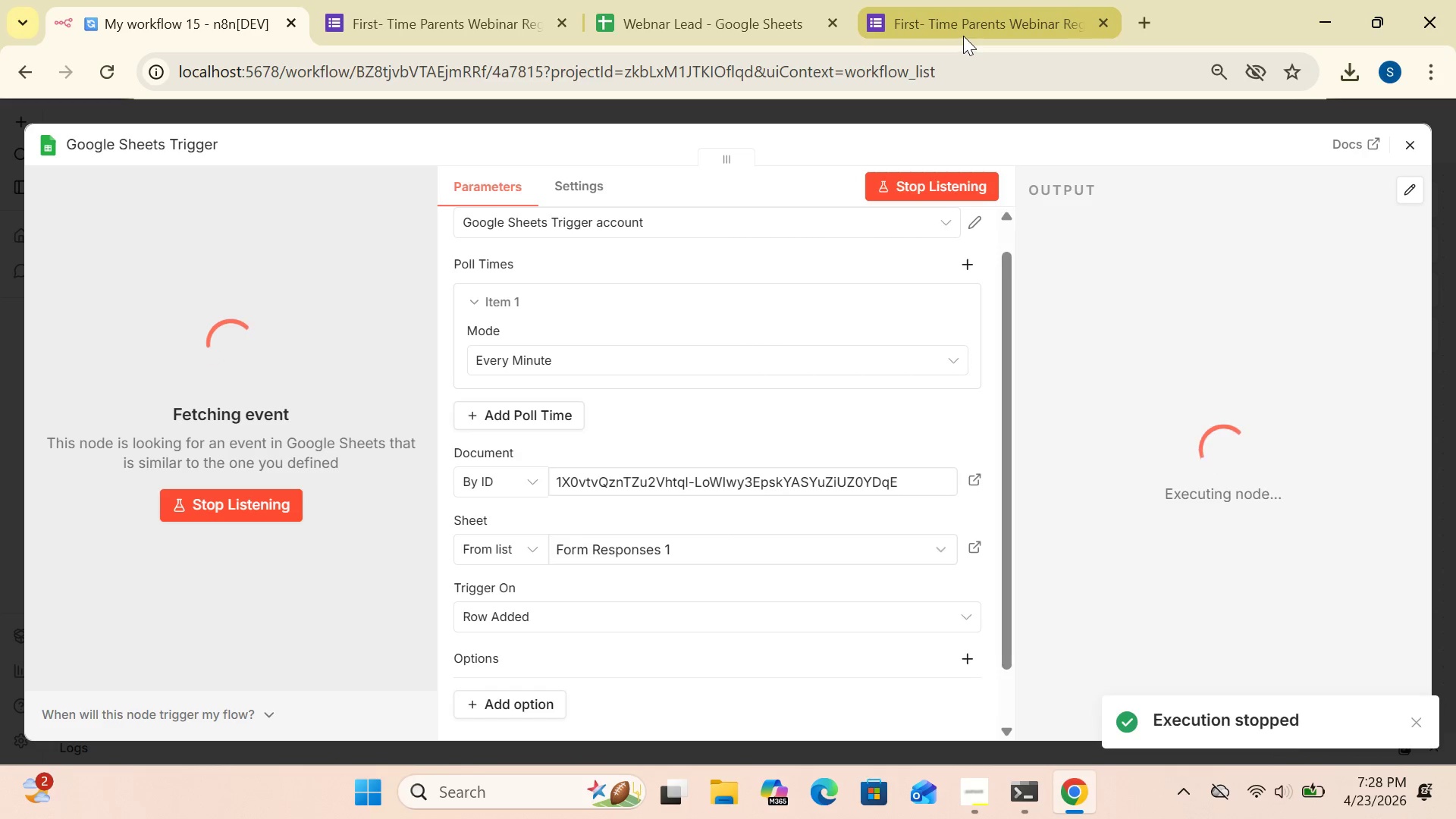 
left_click([961, 28])
 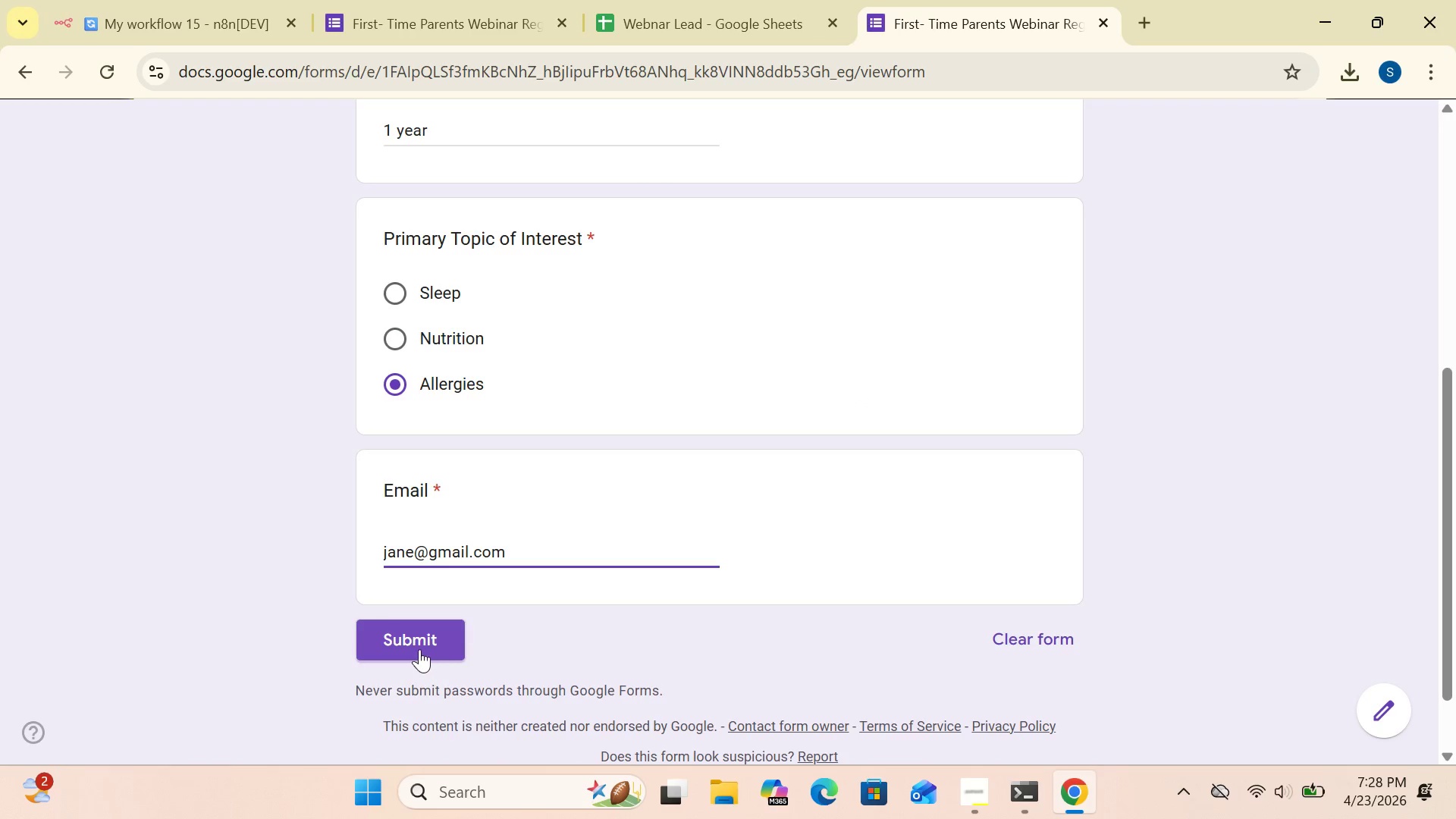 
left_click([419, 649])
 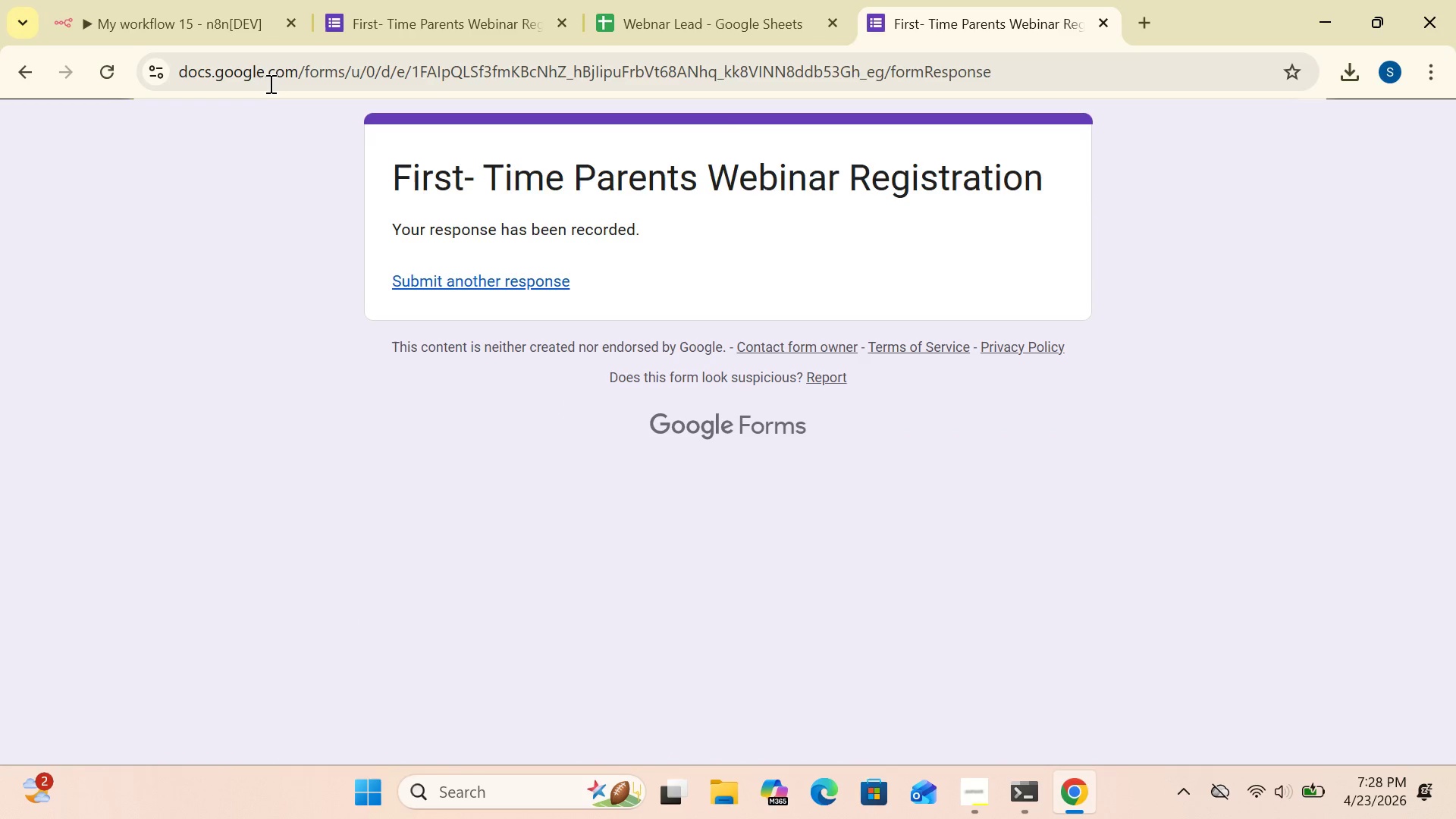 
left_click([225, 18])
 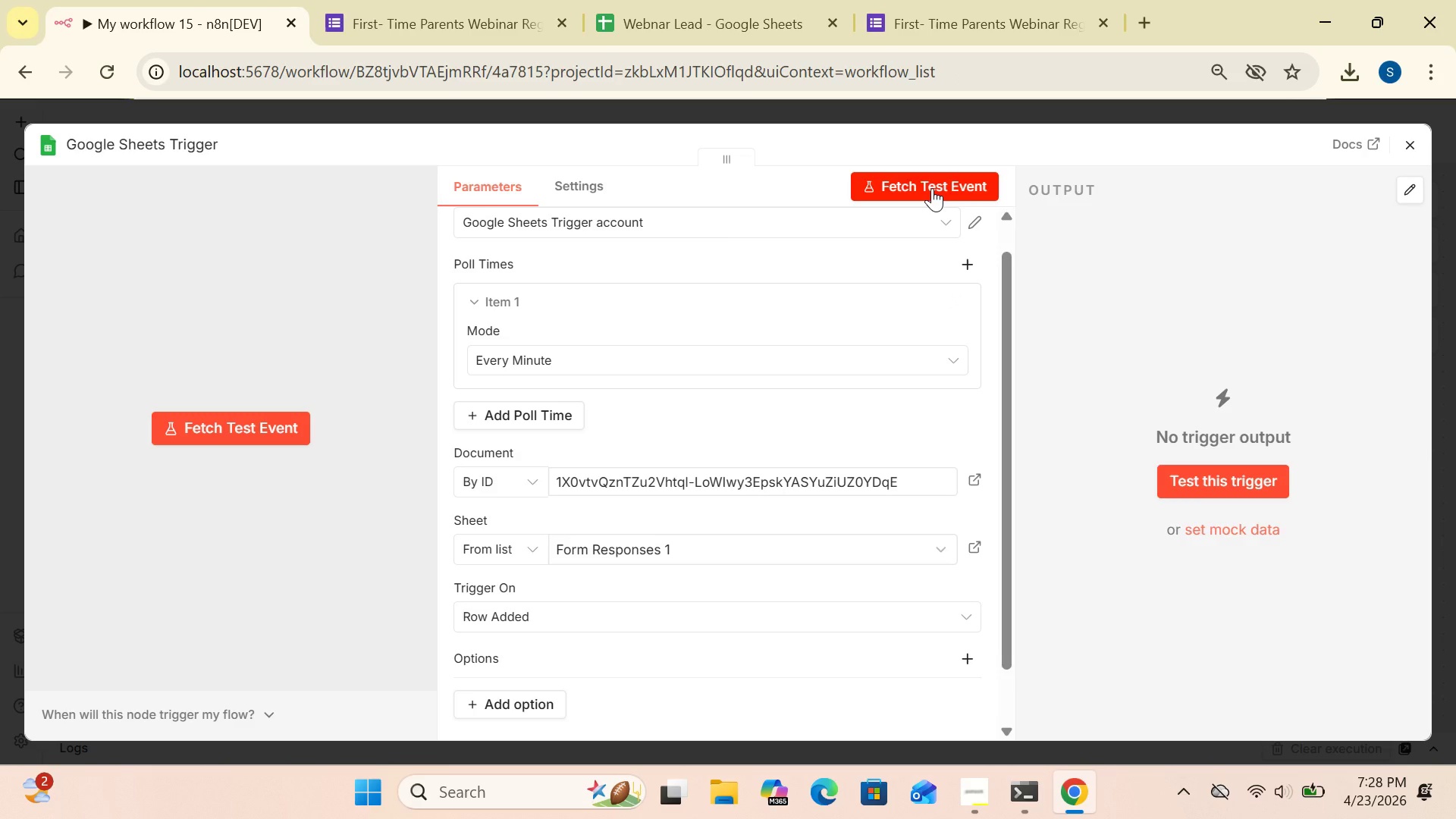 
wait(5.73)
 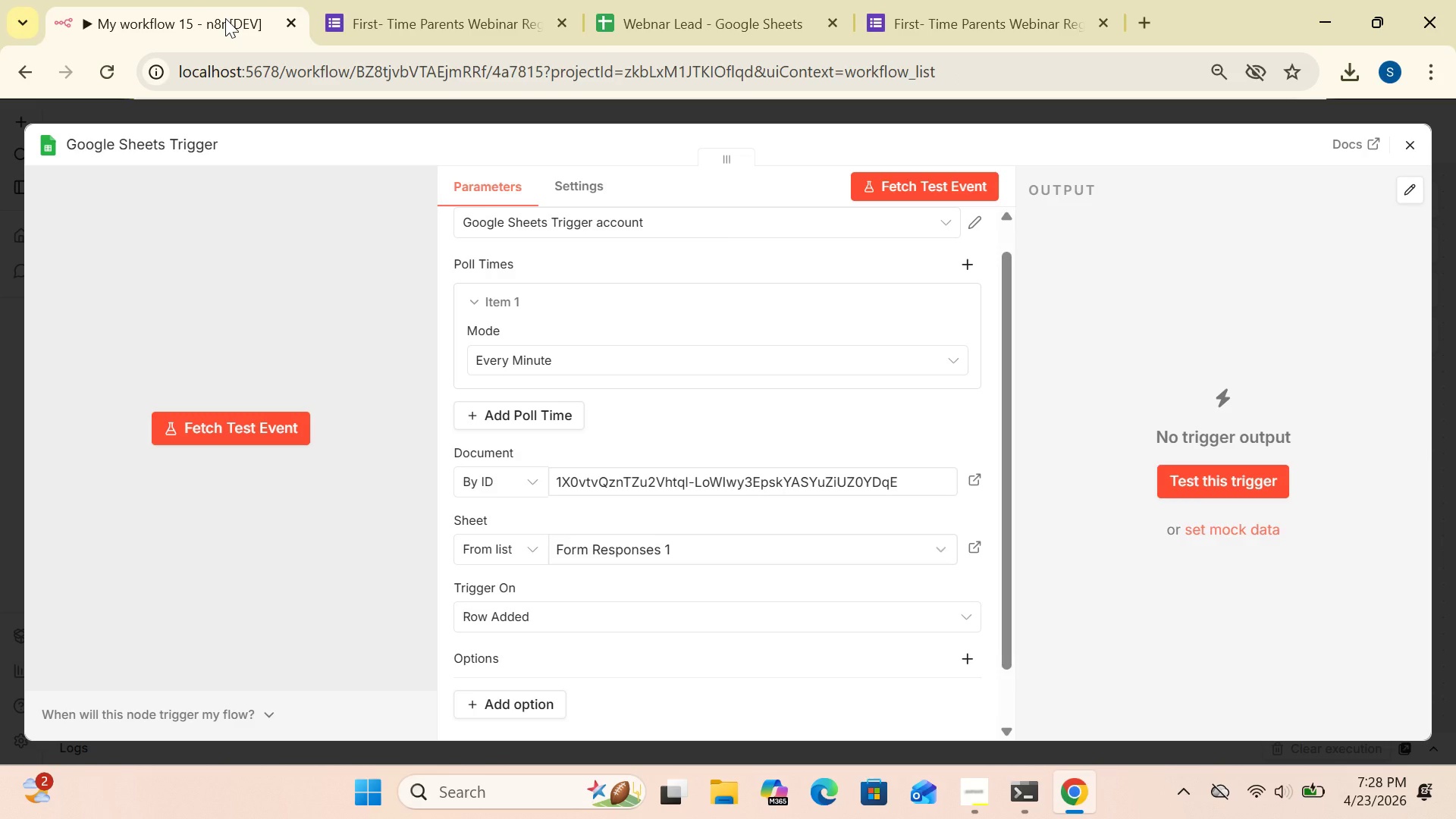 
left_click([932, 188])
 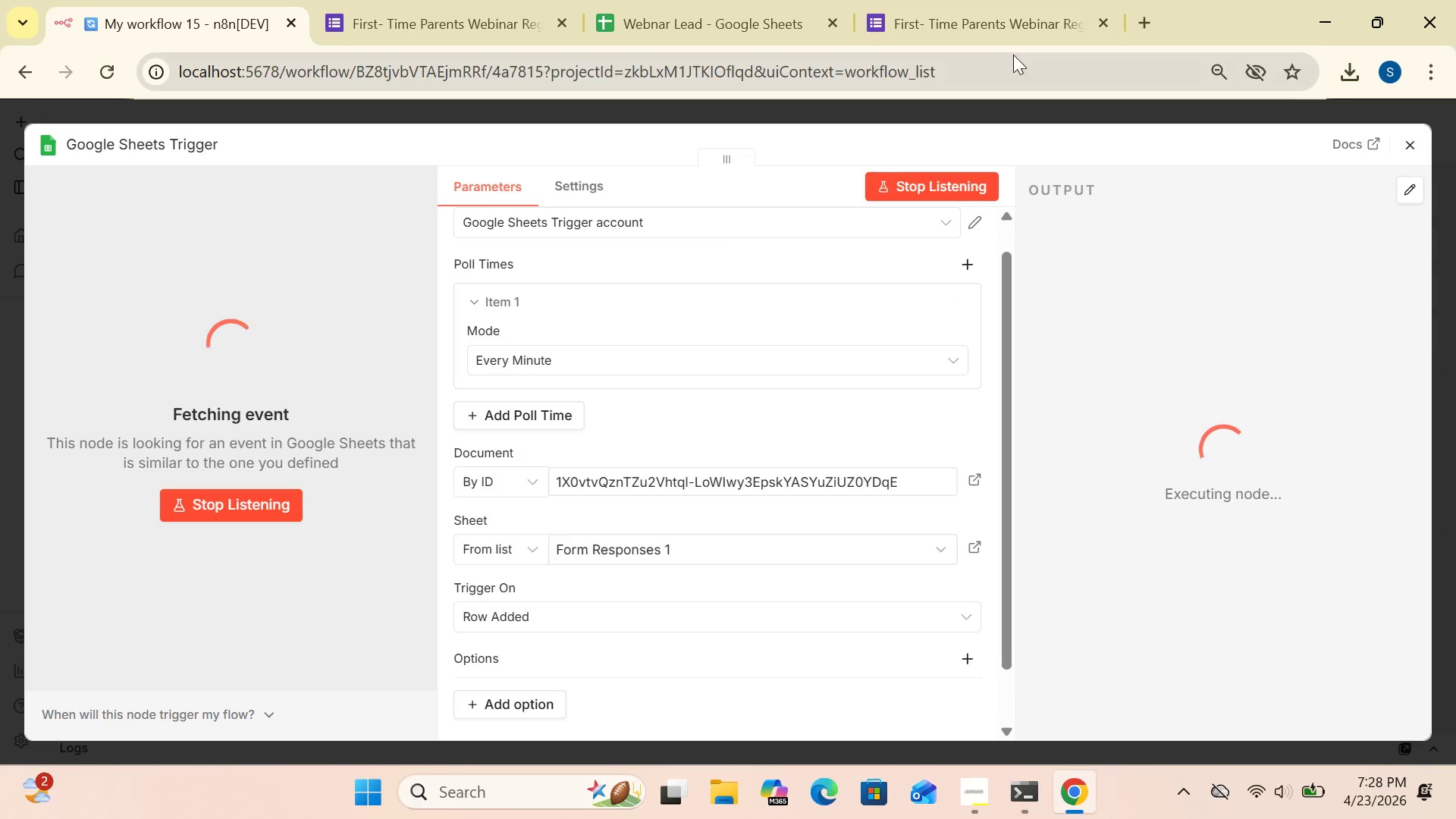 
left_click([979, 21])
 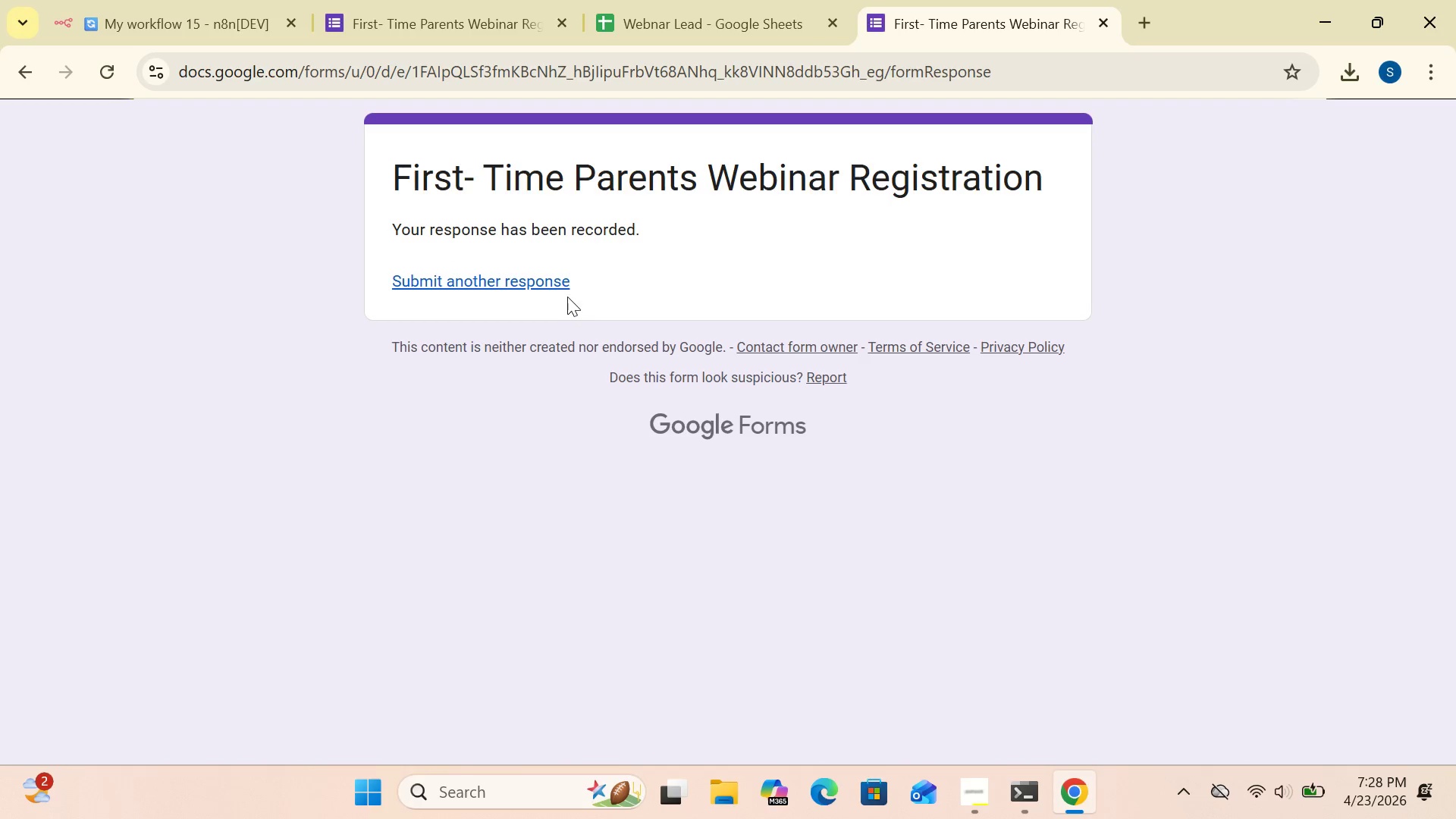 
left_click([554, 286])
 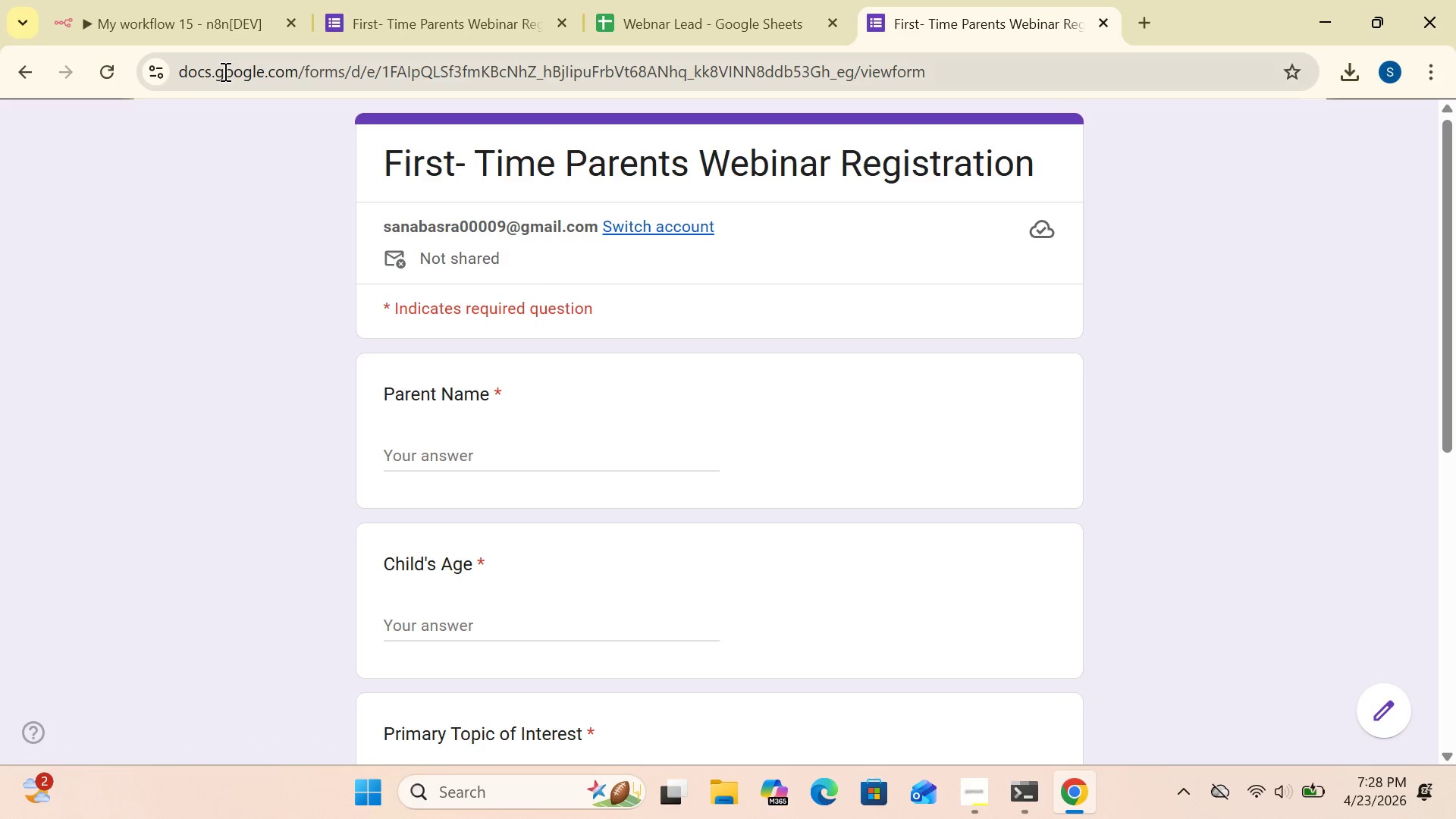 
left_click([206, 18])
 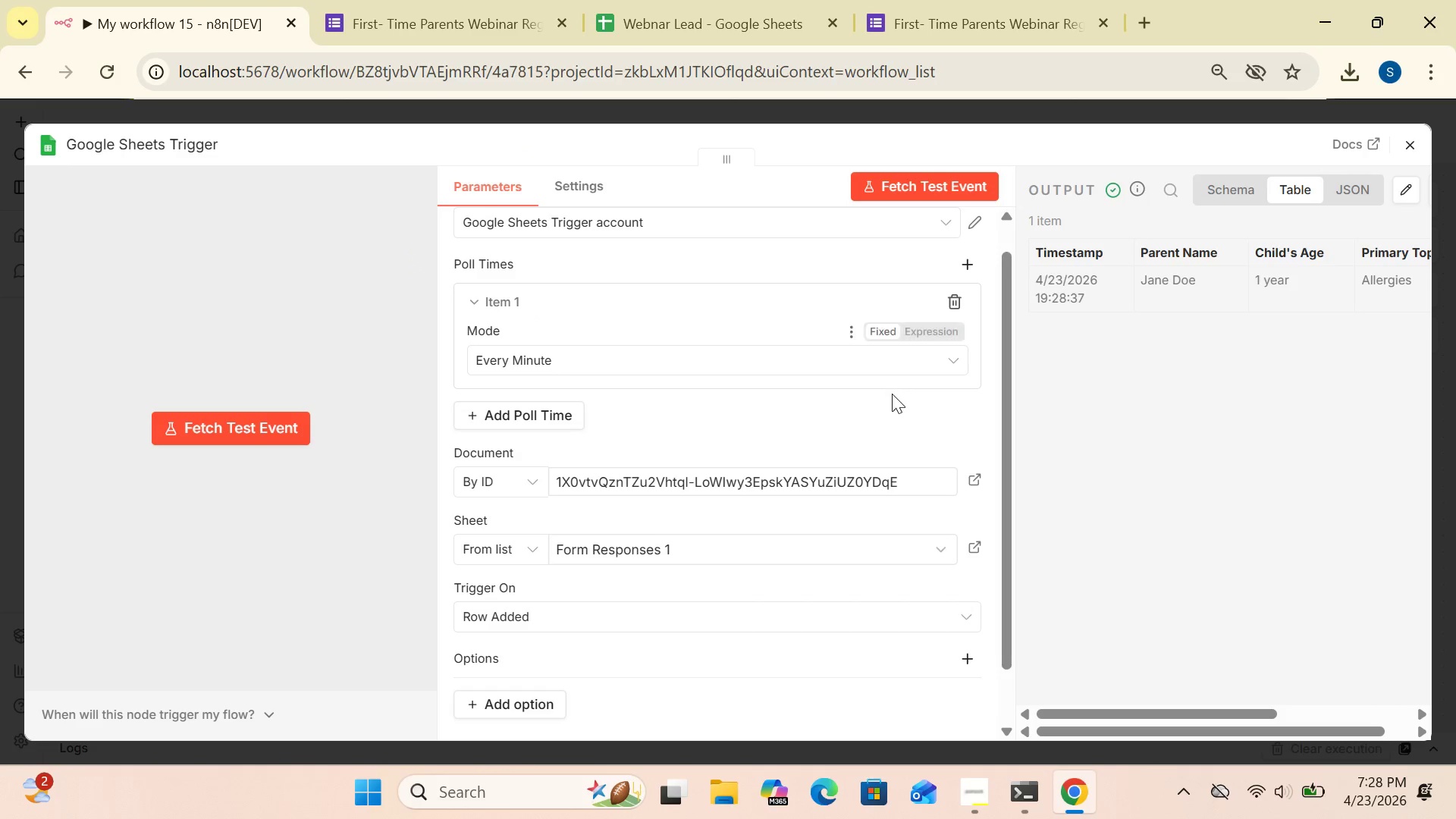 
left_click([1147, 434])
 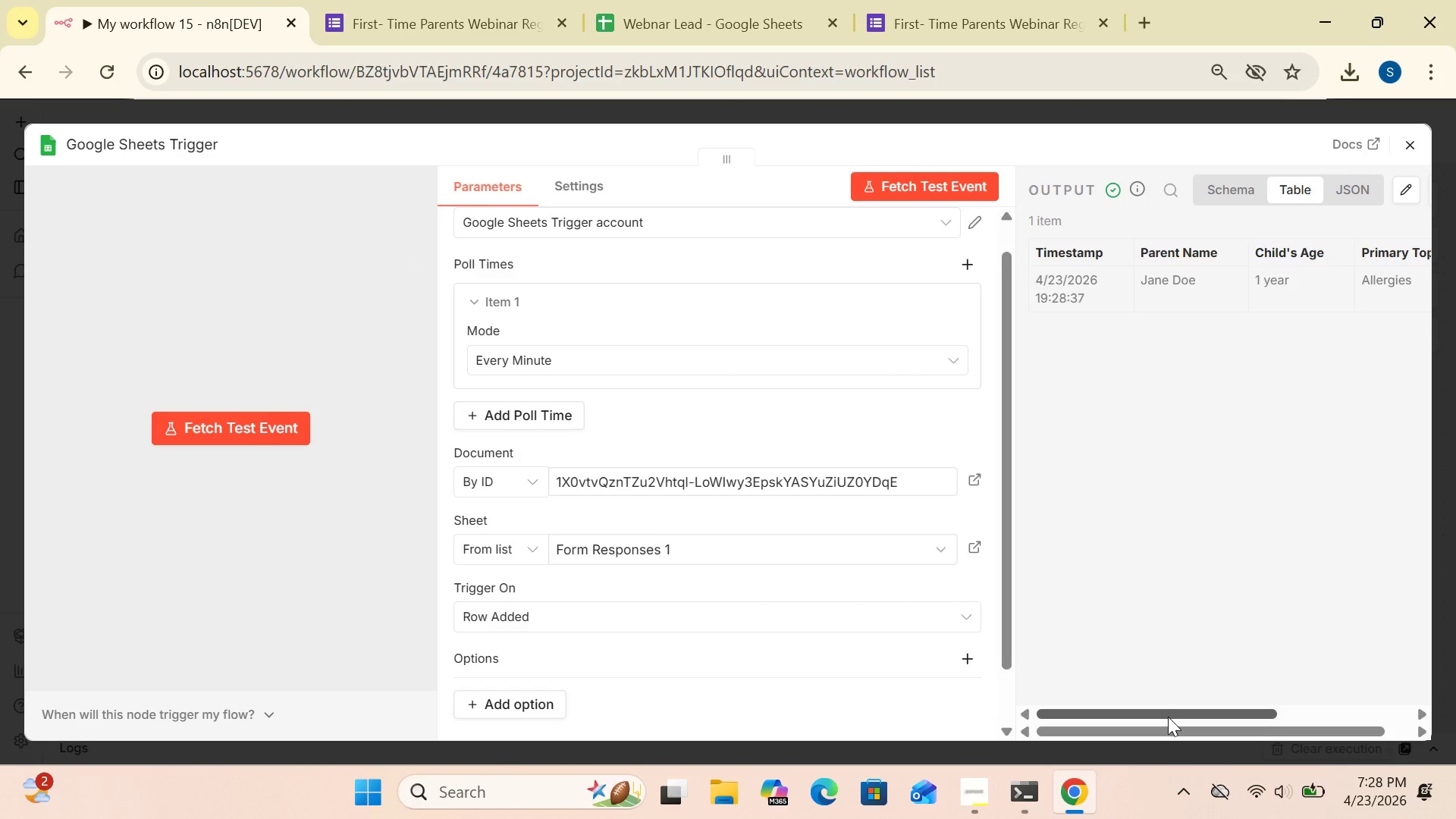 
left_click_drag(start_coordinate=[1168, 717], to_coordinate=[1073, 780])
 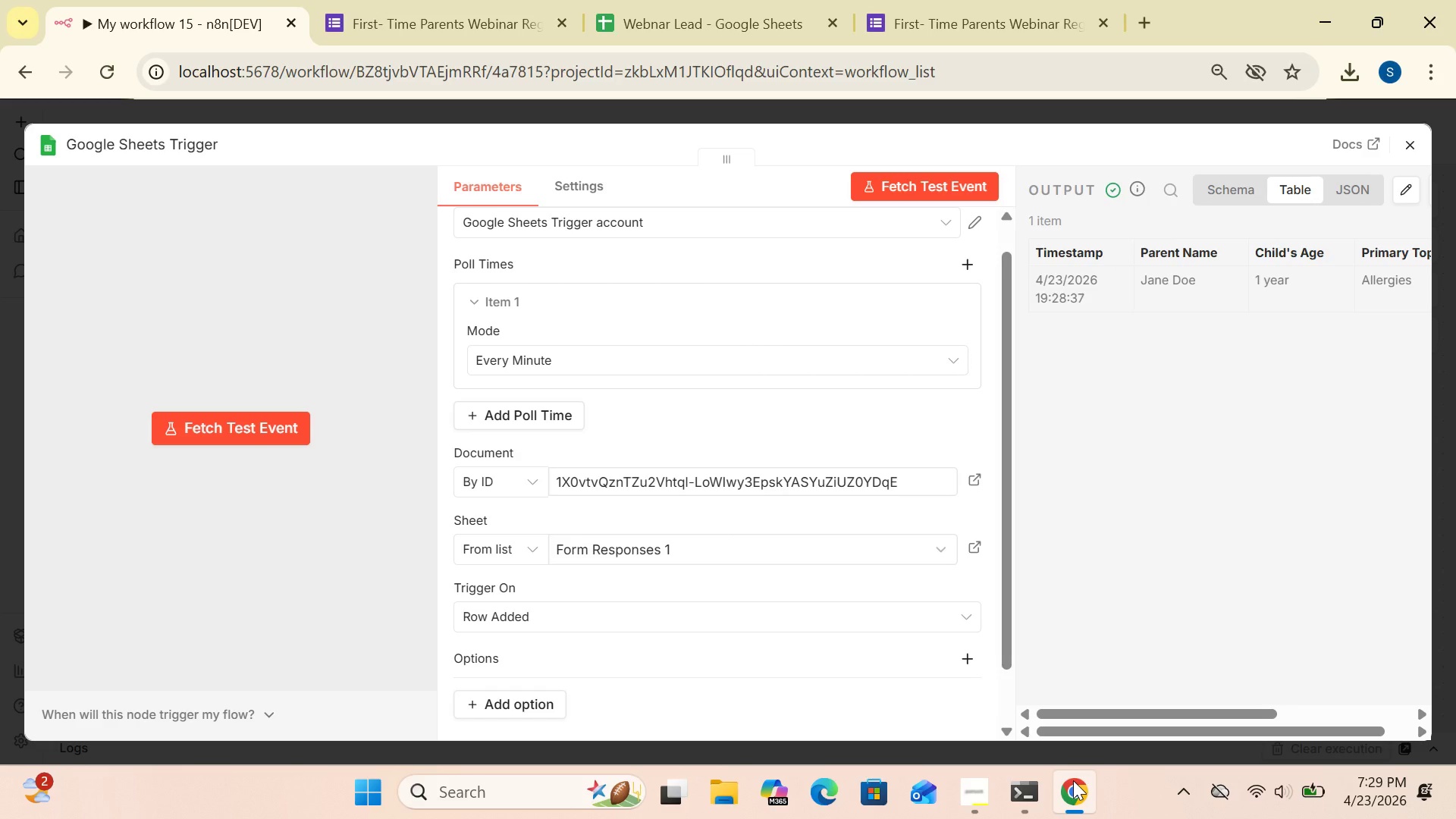 
wait(12.31)
 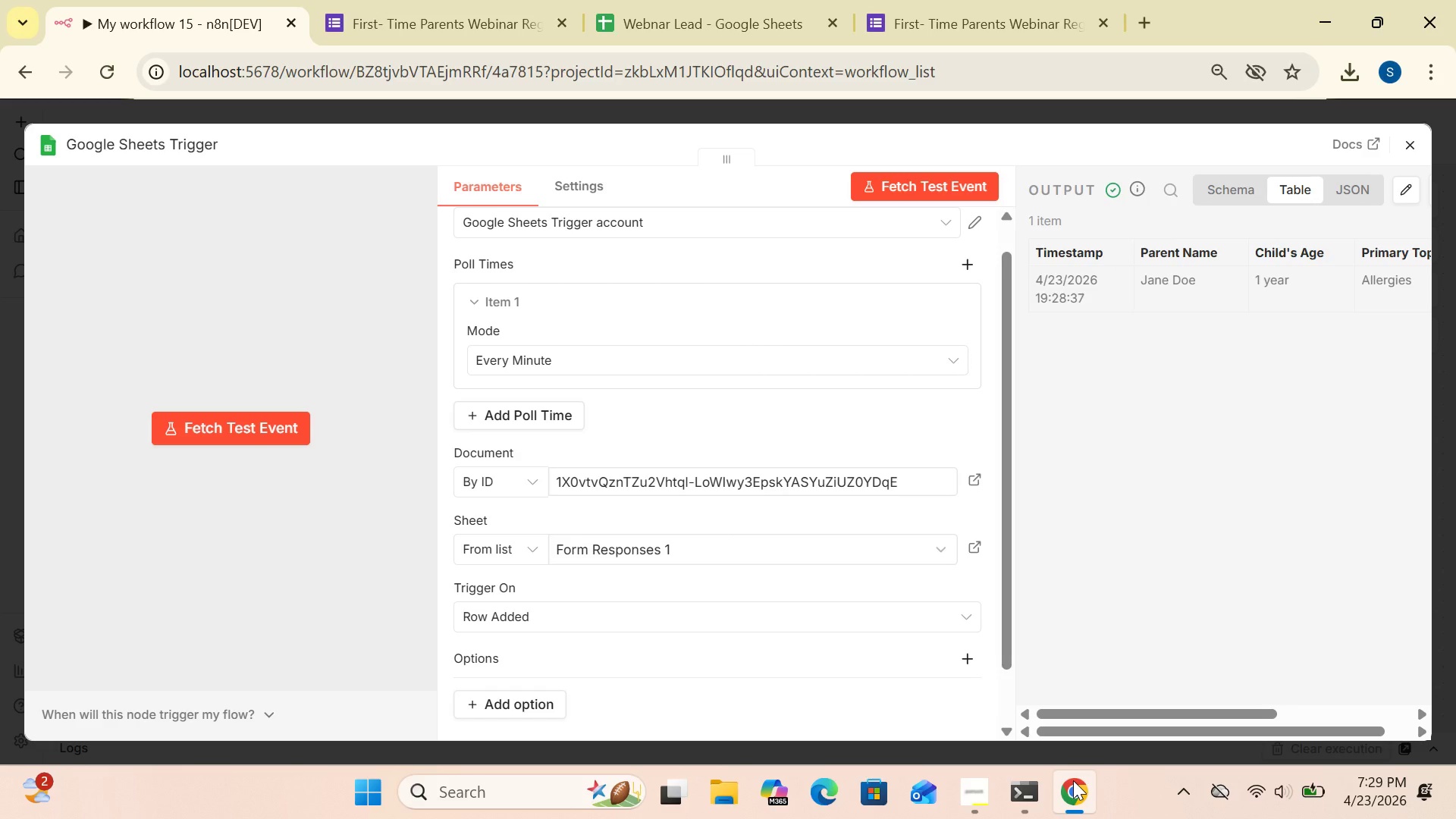 
left_click([1354, 184])
 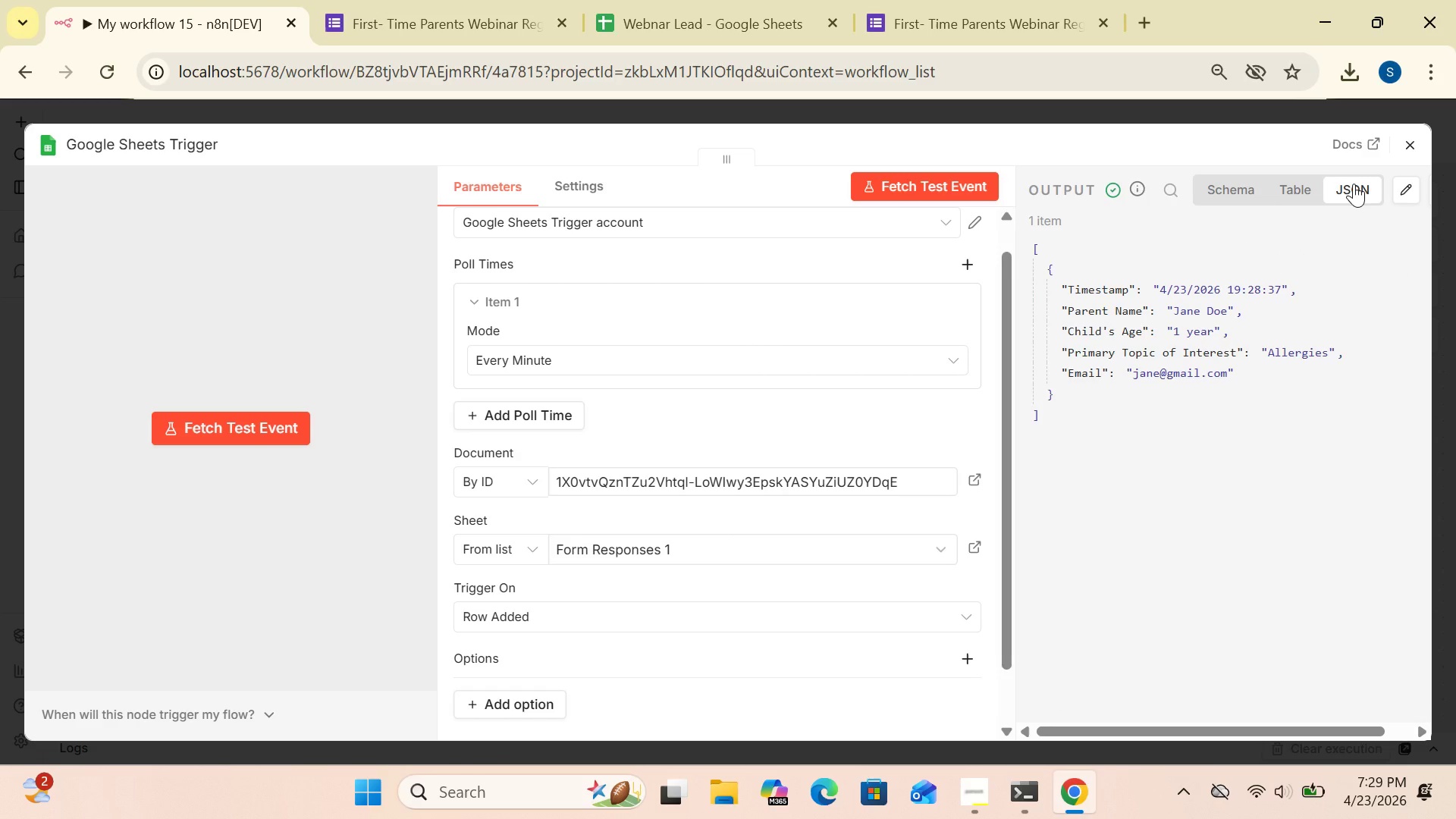 
wait(15.72)
 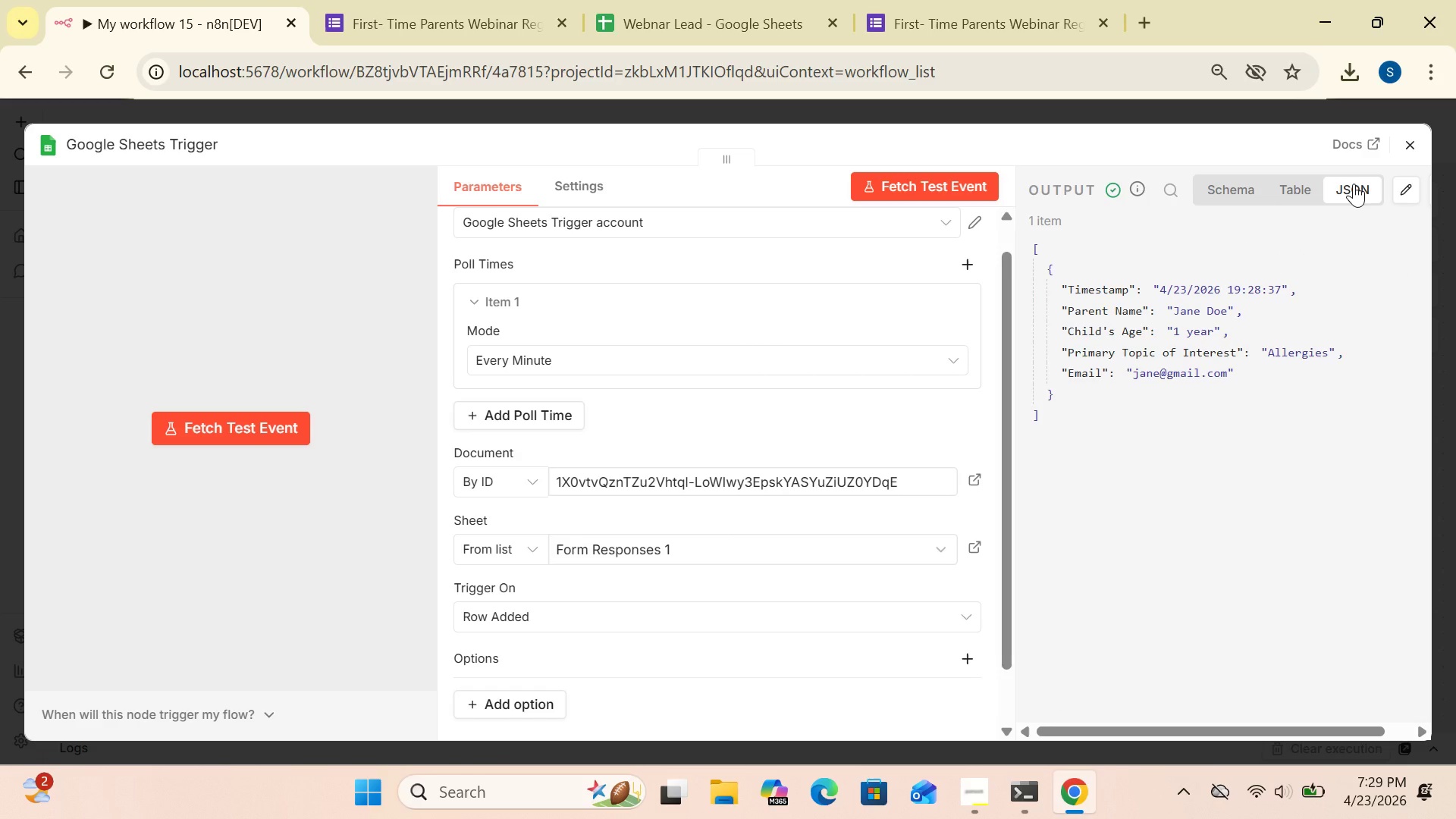 
left_click([1414, 154])
 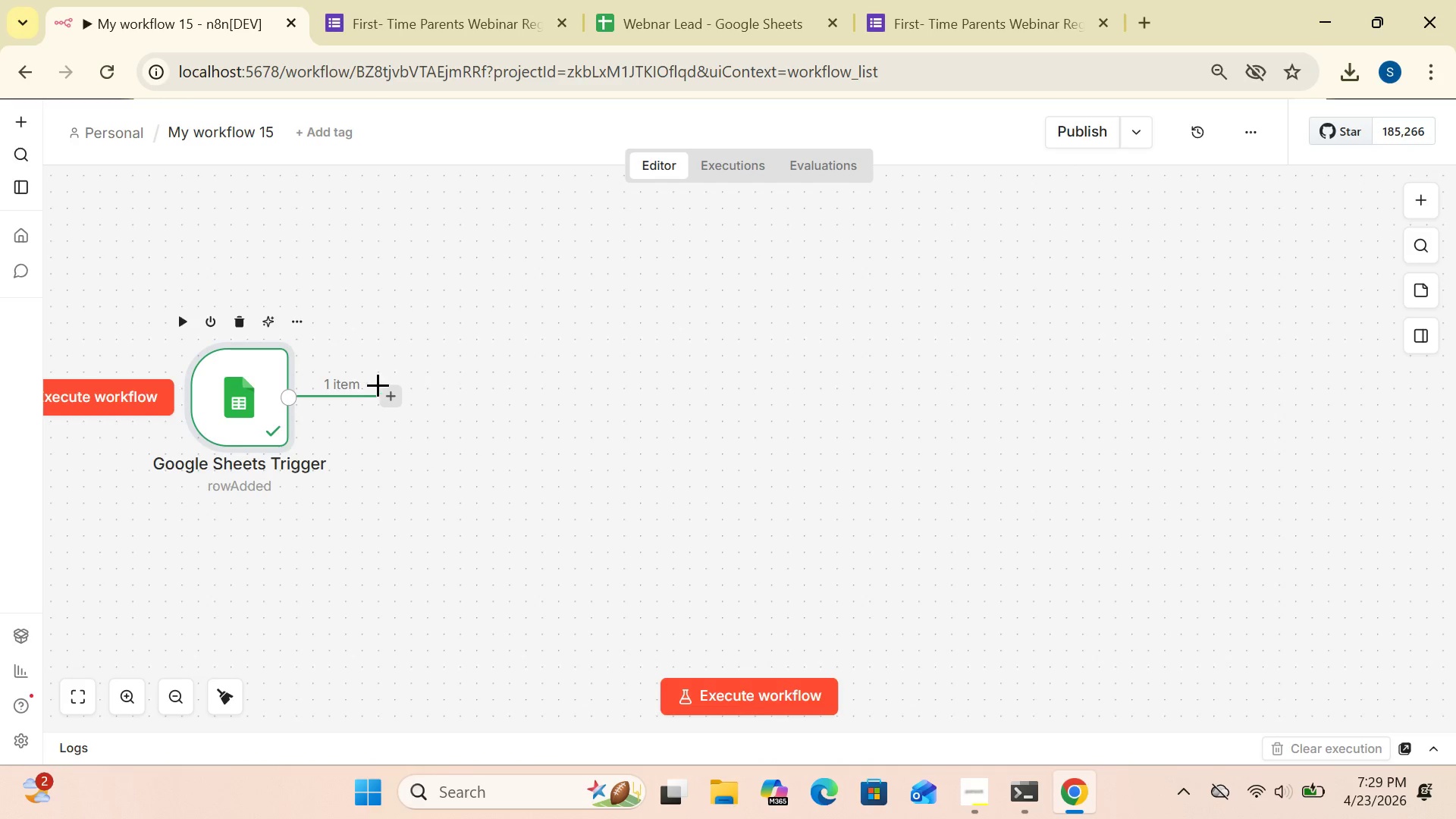 
left_click([397, 403])
 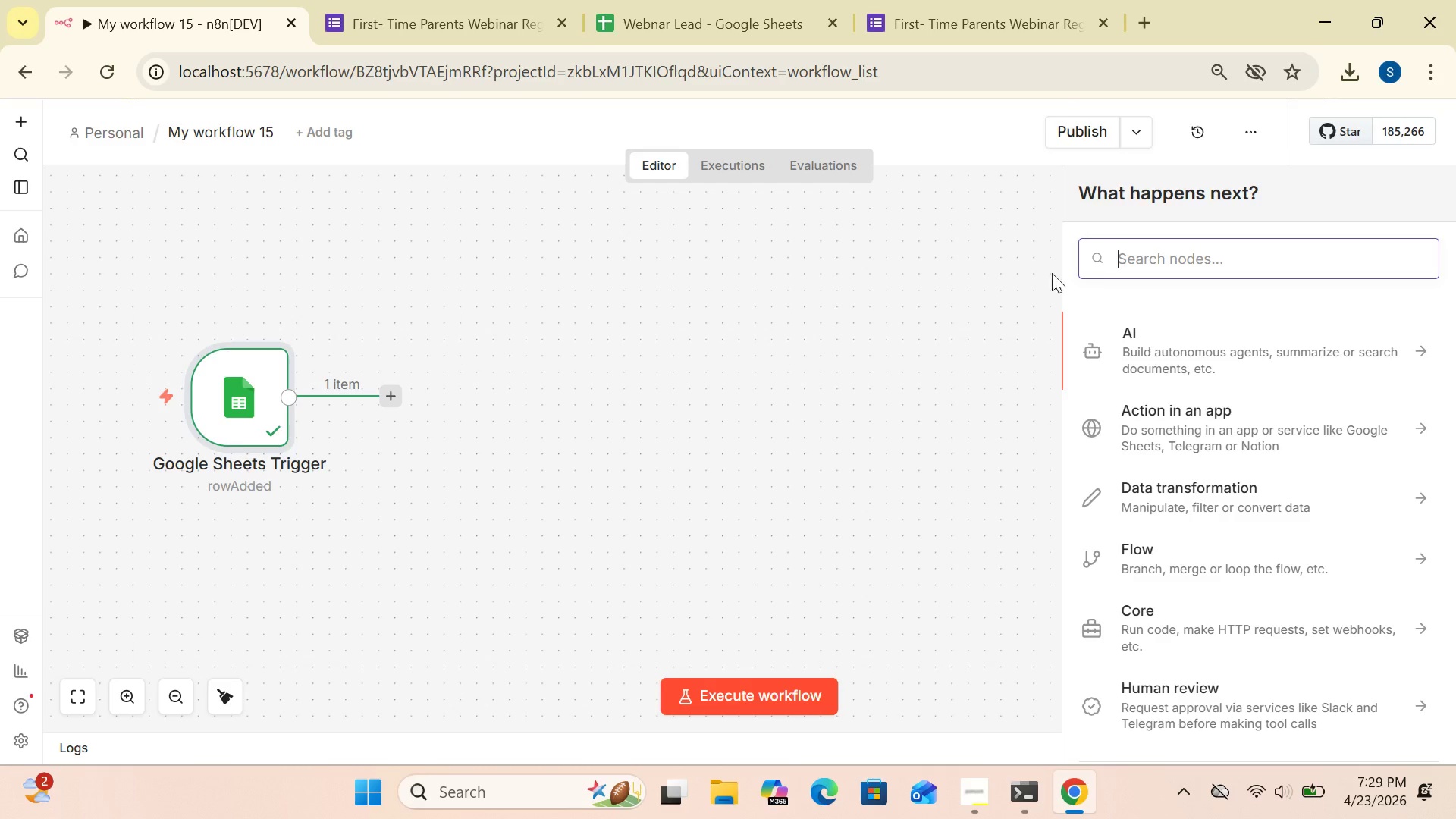 
left_click([1141, 247])
 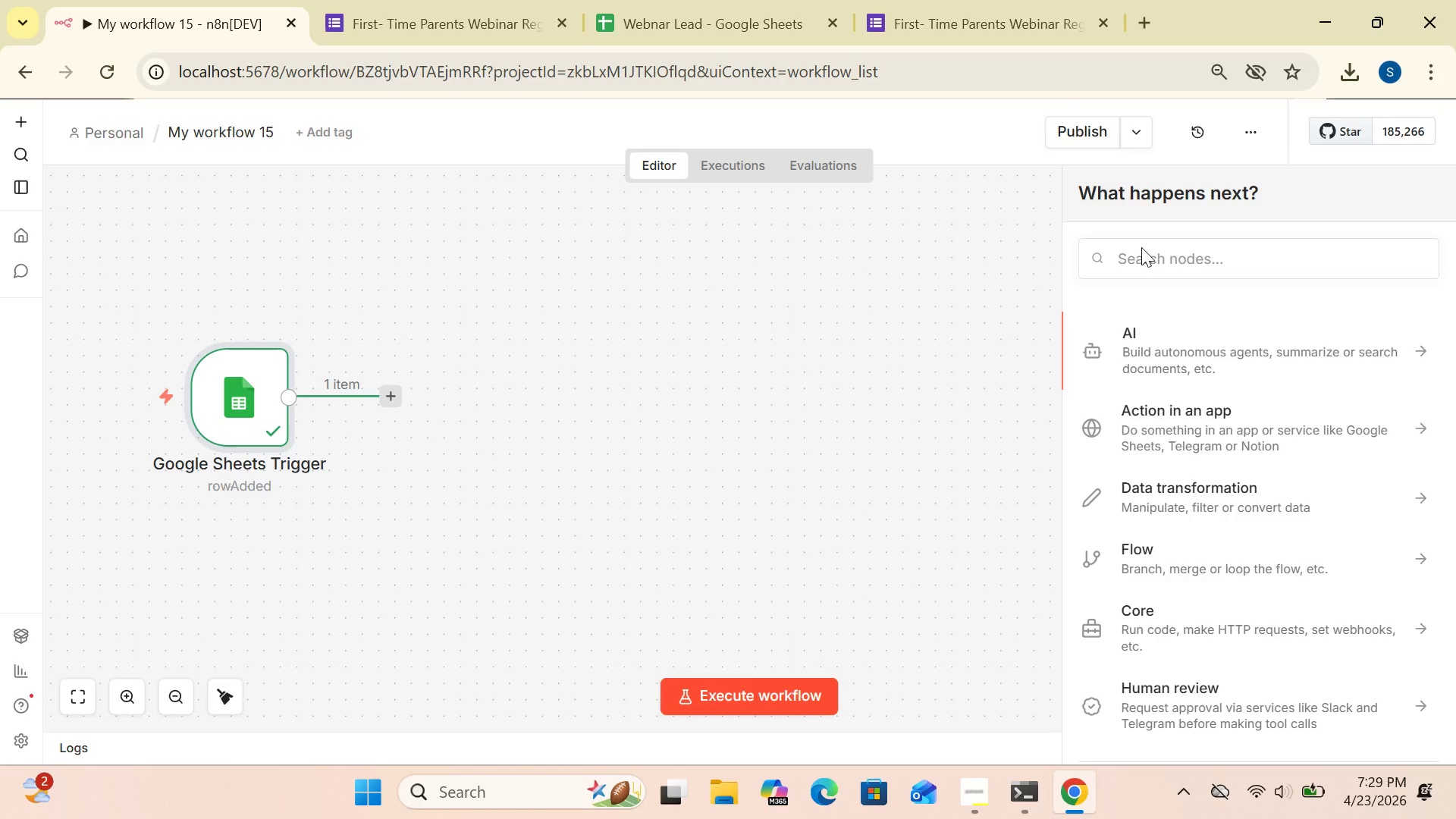 
type(code)
 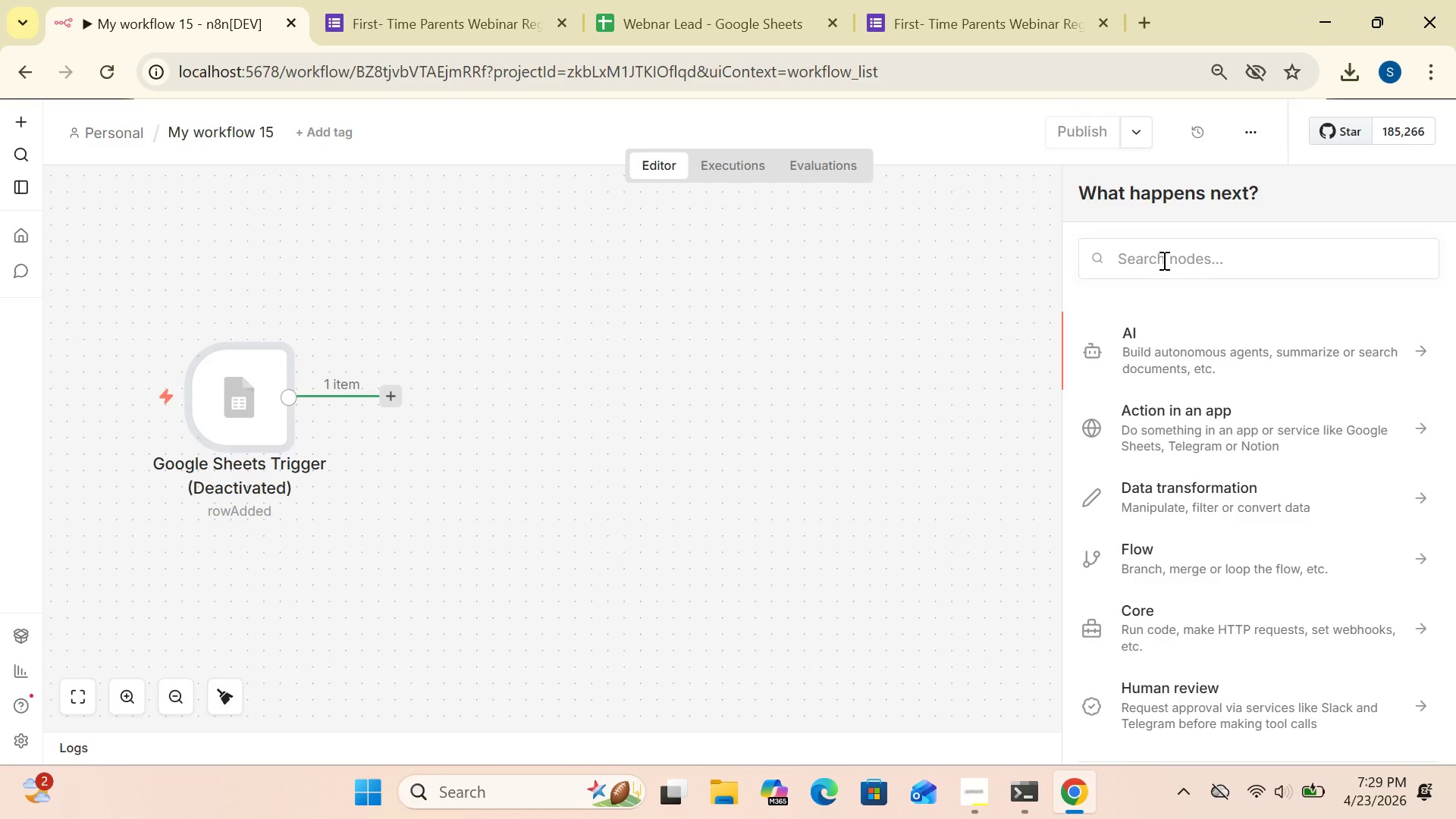 
left_click([1163, 260])
 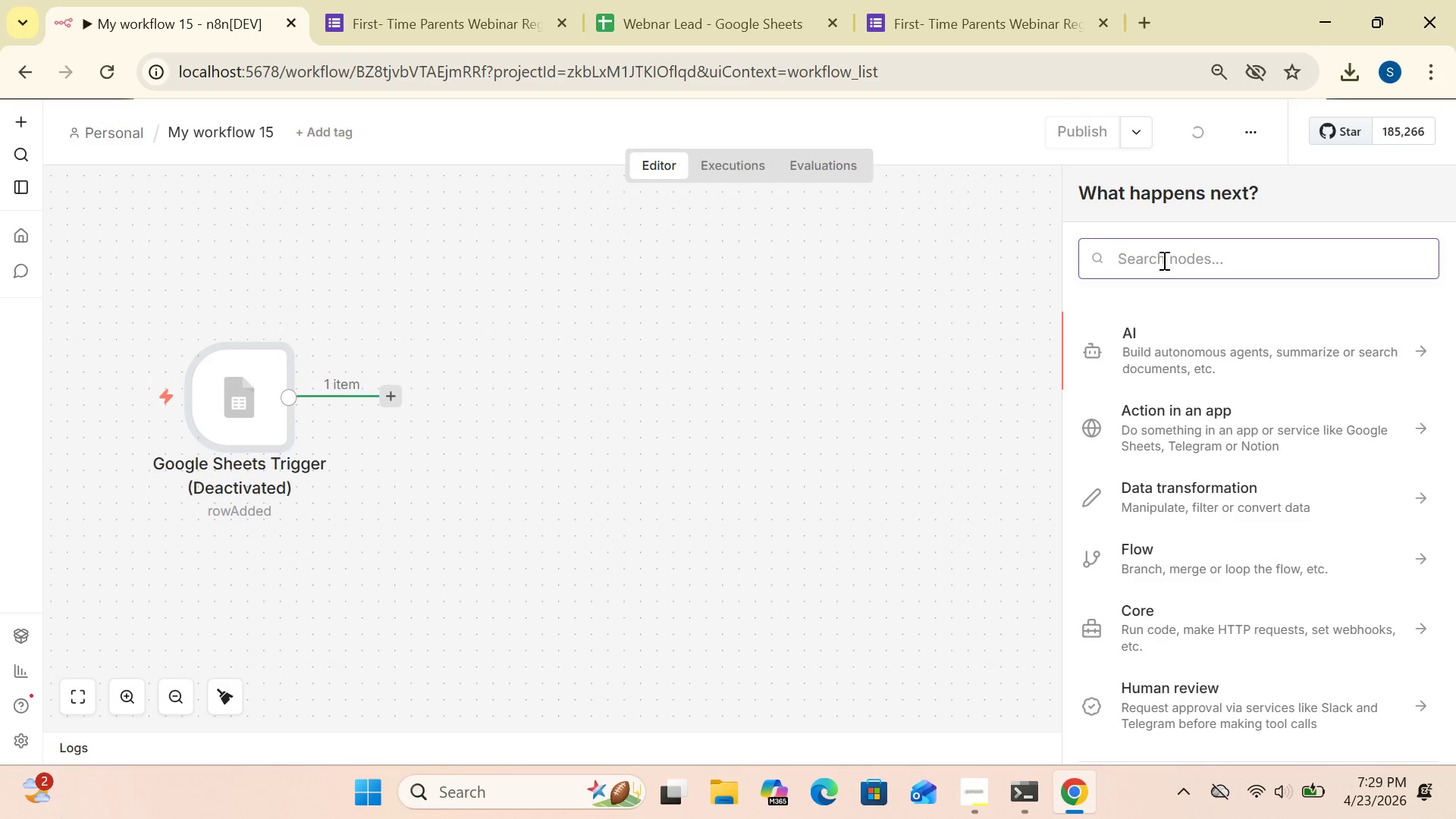 
type(code)
 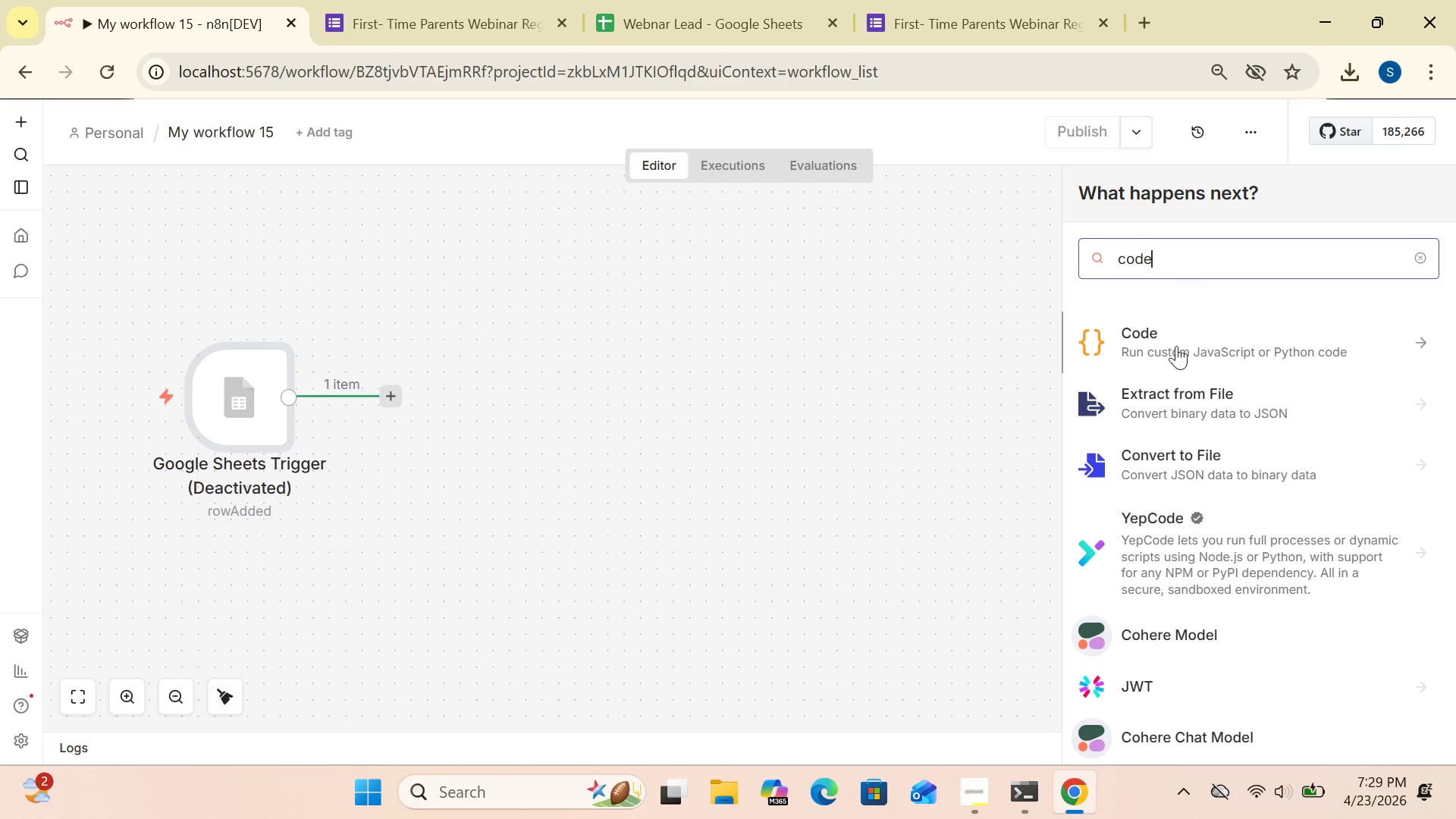 
left_click([1170, 348])
 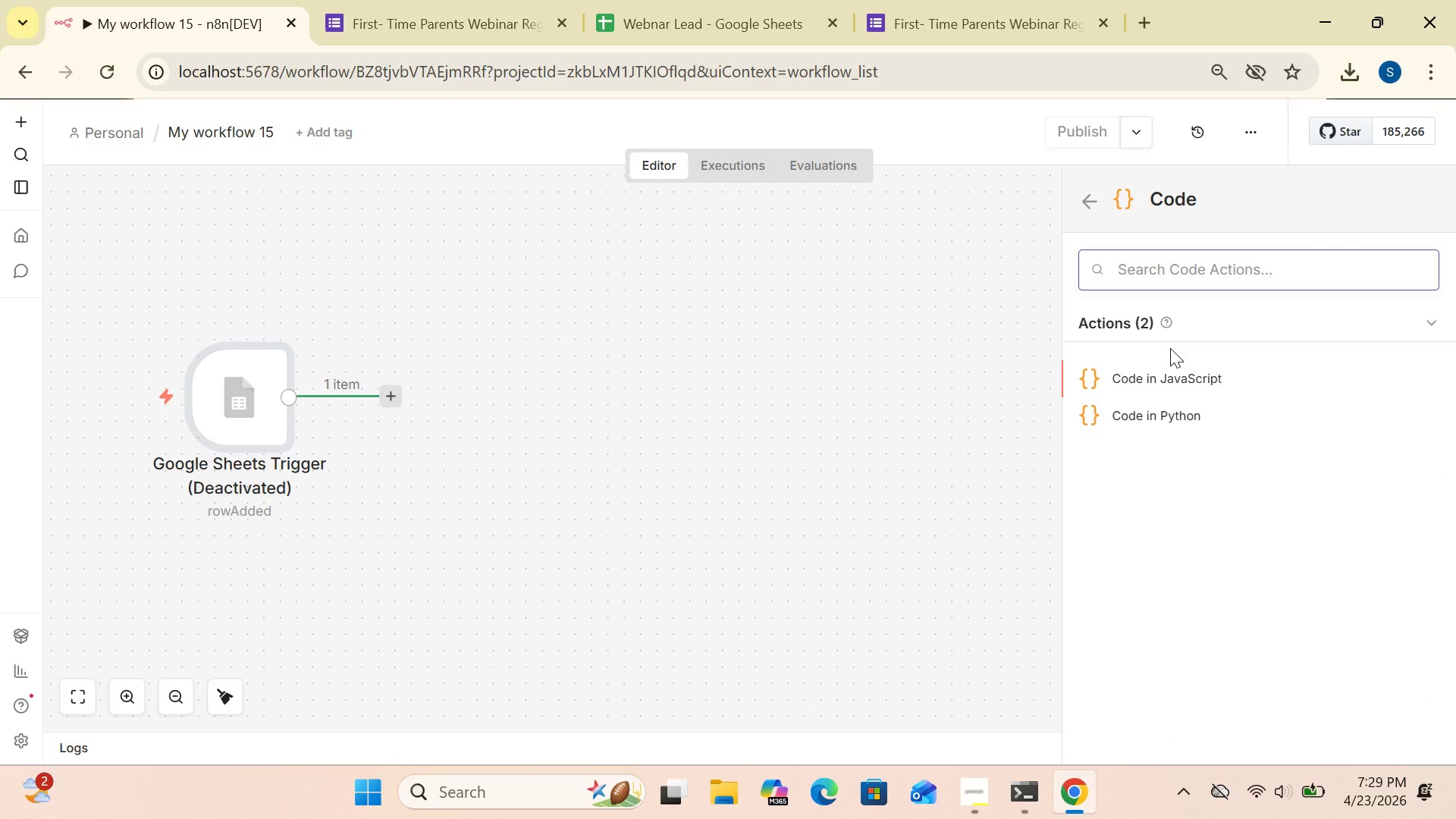 
wait(10.28)
 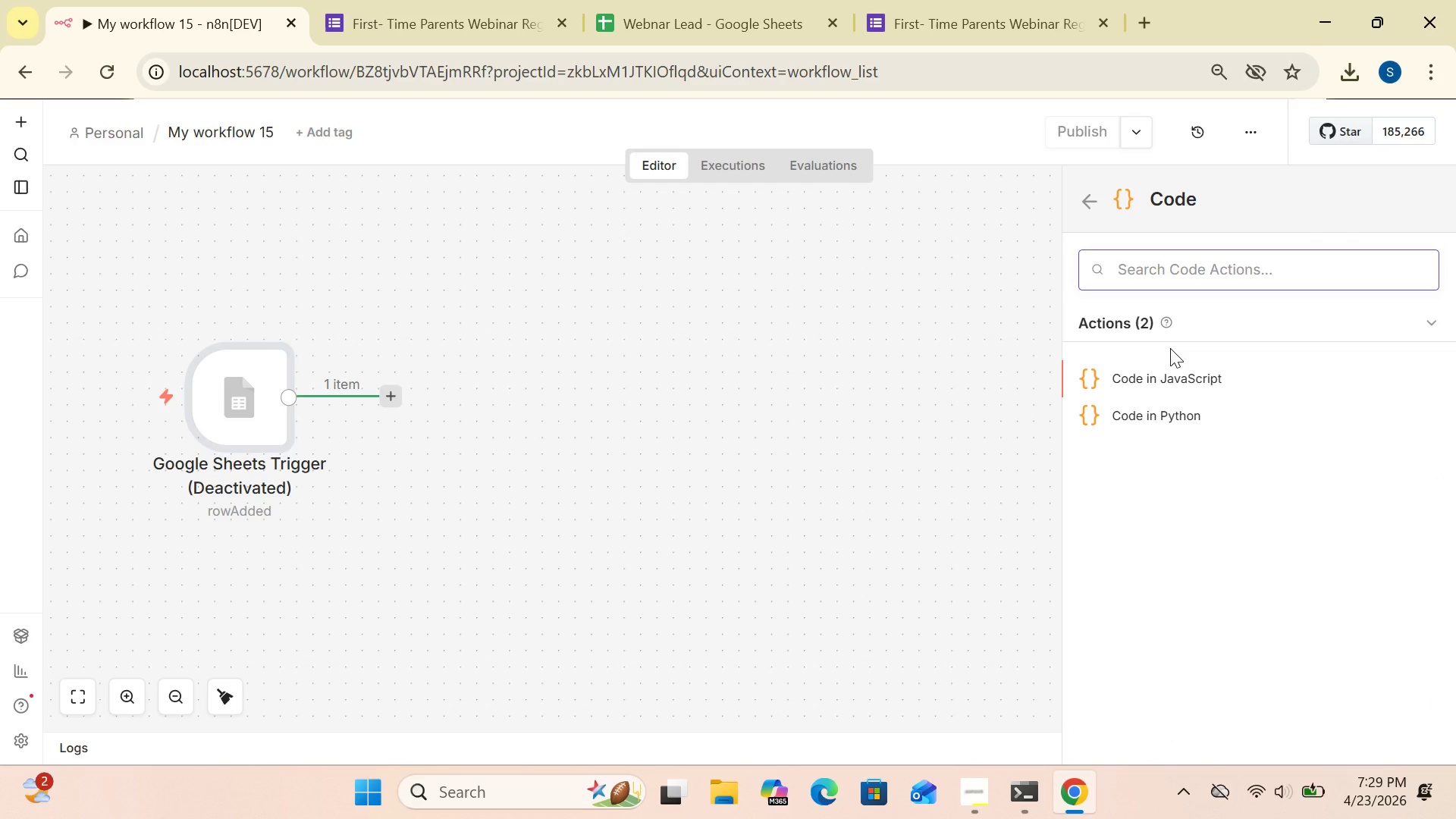 
left_click([1174, 372])
 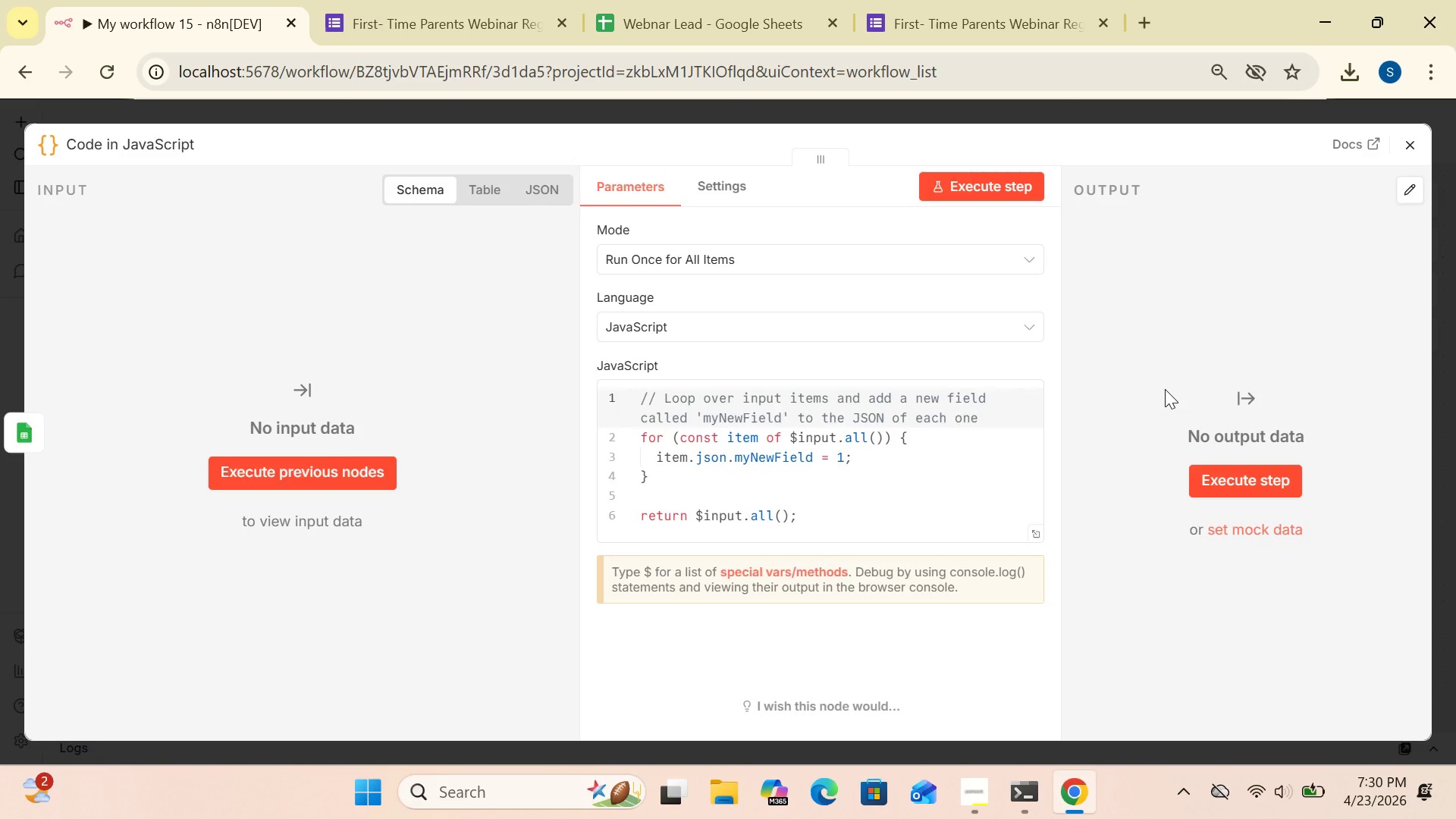 
wait(15.81)
 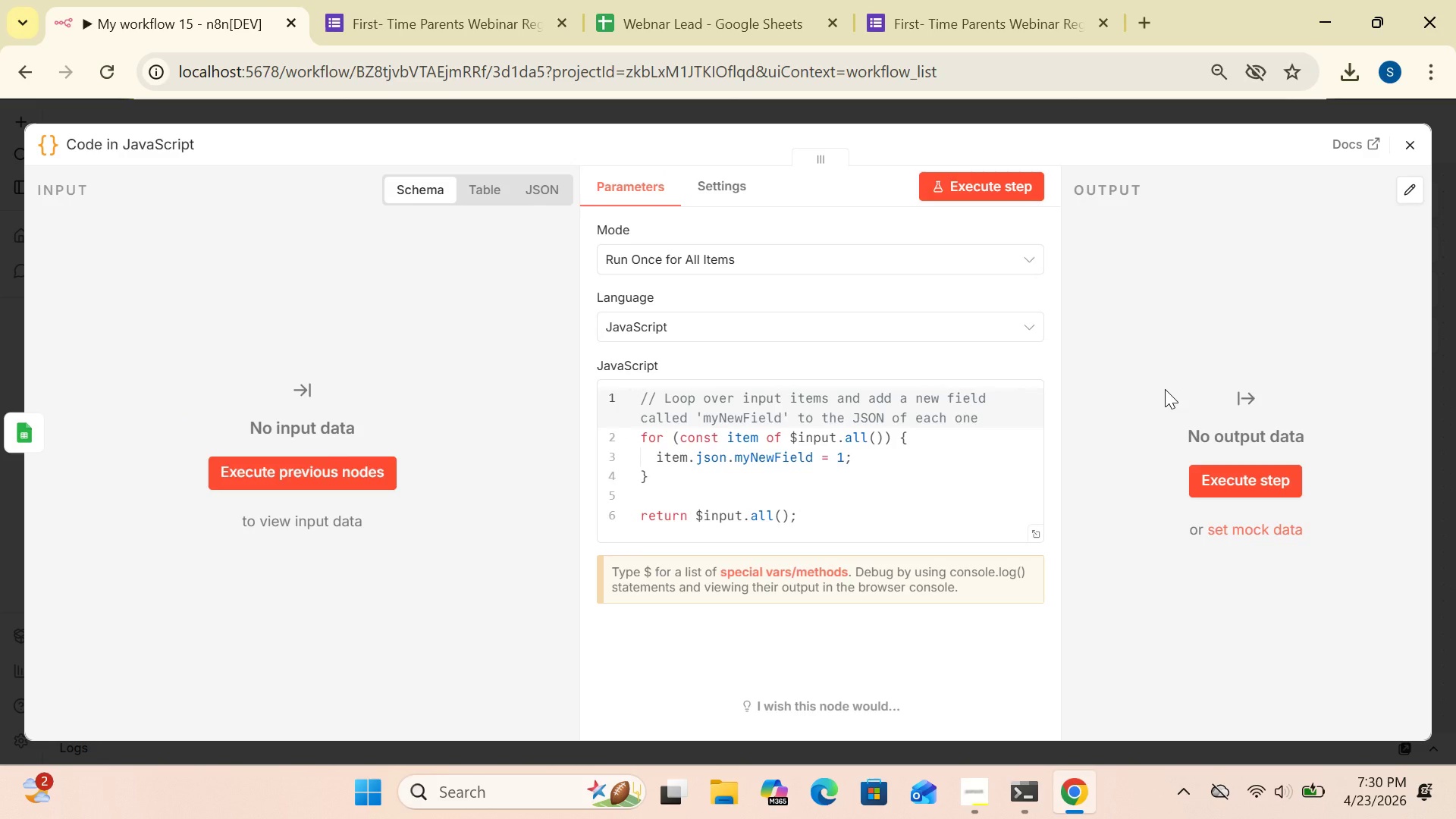 
left_click([1003, 261])
 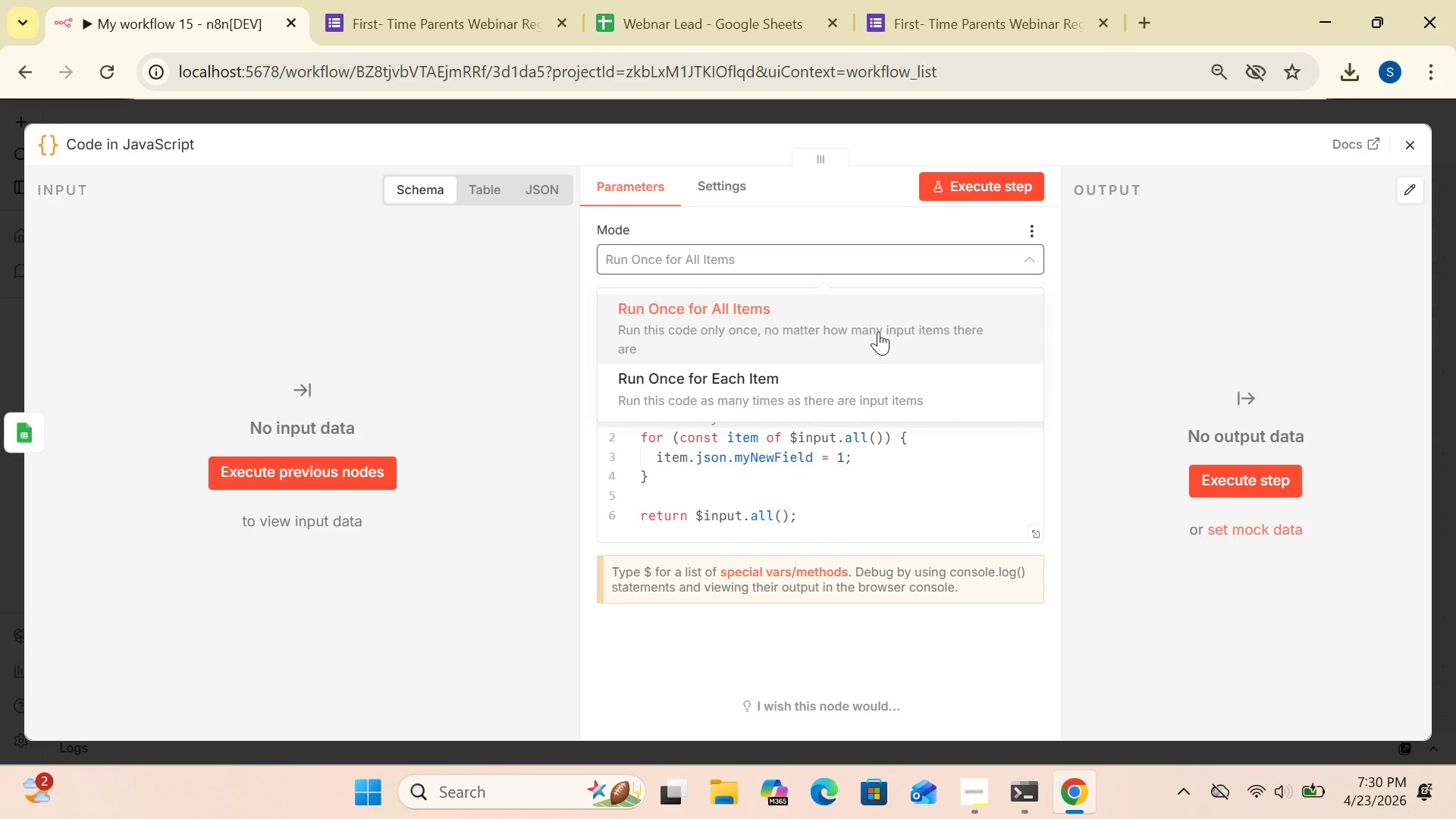 
left_click([878, 331])
 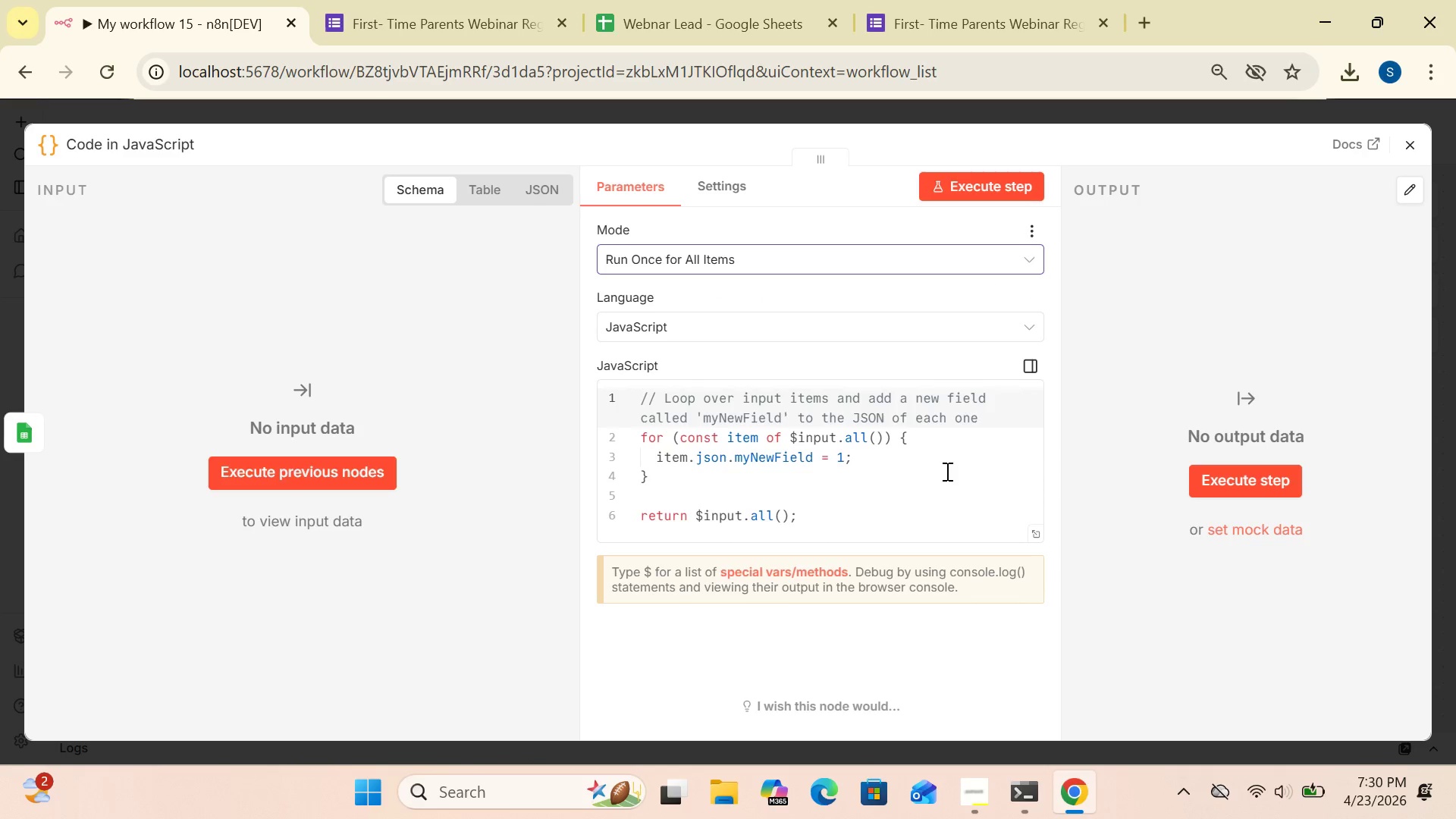 
left_click([910, 491])
 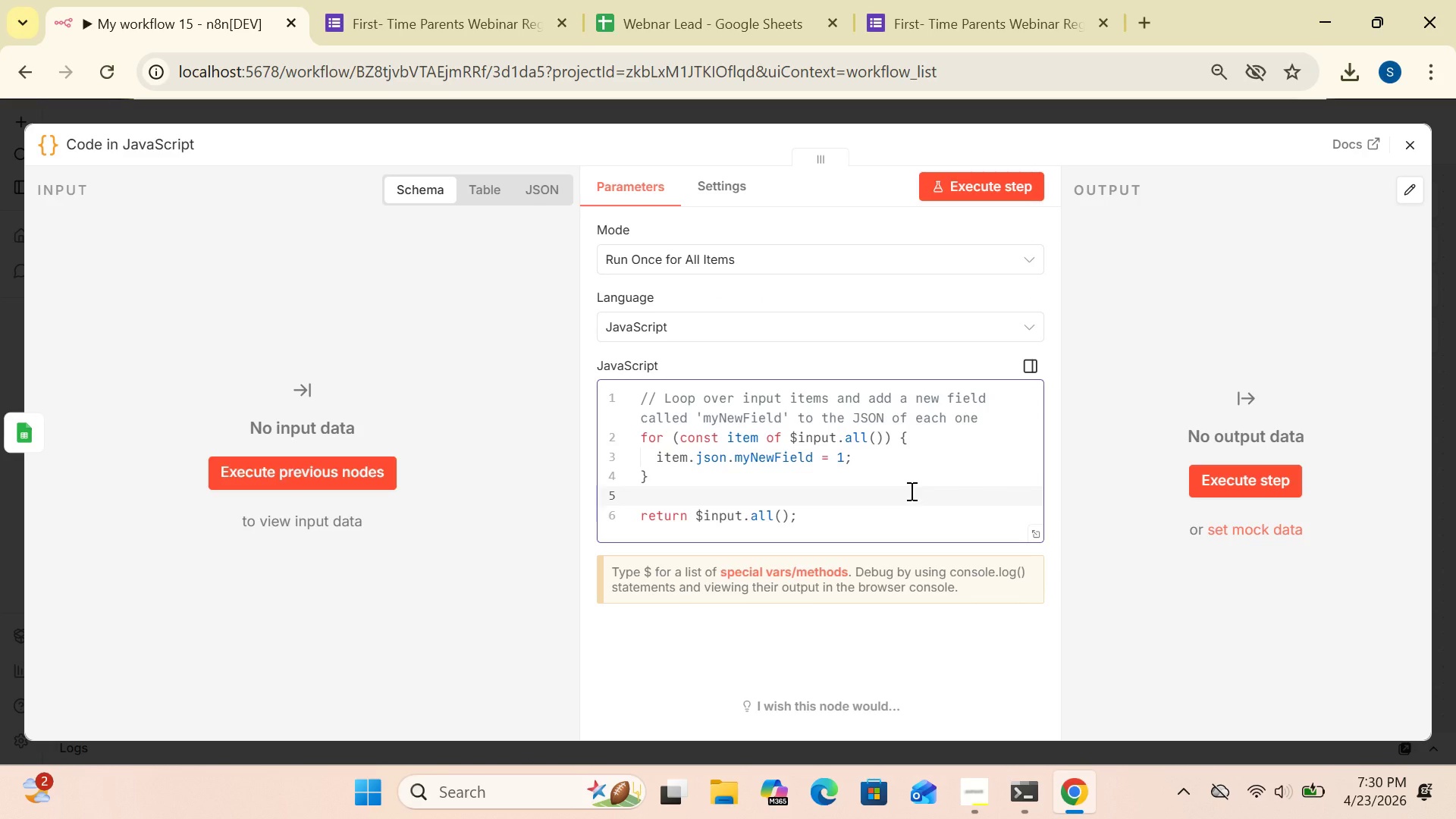 
key(Control+A)
 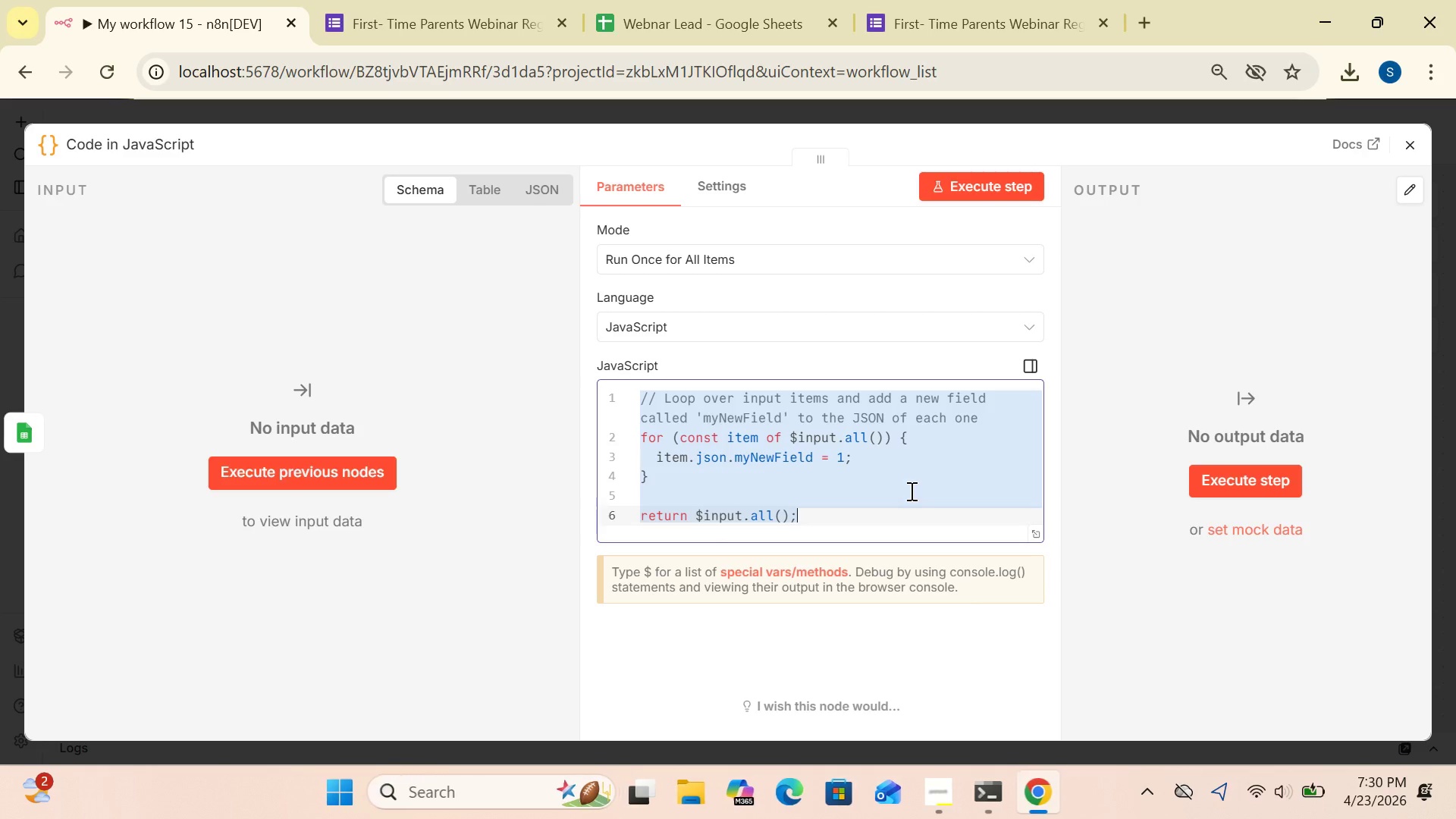 
key(Delete)
 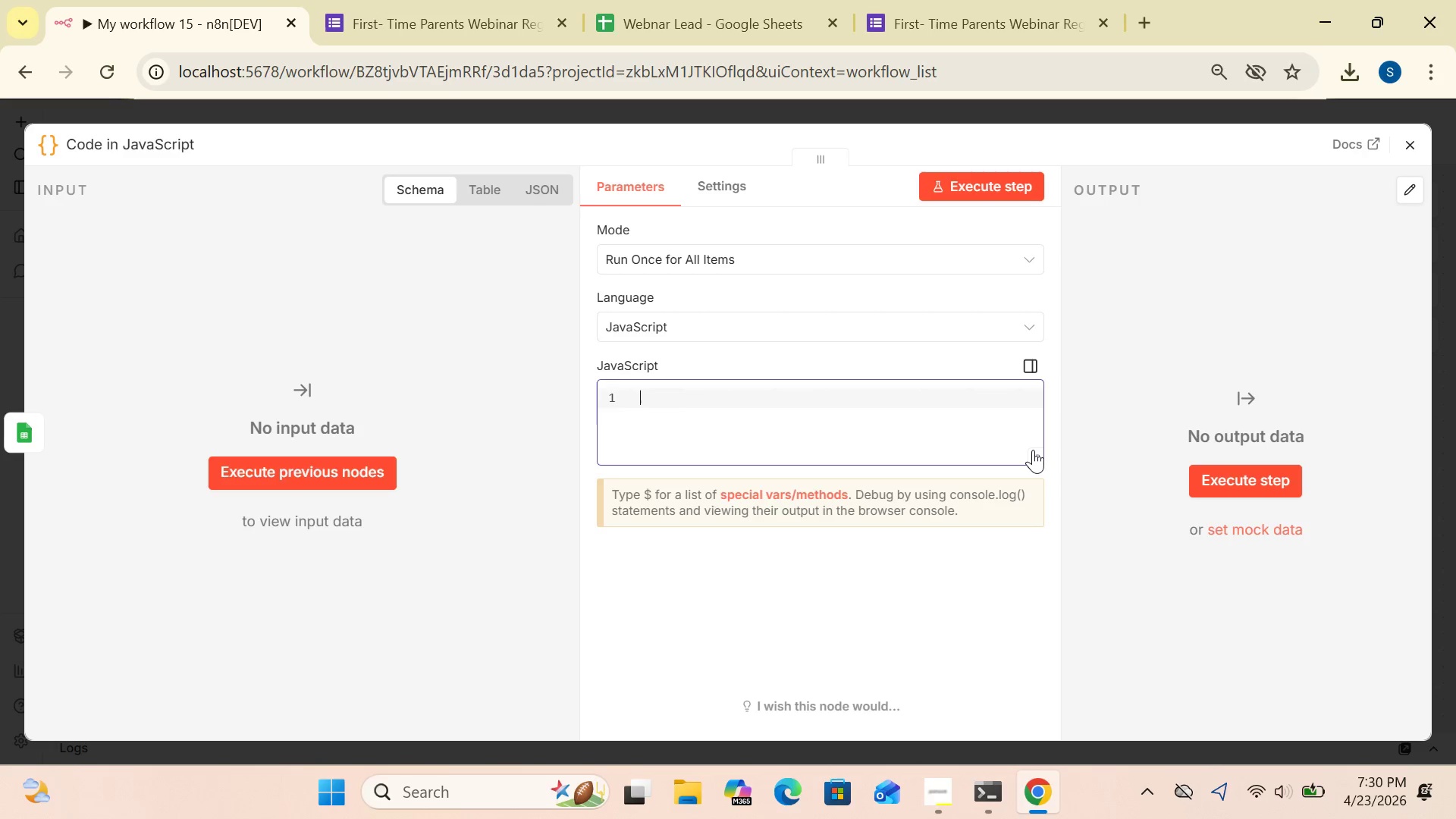 
left_click([1033, 450])
 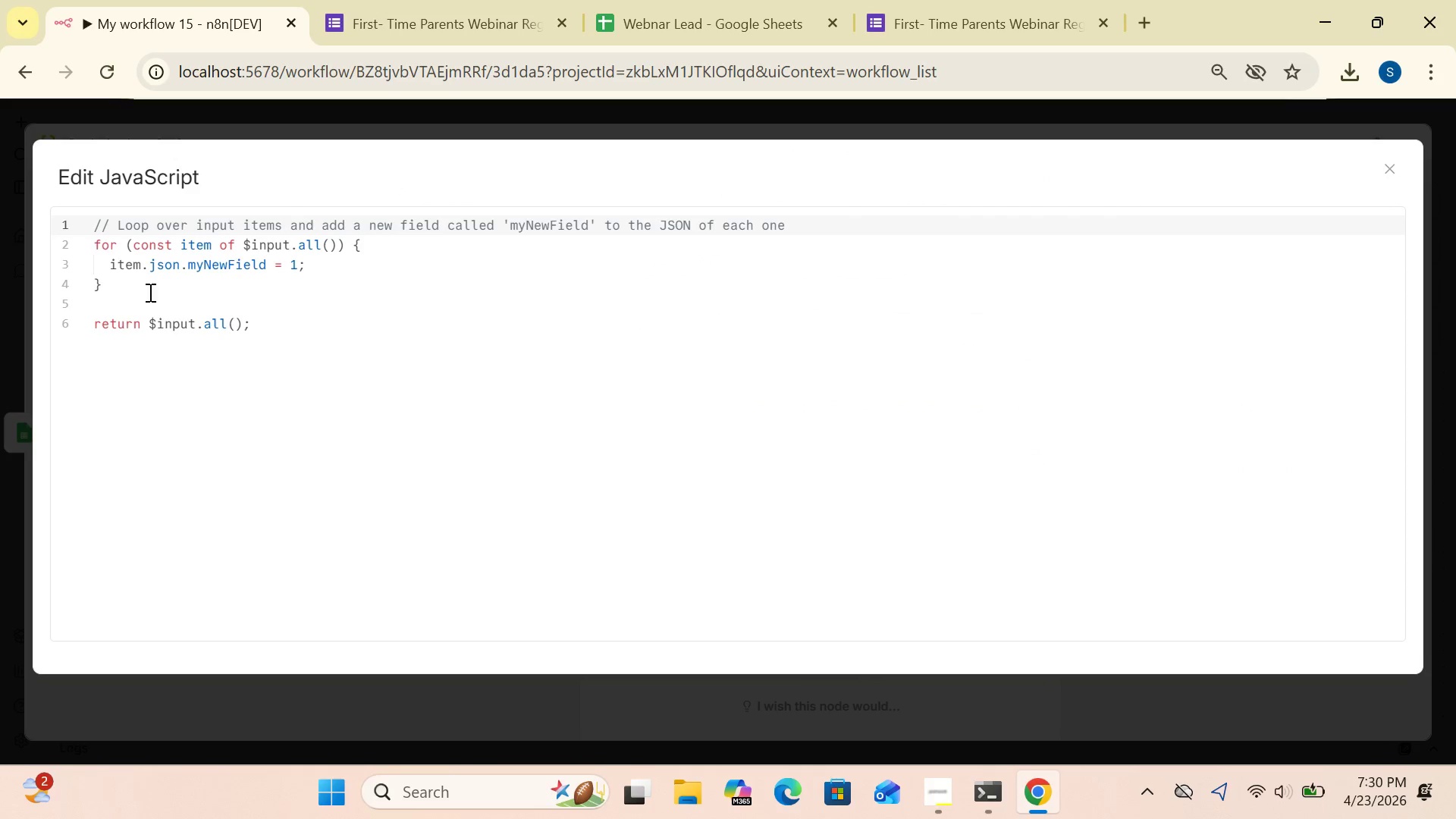 
left_click([206, 282])
 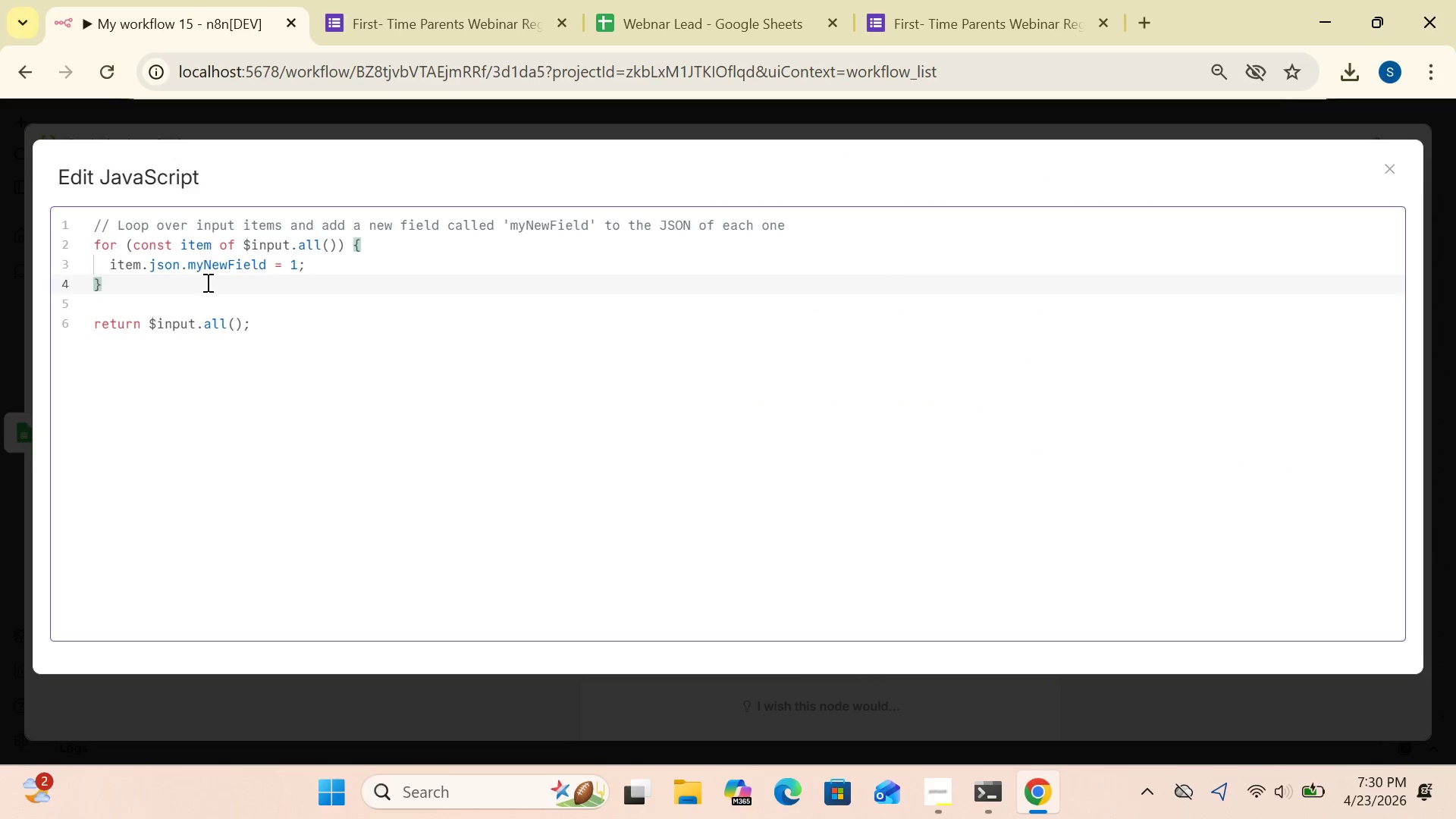 
key(Control+A)
 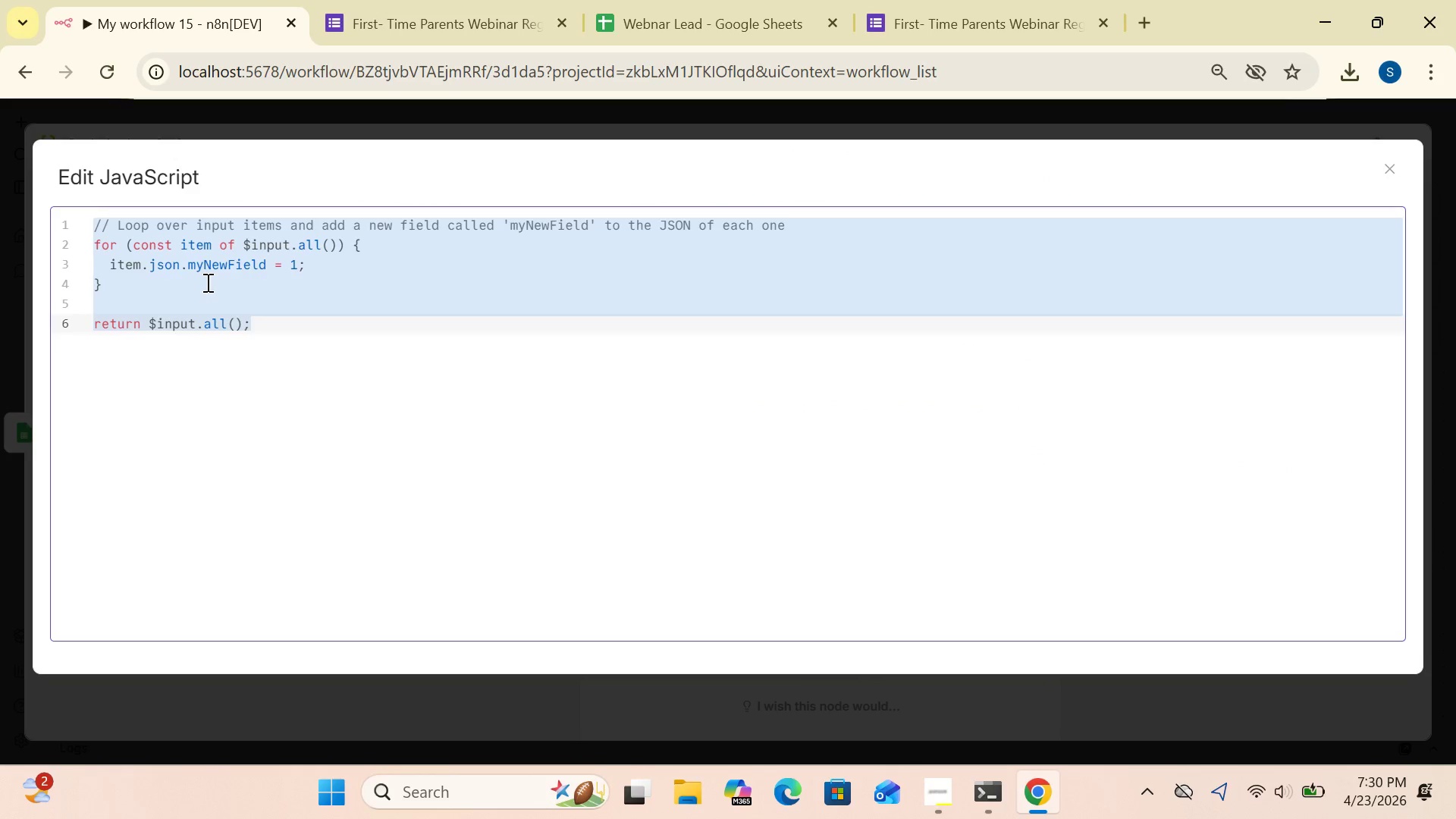 
key(Delete)
 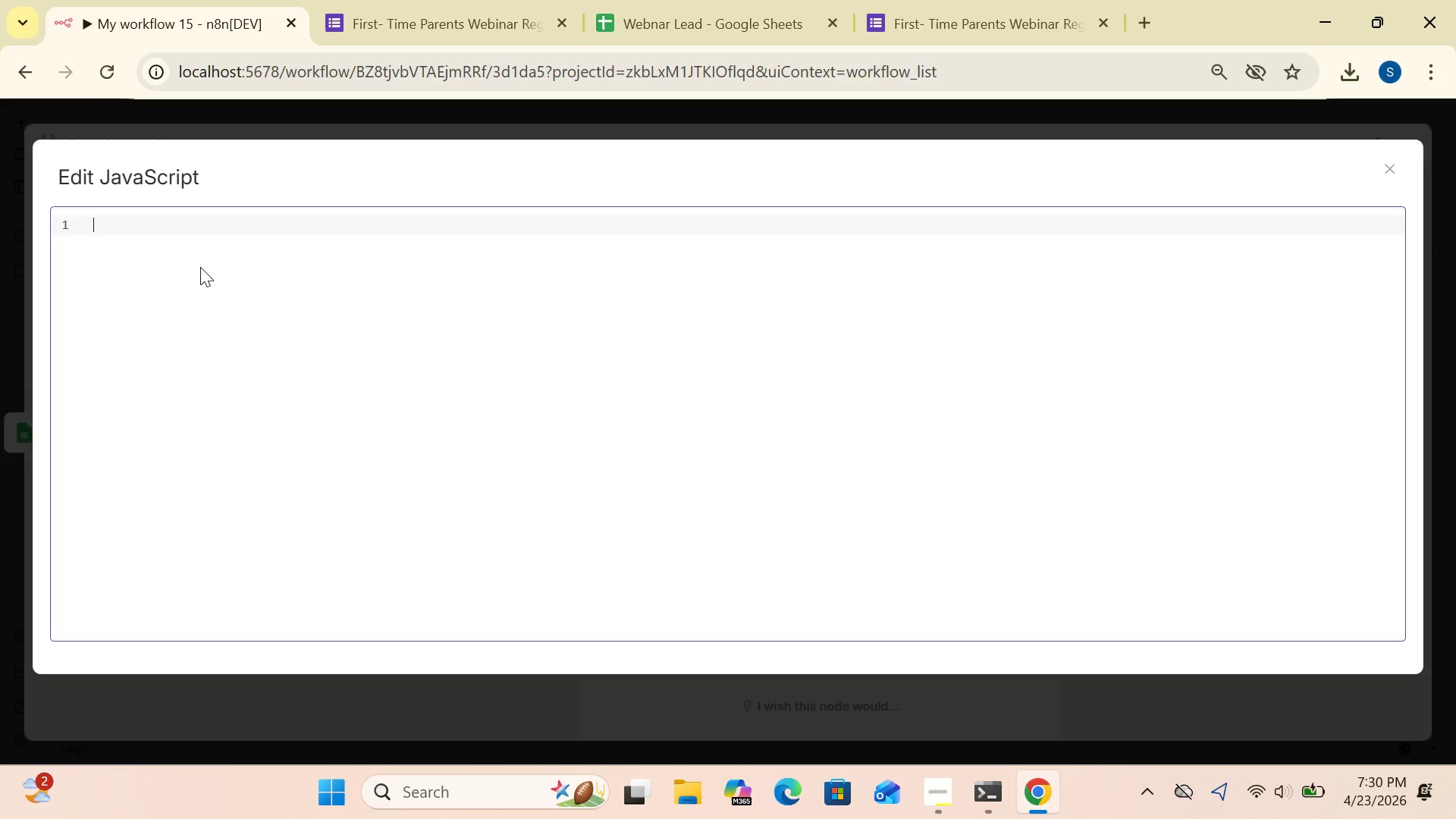 
wait(5.16)
 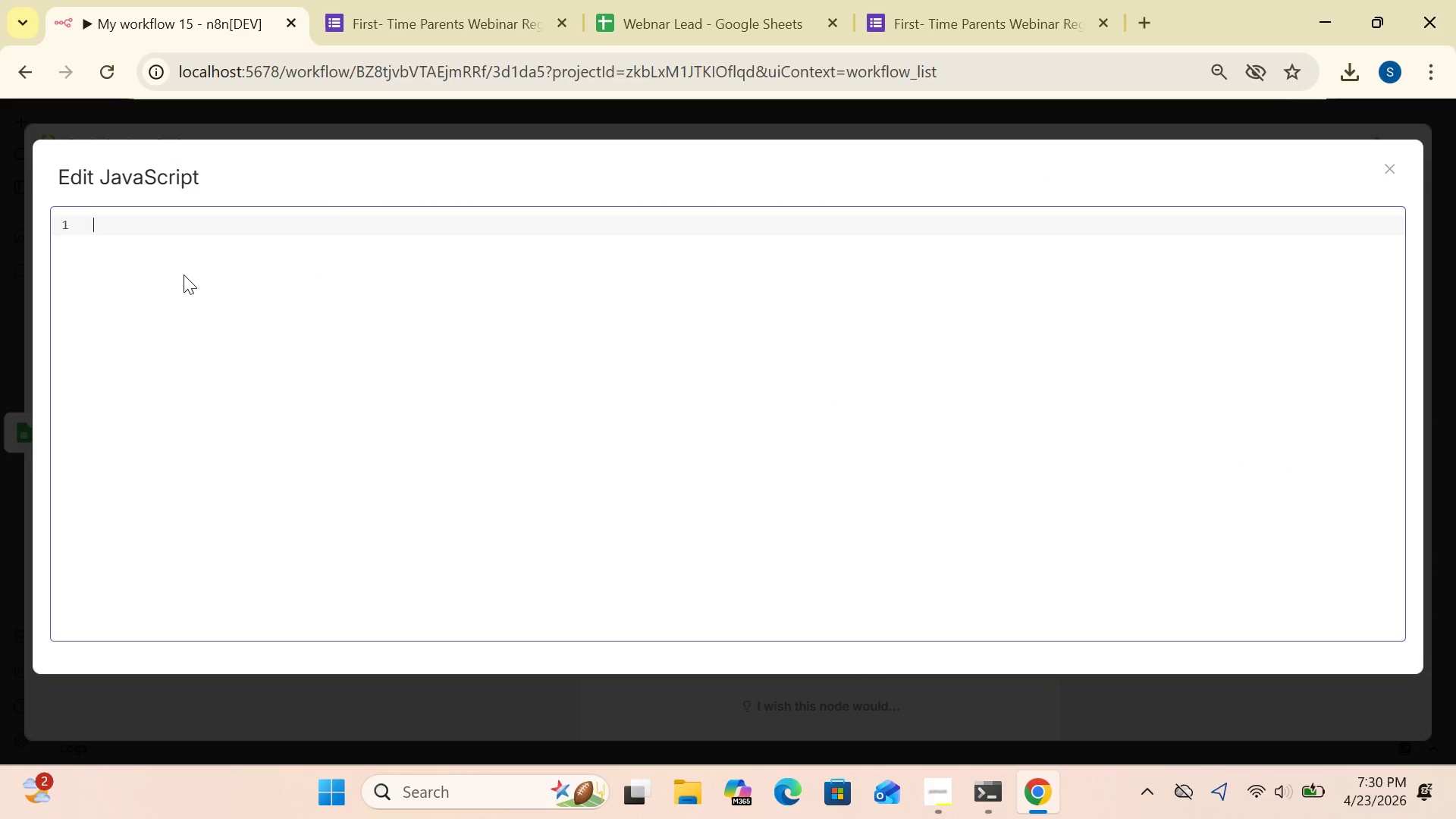 
type(const raw = $input.first()
 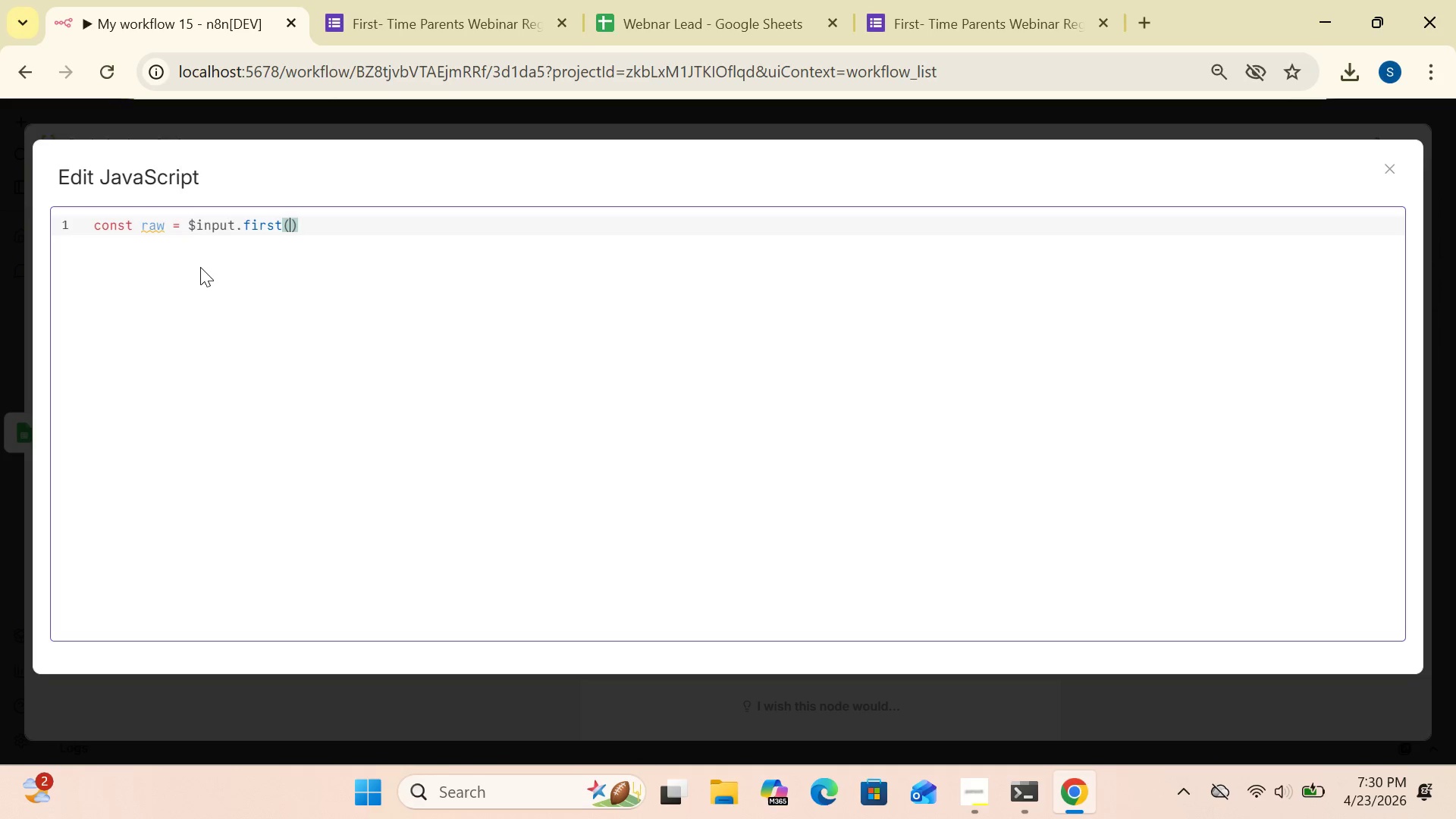 
left_click([307, 225])
 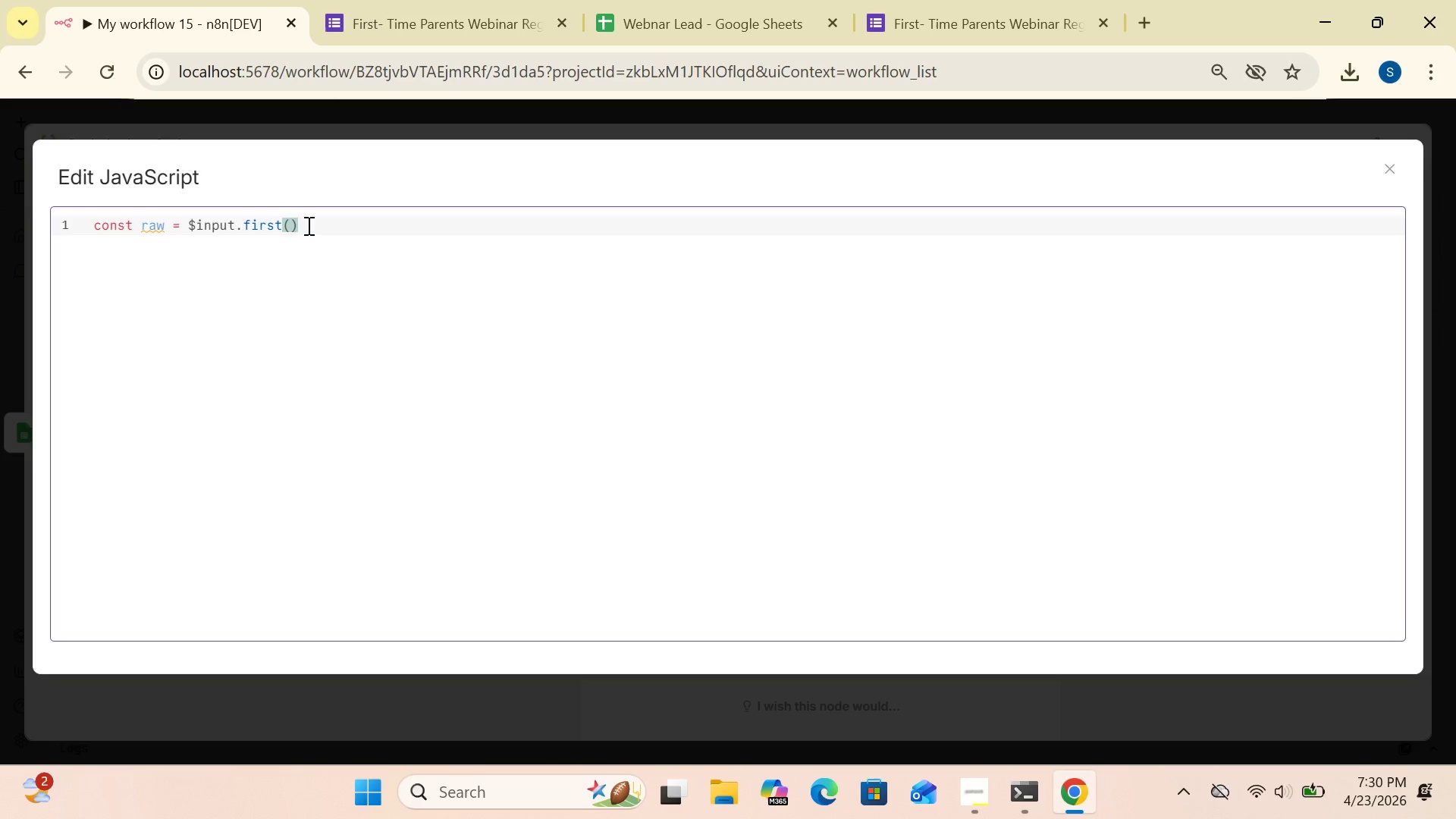 
type(.json["Child's Age)
 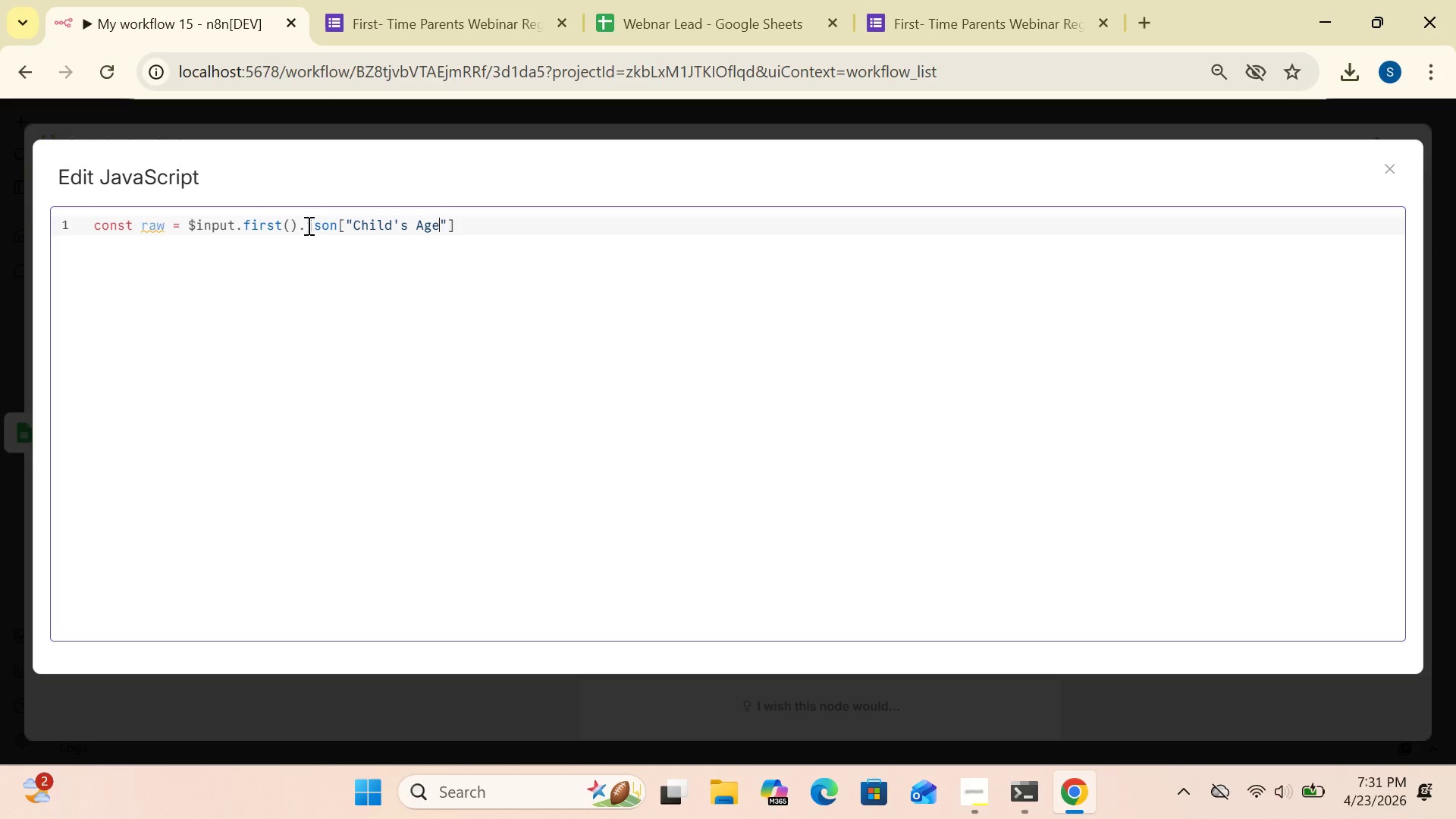 
left_click([463, 225])
 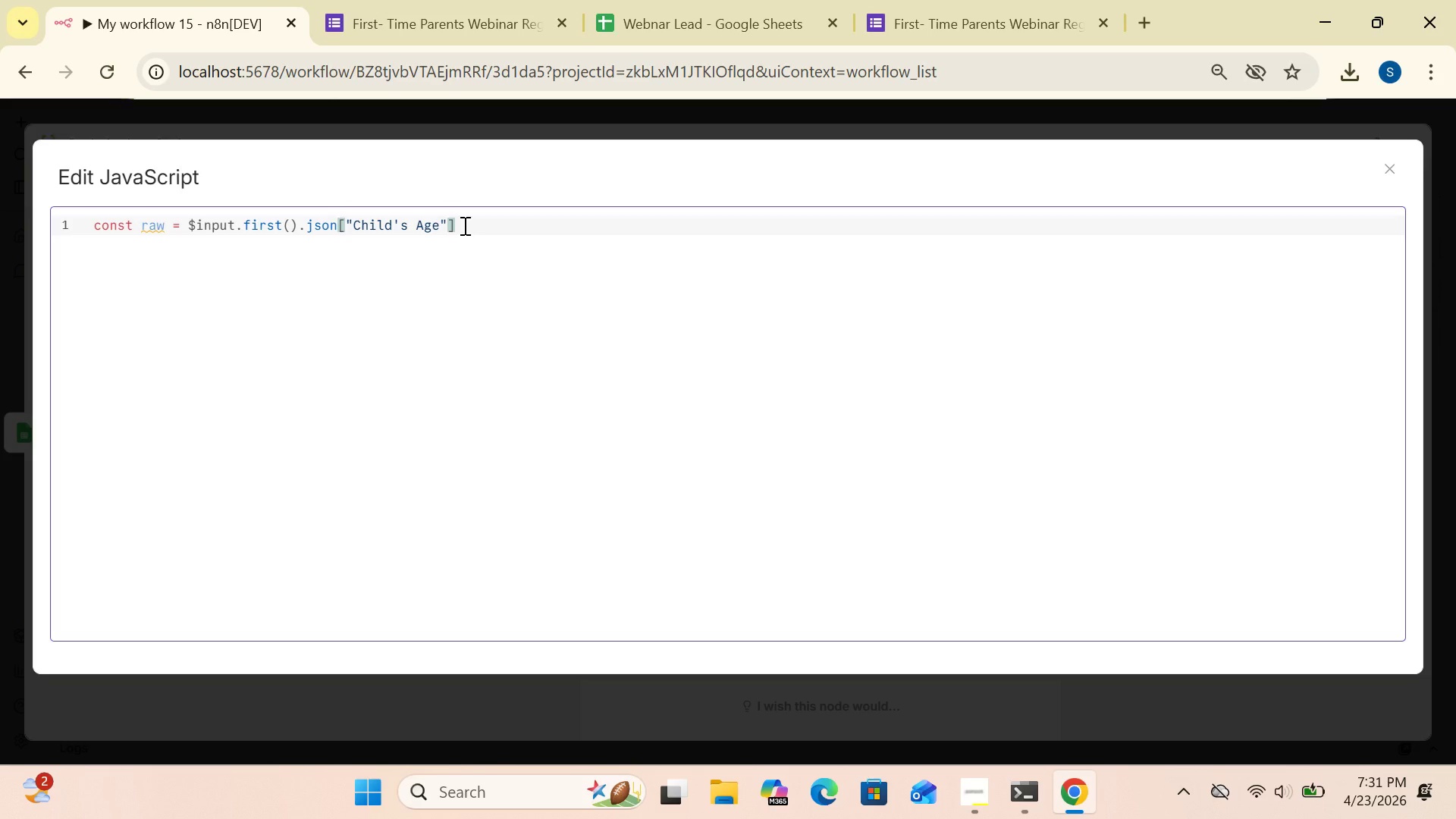 
type(.tp)
key(Backspace)
type(oLow)
 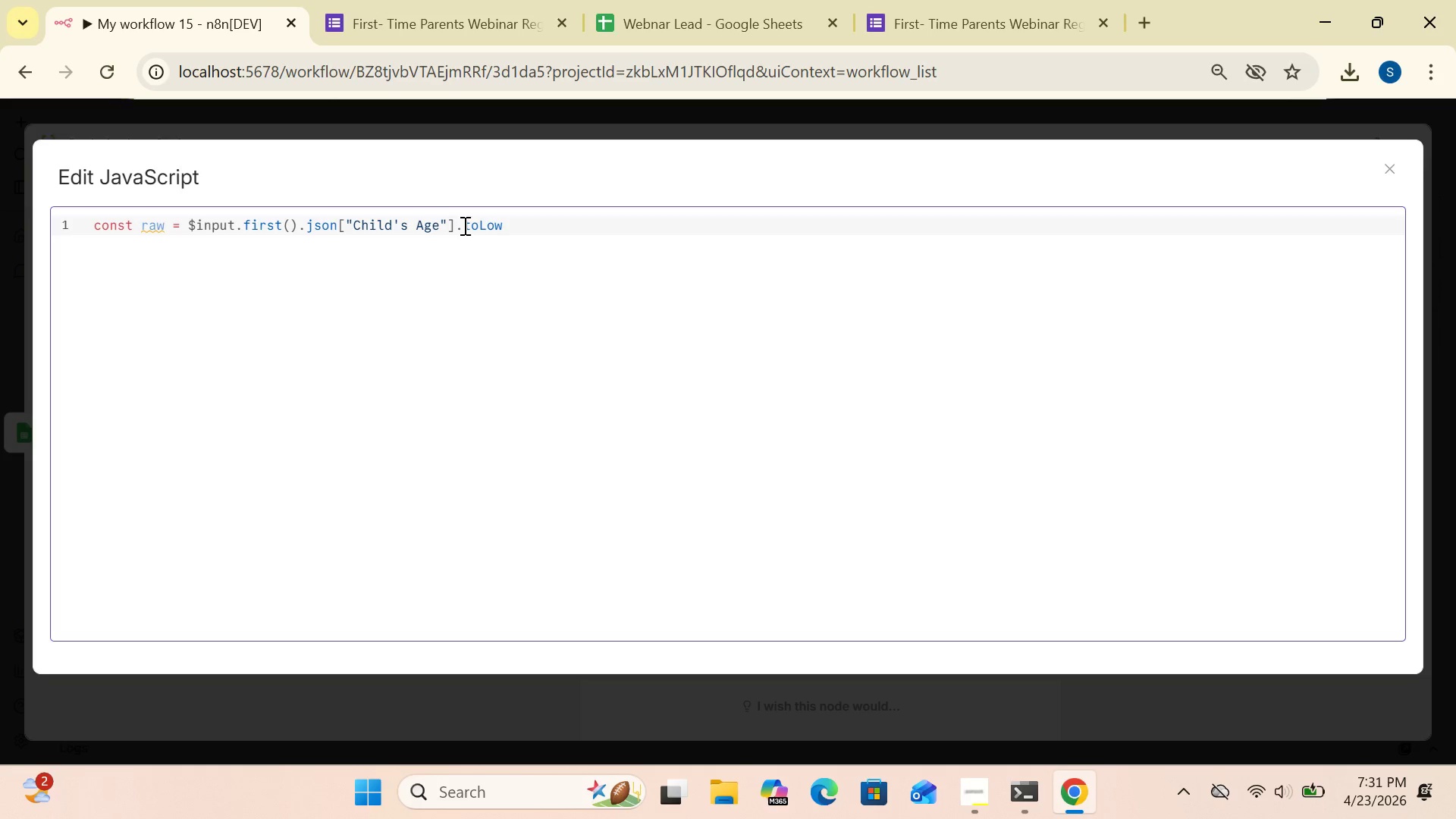 
wait(8.36)
 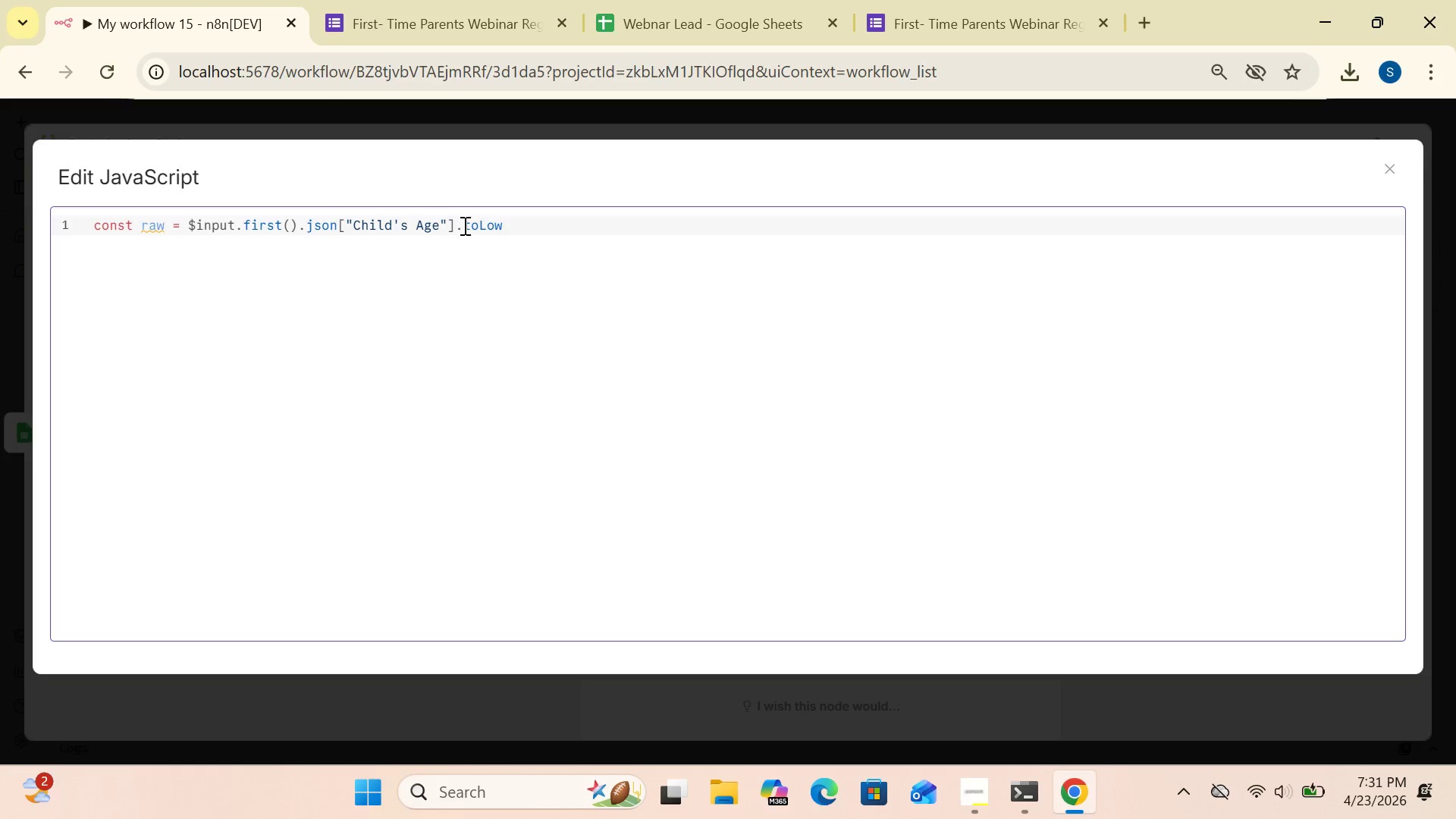 
type( let months:)
key(Backspace)
type(;)
 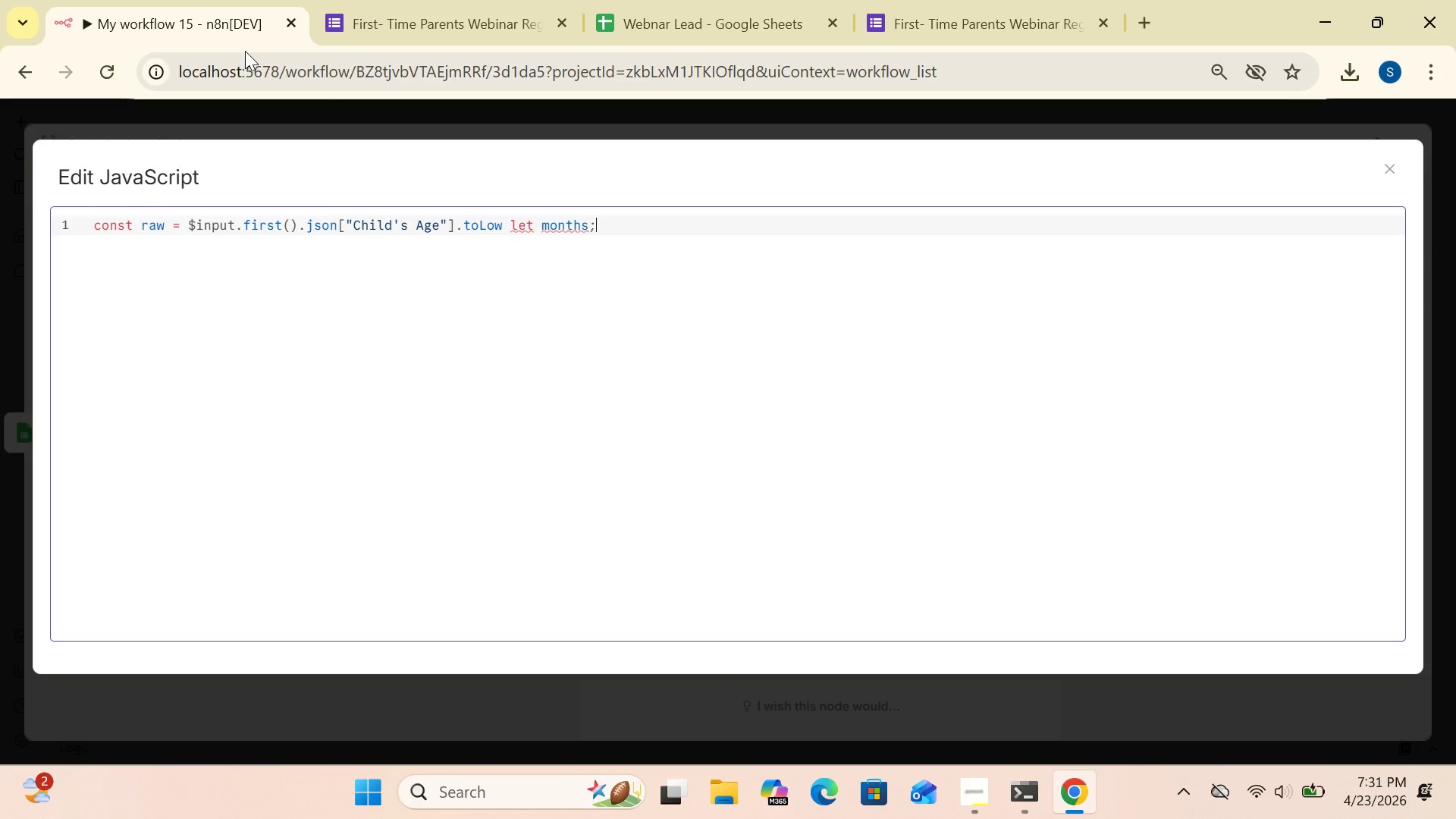 
key(Enter)
 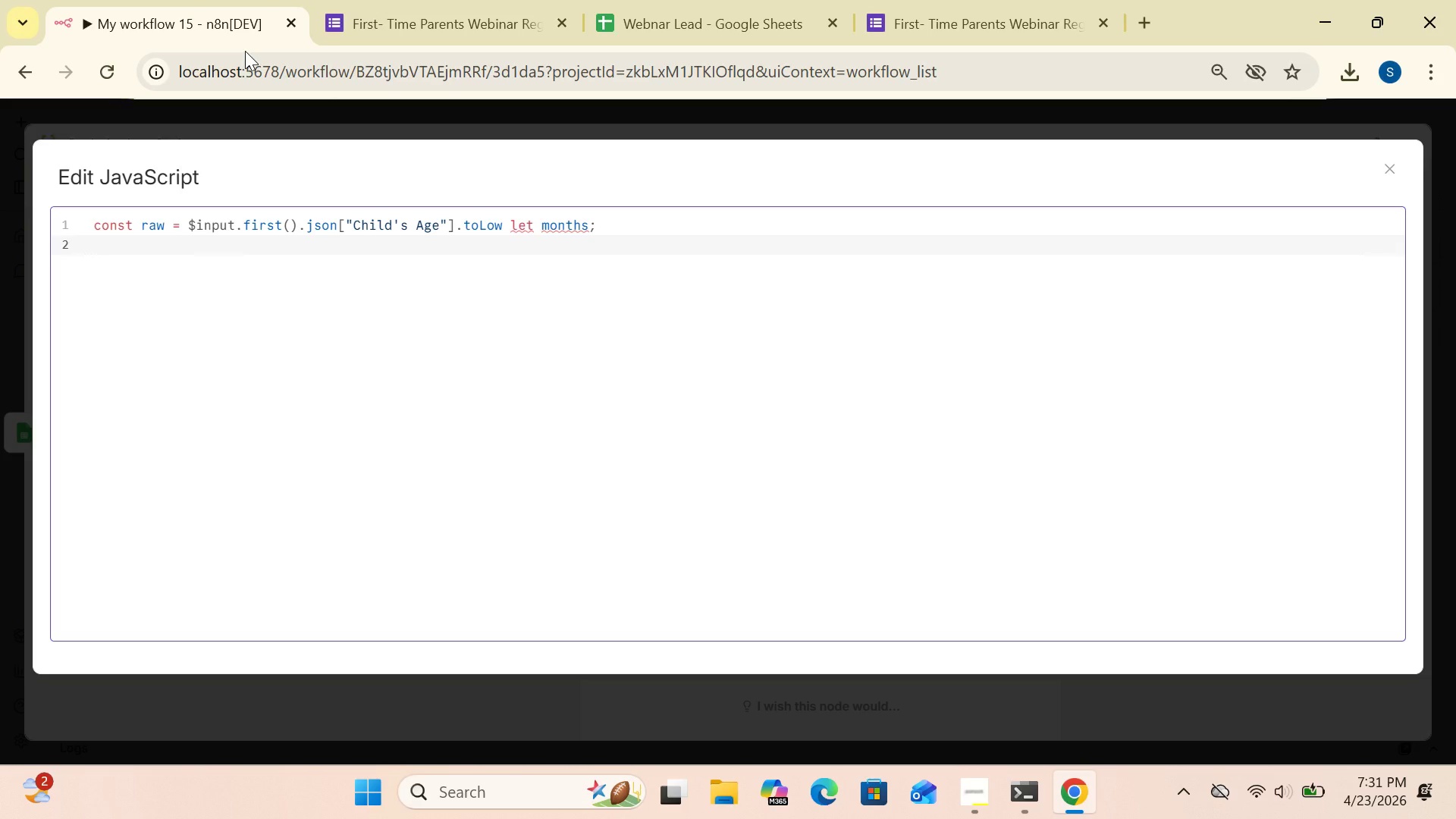 
key(Enter)
 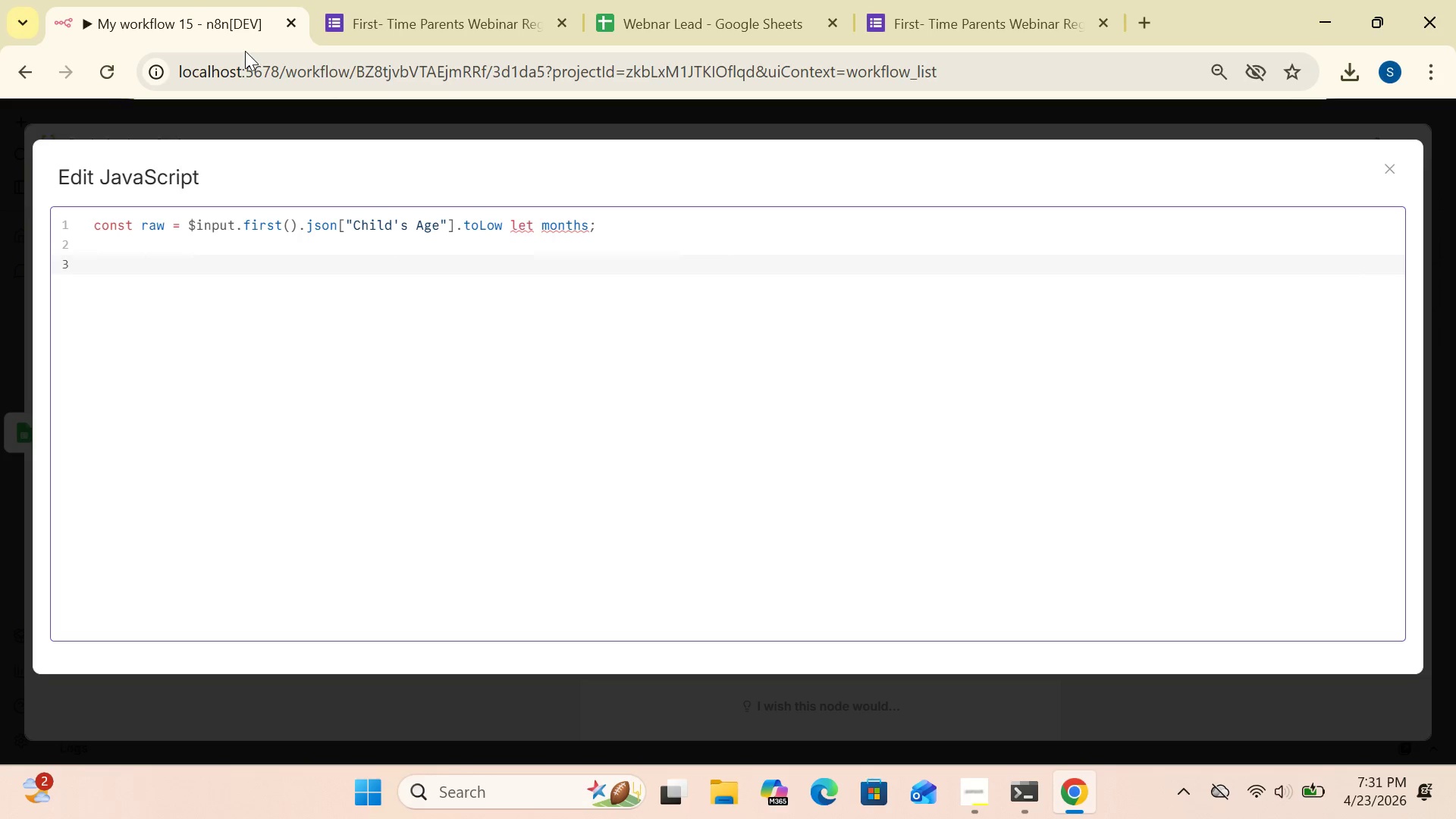 
type(if(raw.includes("year)
 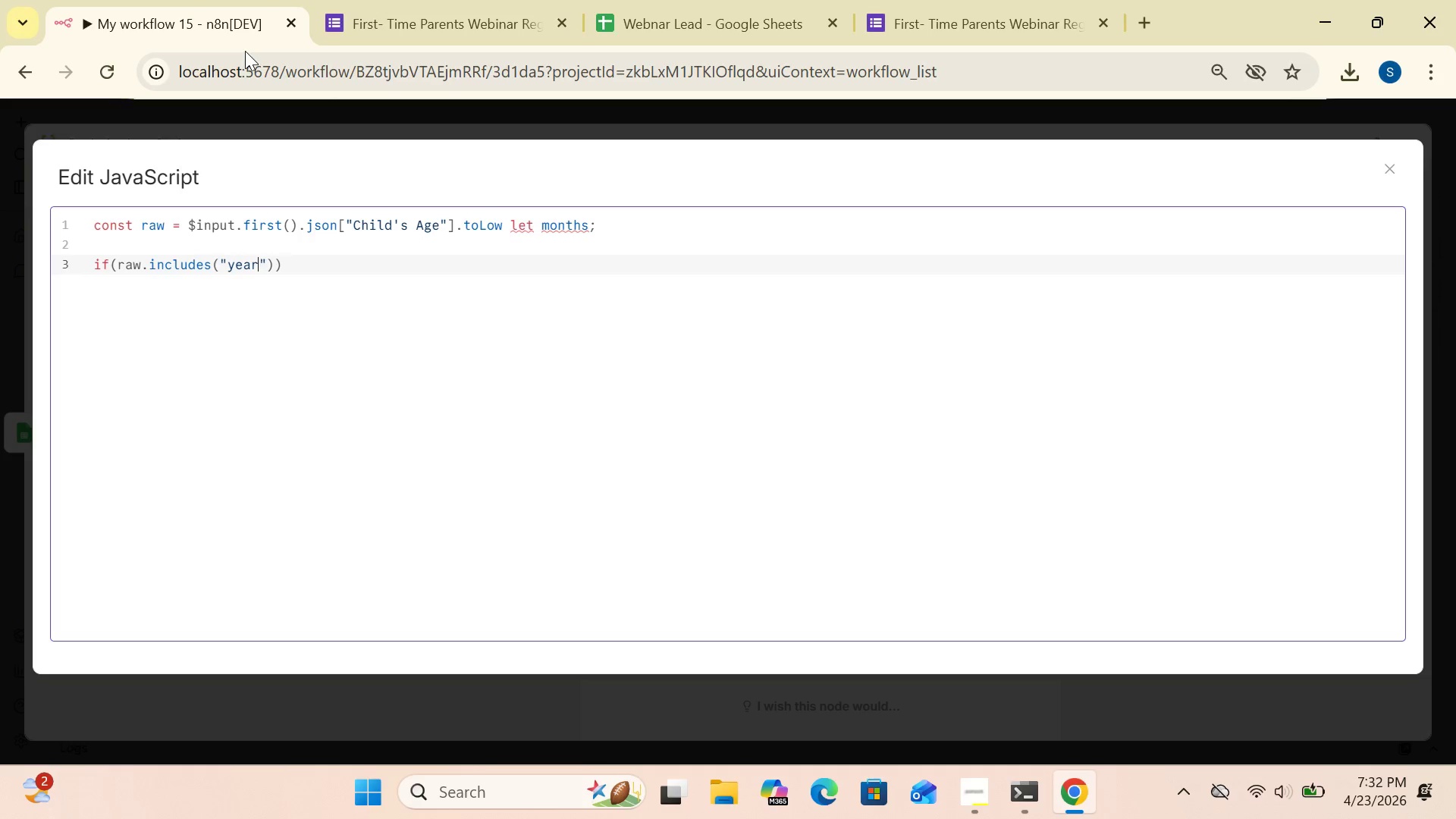 
wait(6.23)
 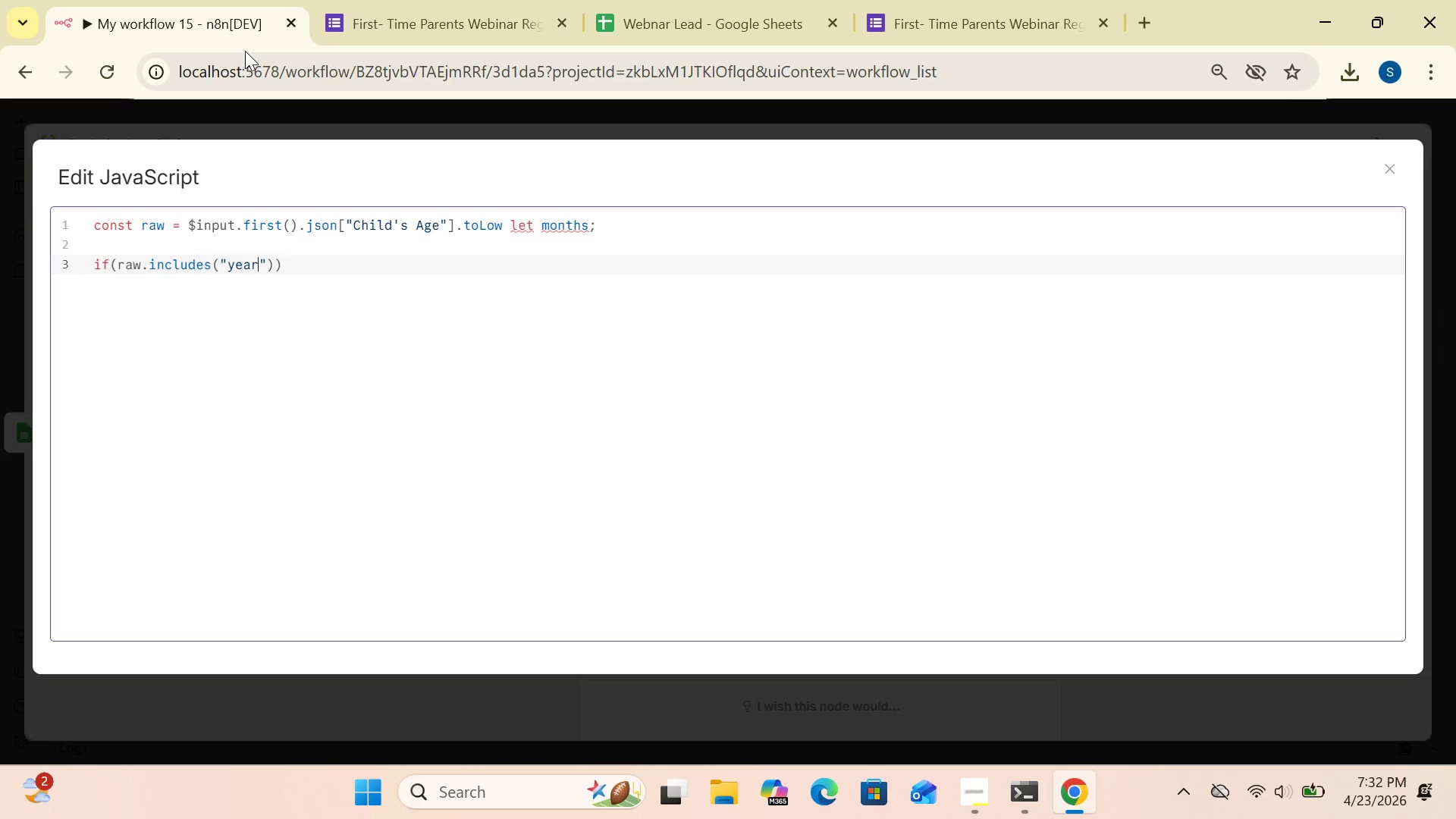 
left_click([289, 265])
 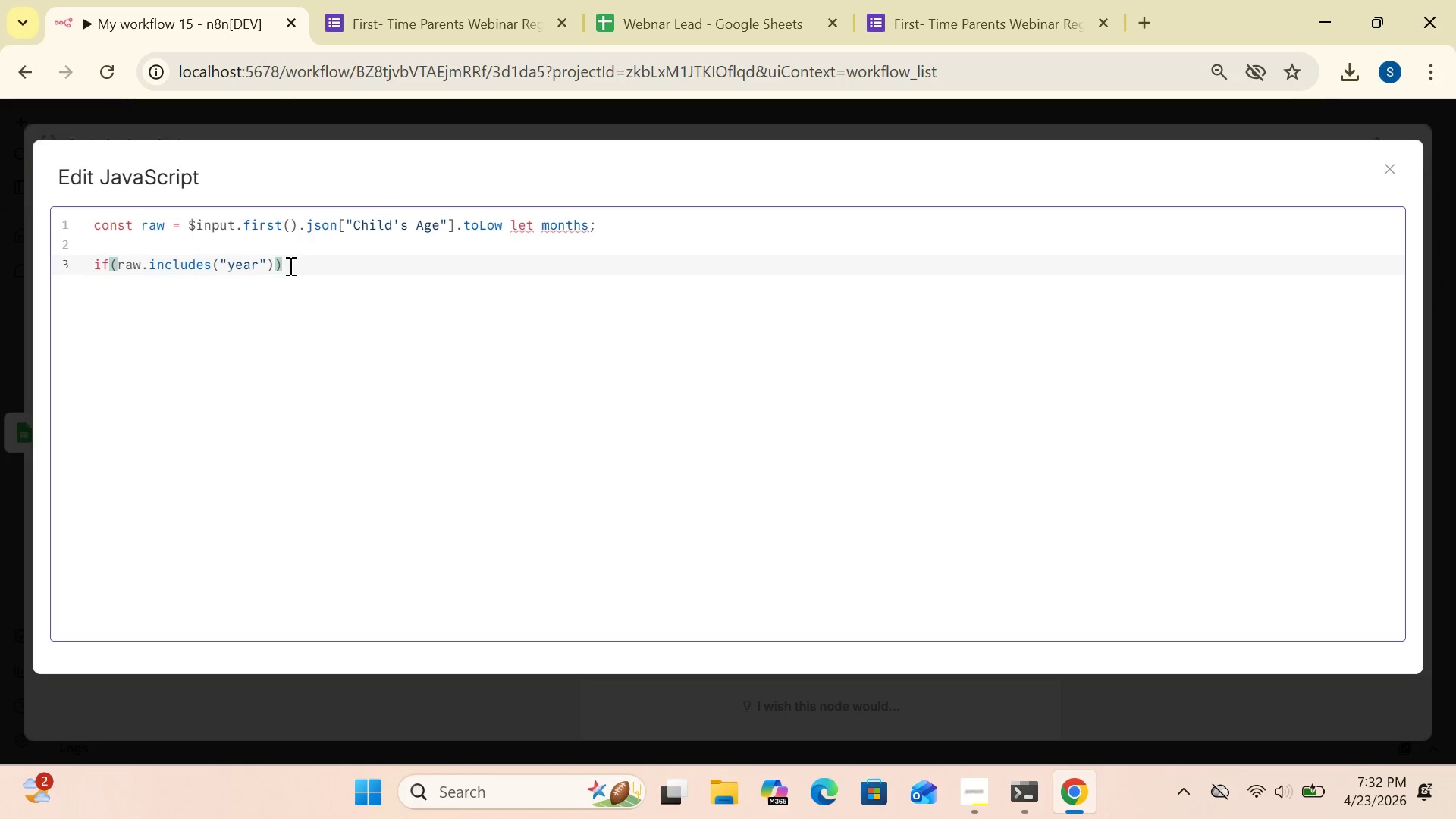 
type({constnum)
 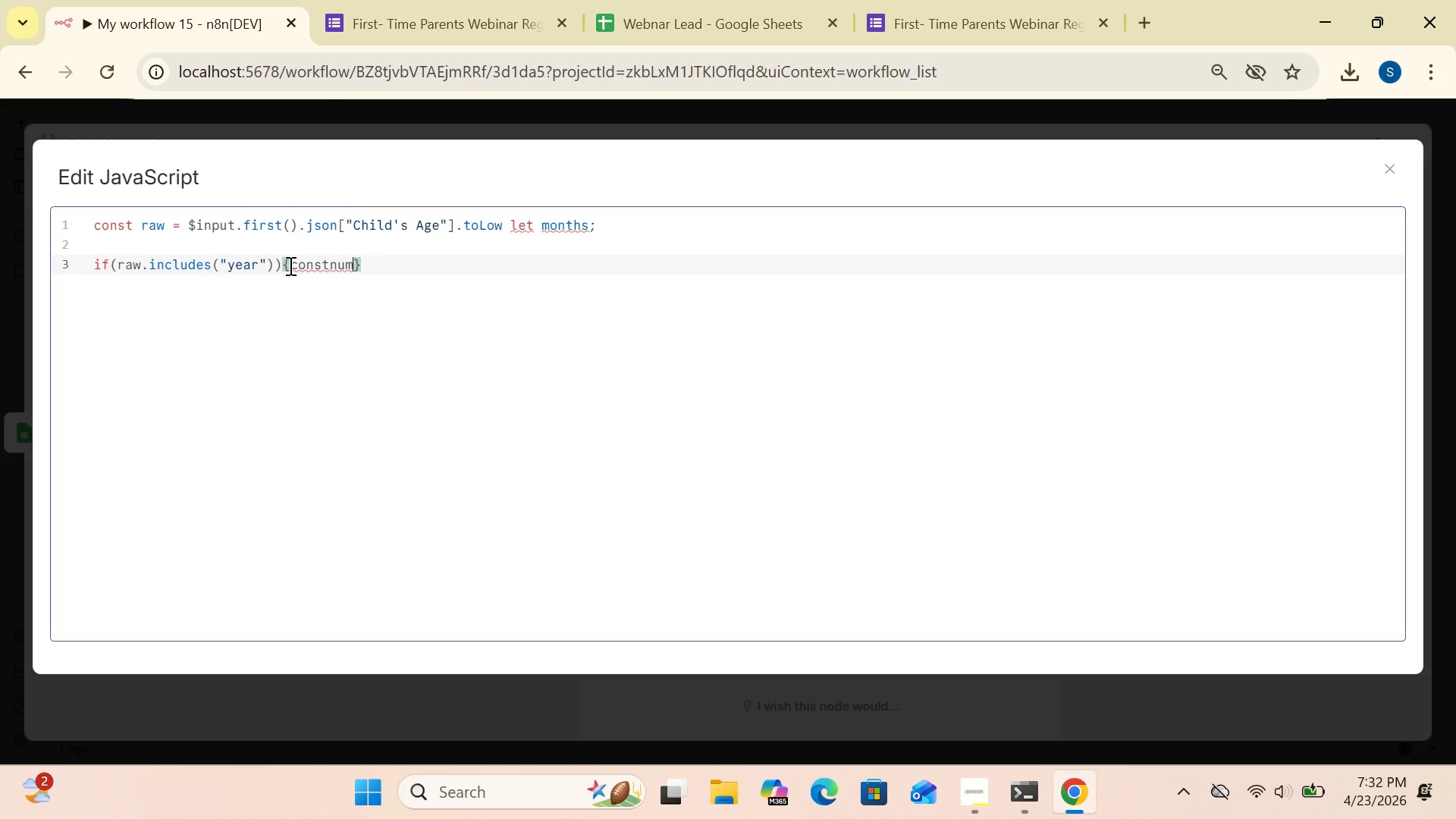 
key(Equal)
 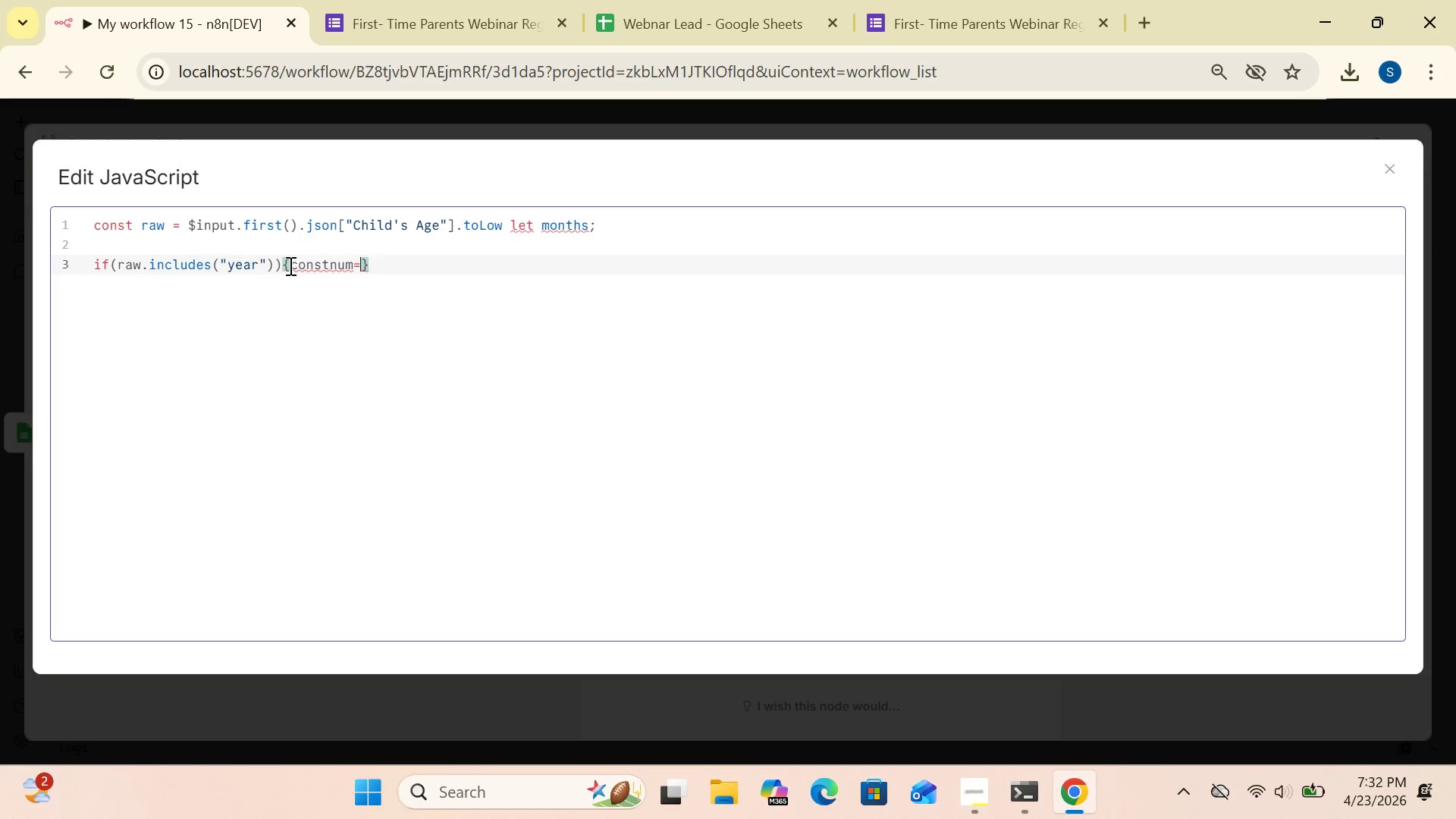 
type(parseFloat(raw)
 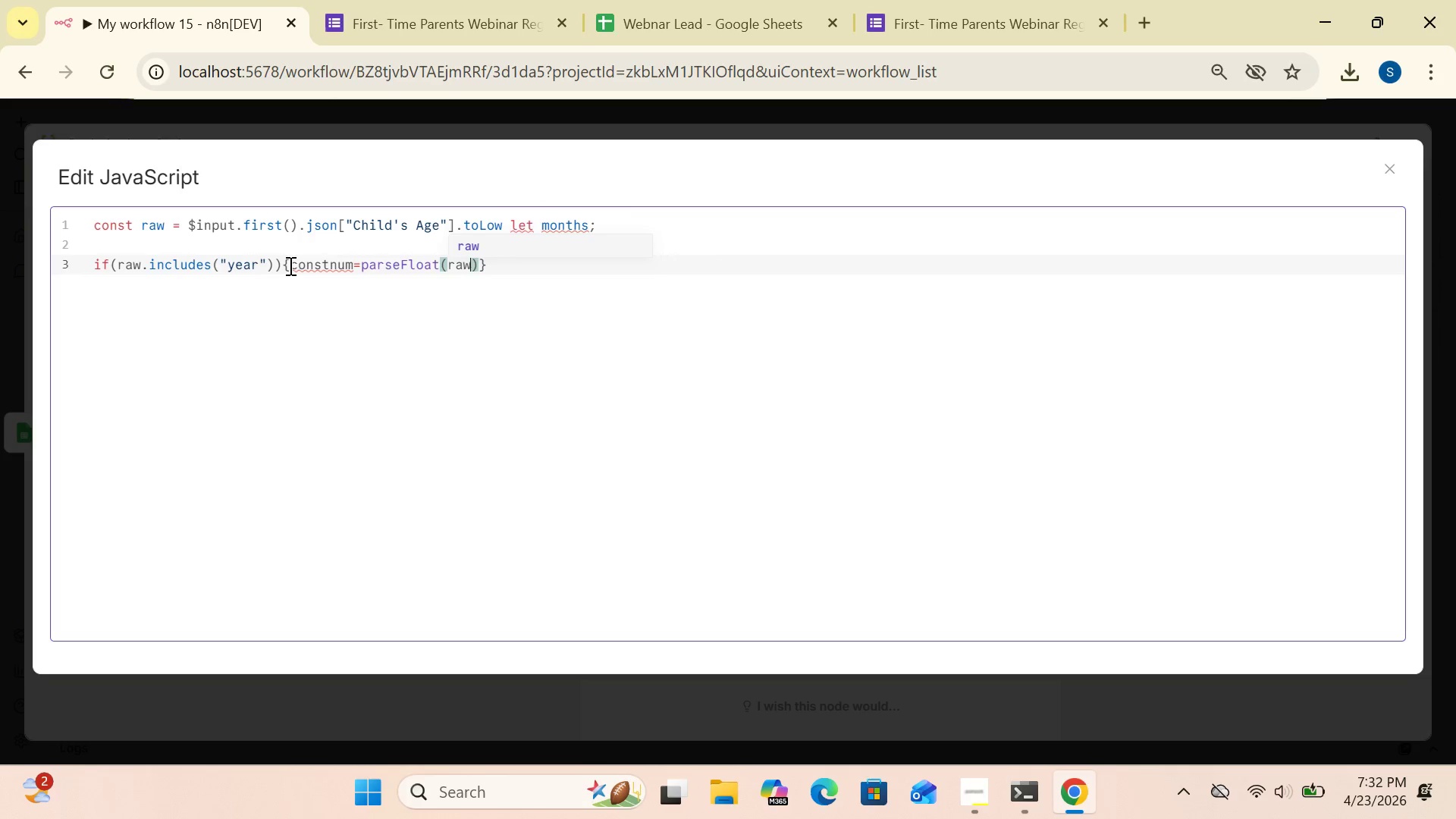 
left_click([479, 265])
 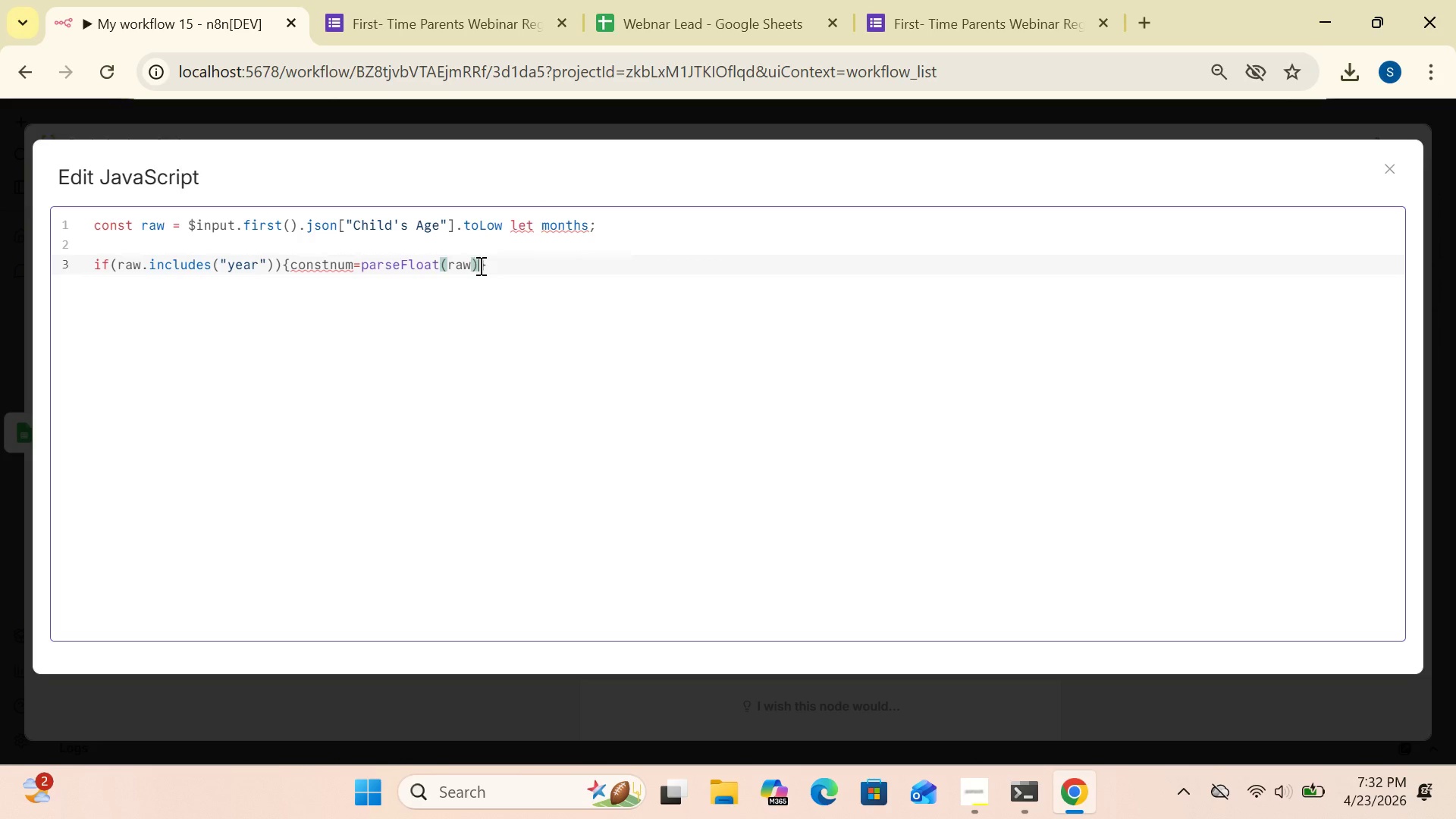 
key(Shift+Semicolon)
 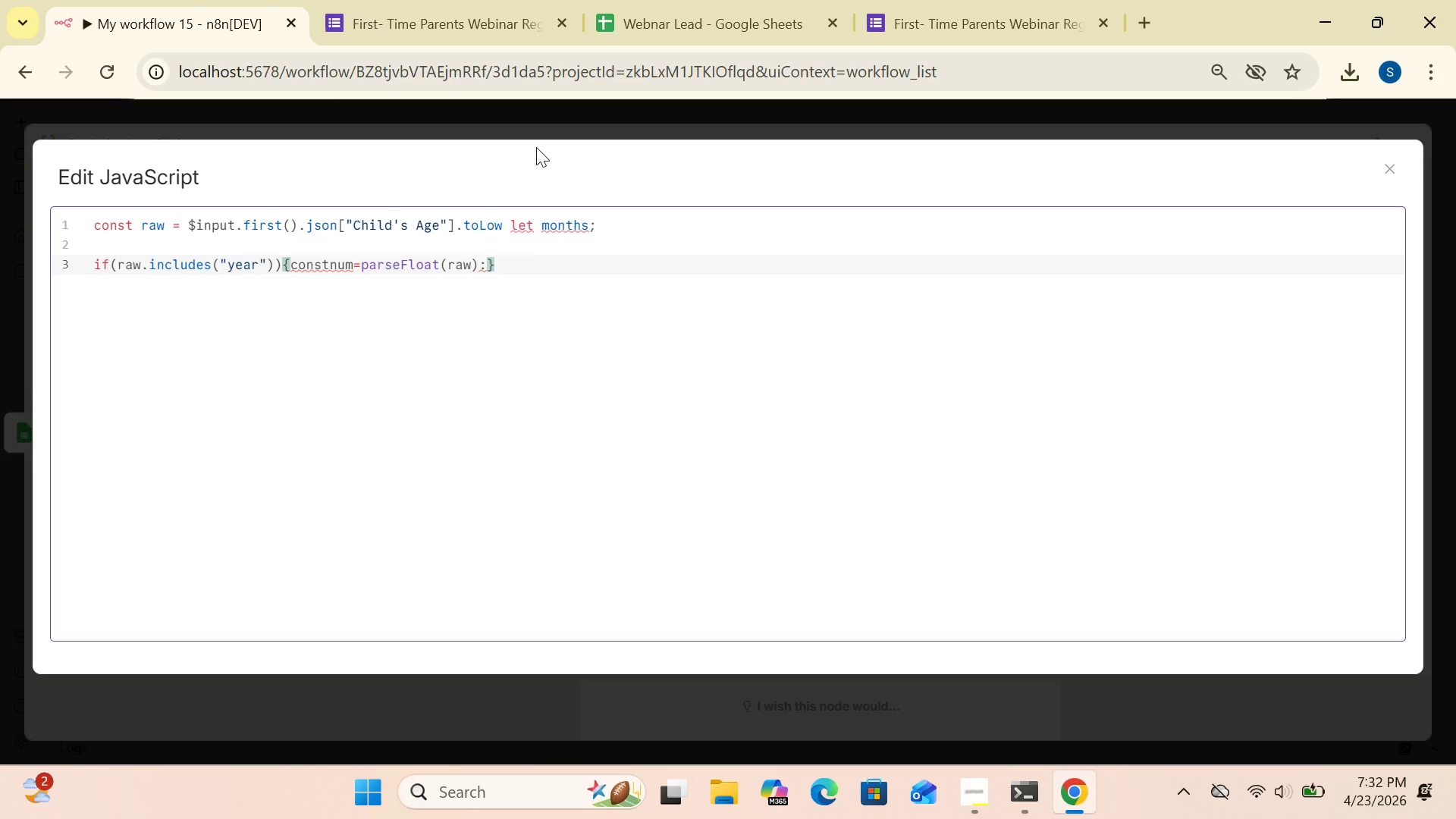 
key(Backspace)
 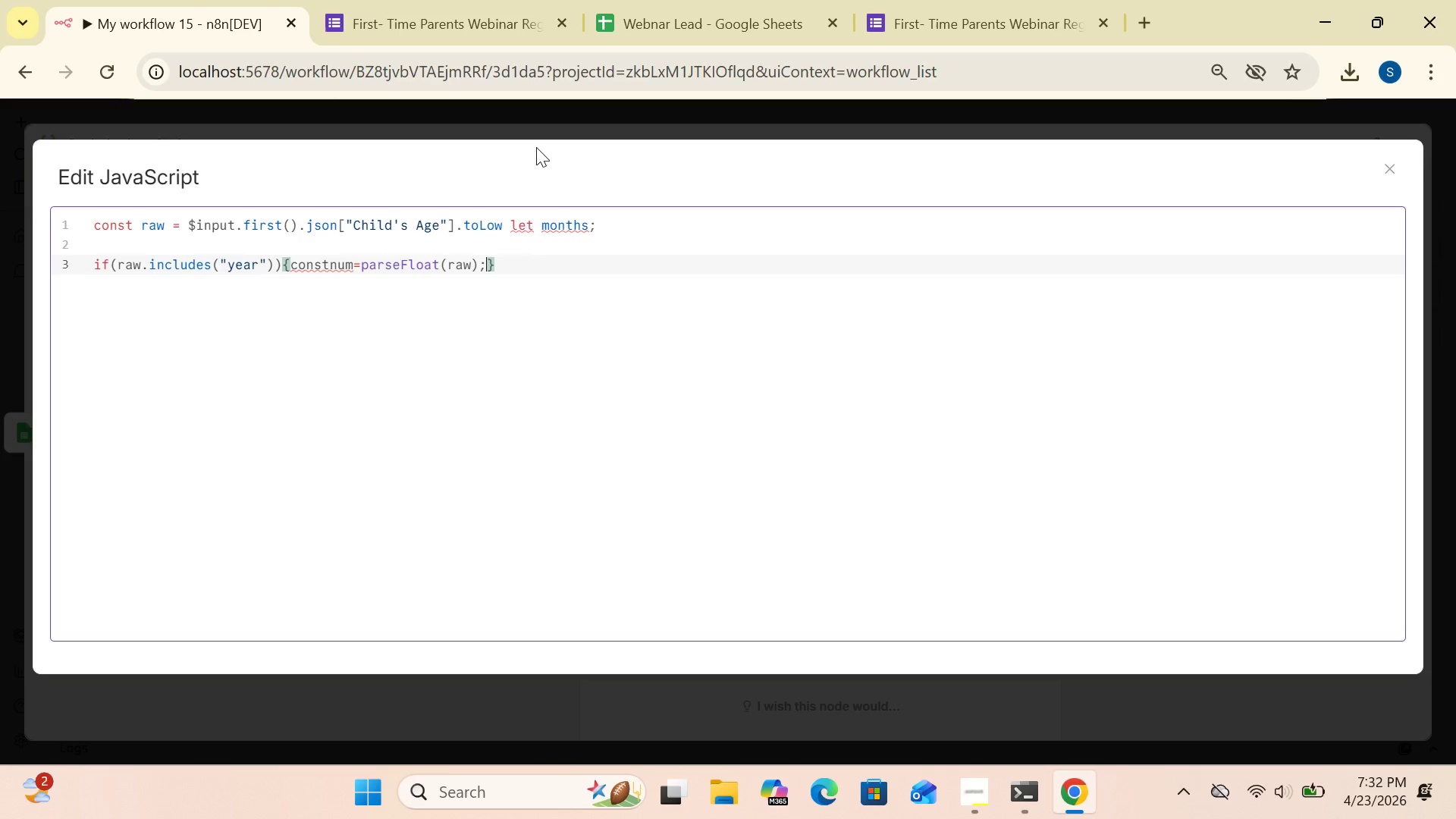 
key(Semicolon)
 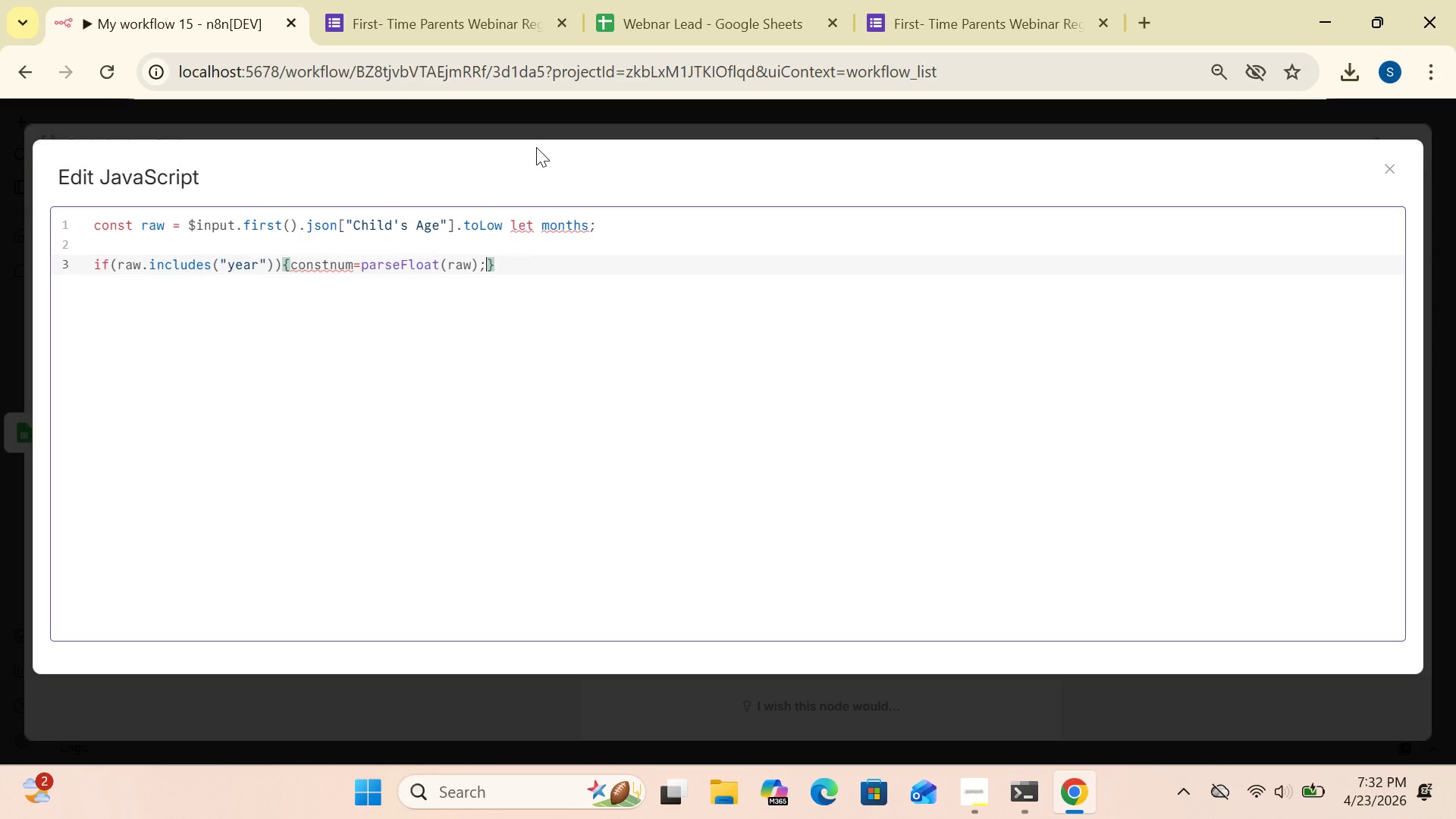 
key(Enter)
 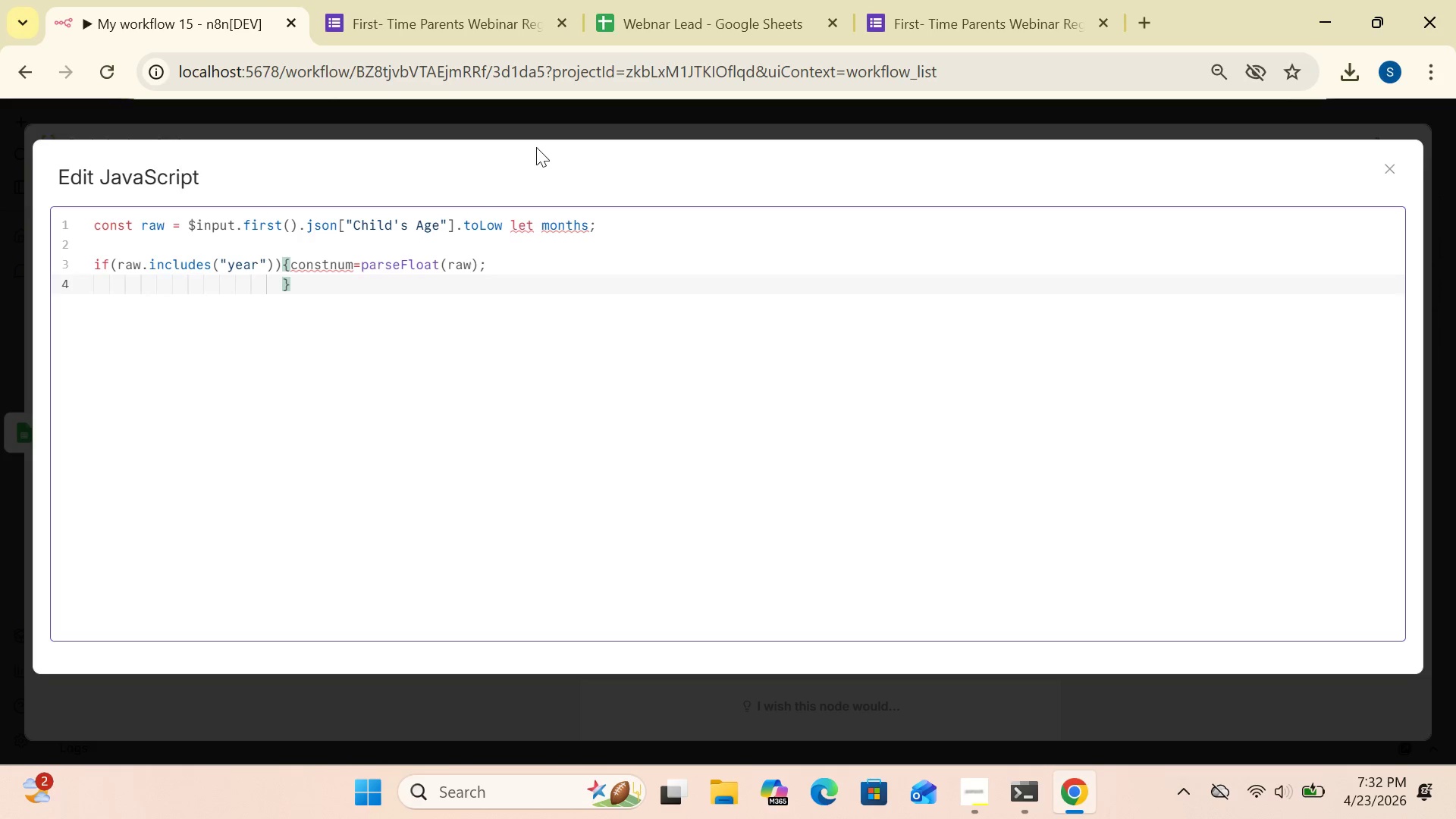 
key(Backspace)
key(Backspace)
key(Backspace)
key(Backspace)
key(Backspace)
key(Backspace)
key(Backspace)
key(Backspace)
key(Backspace)
key(Backspace)
key(Backspace)
key(Backspace)
type(months=)
 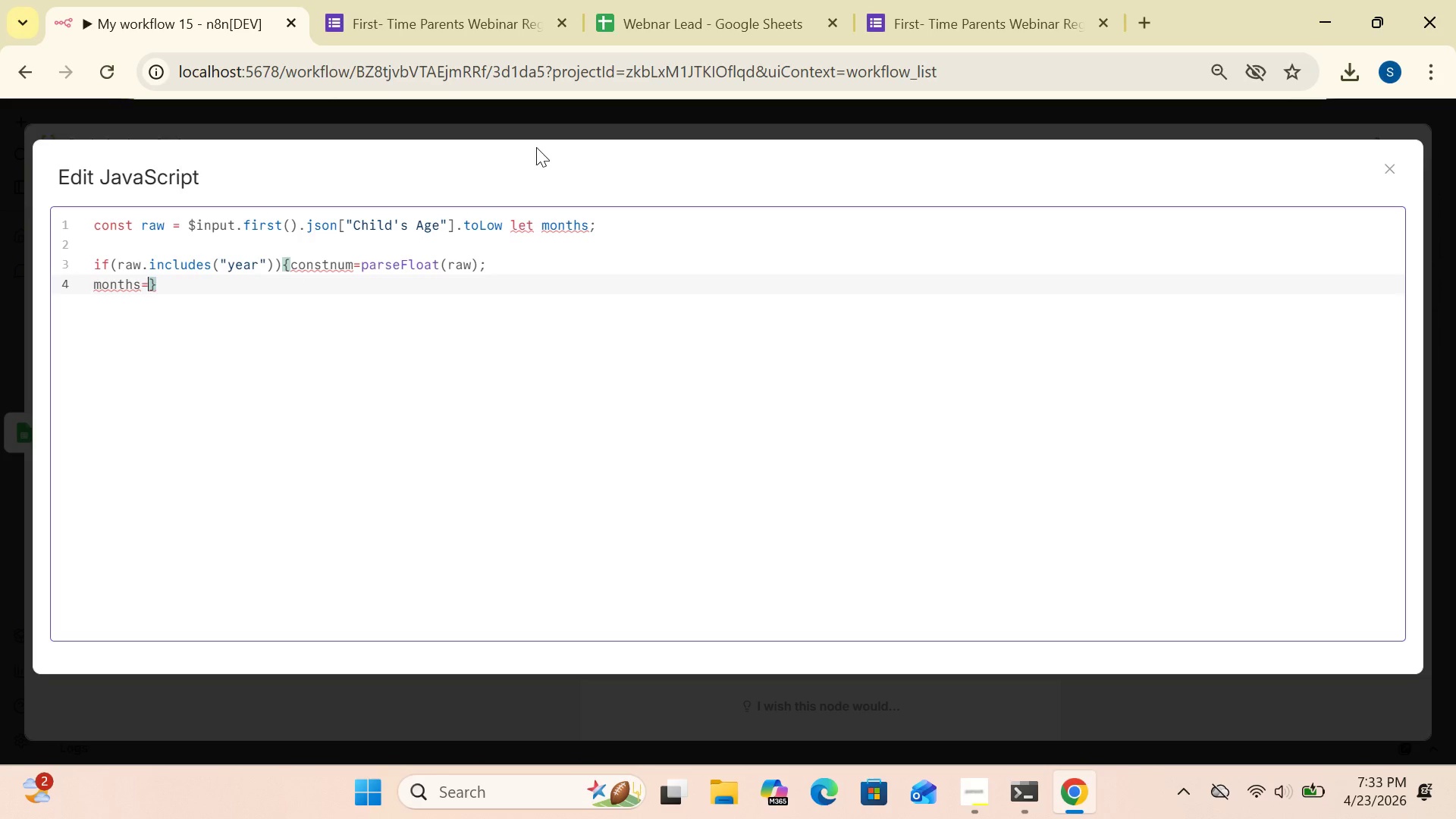 
type( Math.round(num *)
 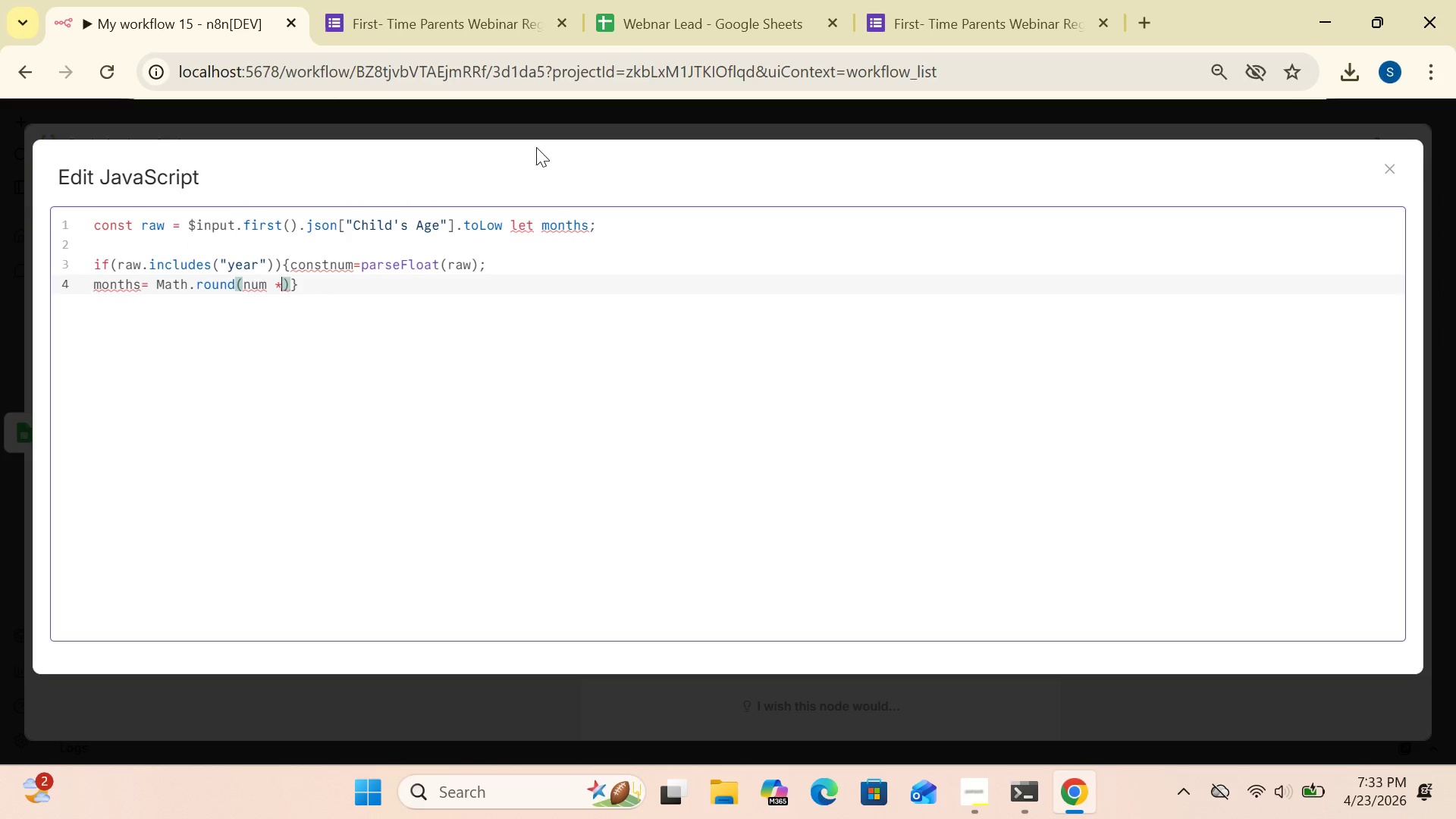 
key(Space)
 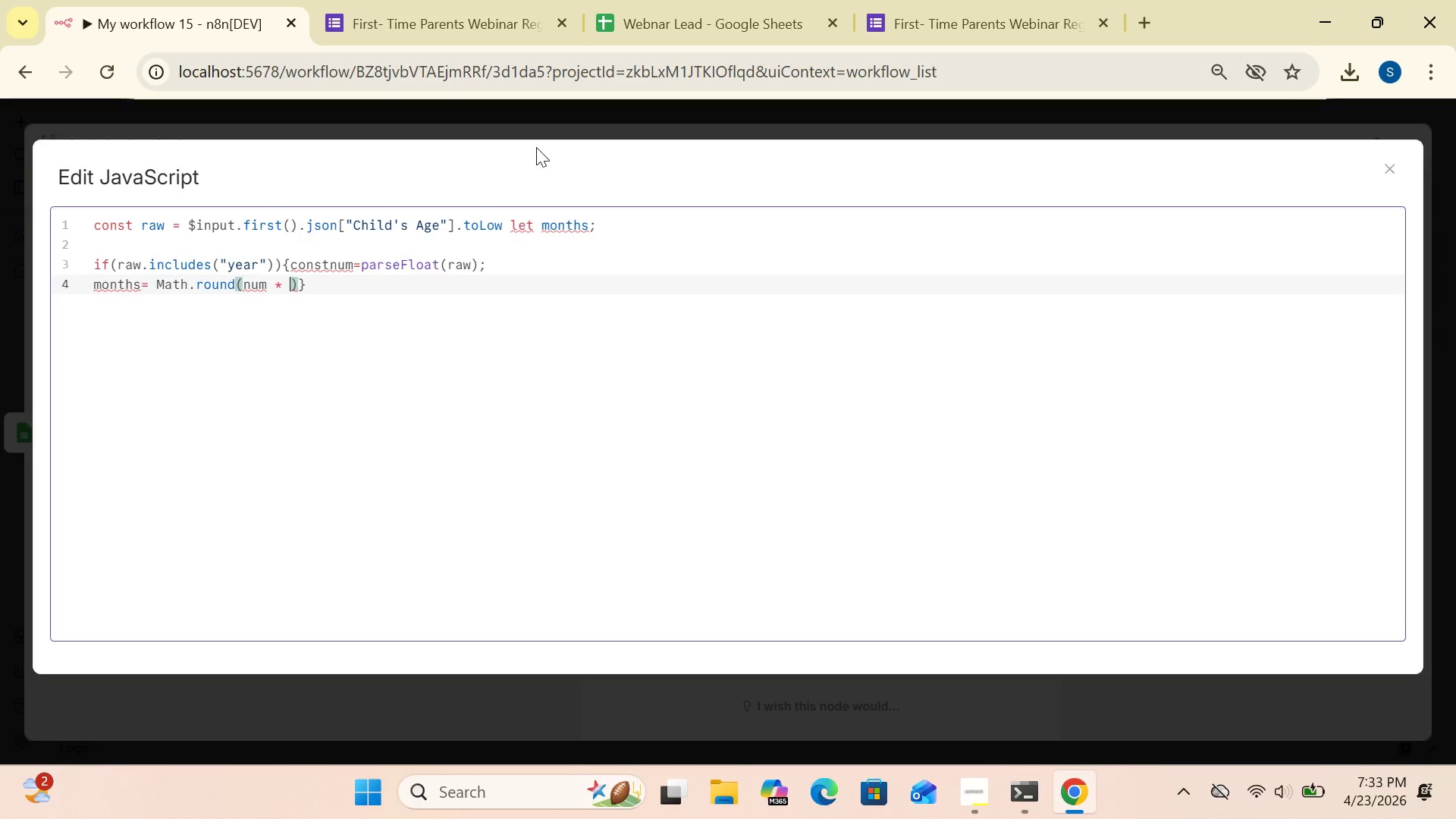 
type(12)
 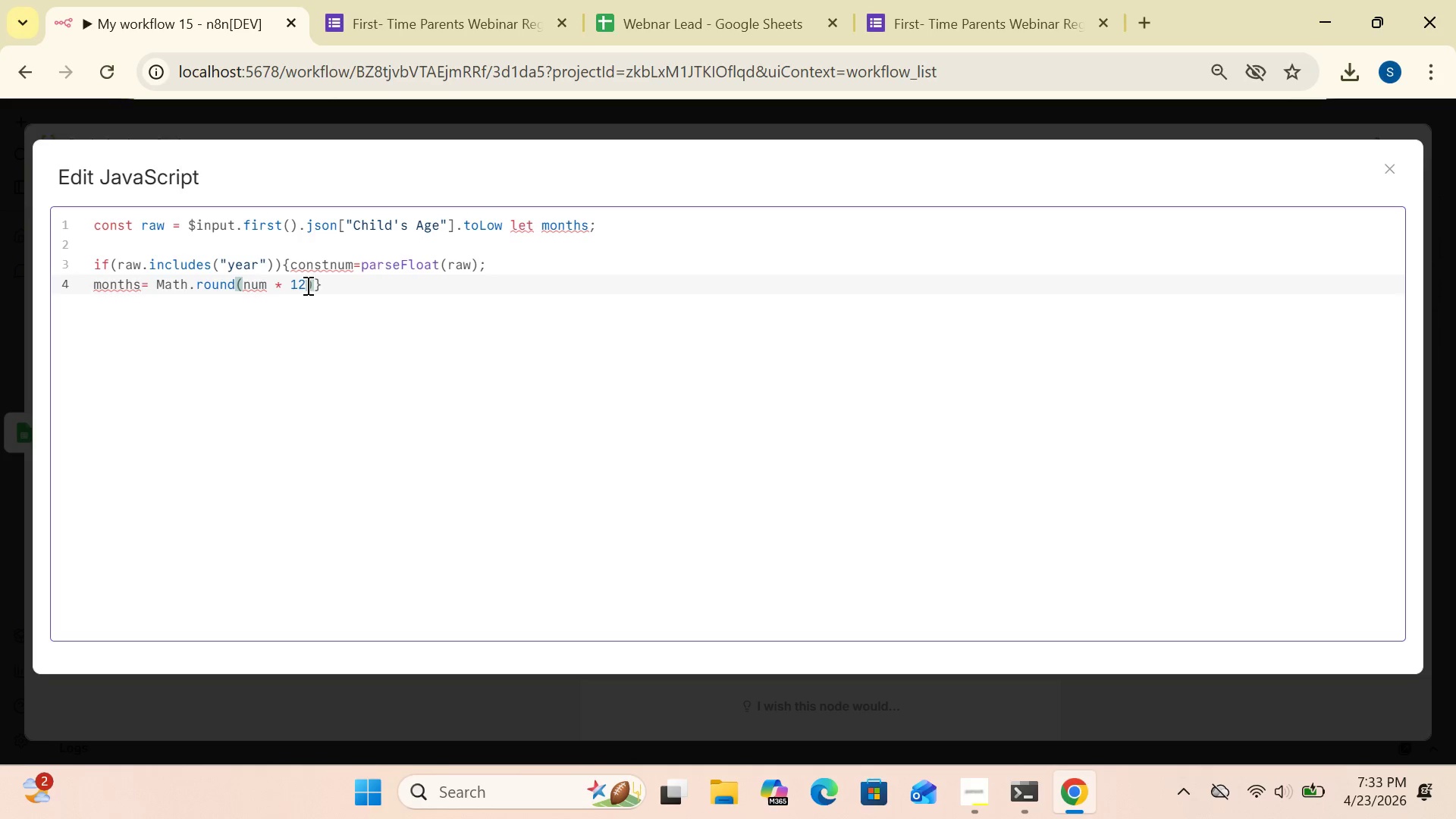 
wait(7.86)
 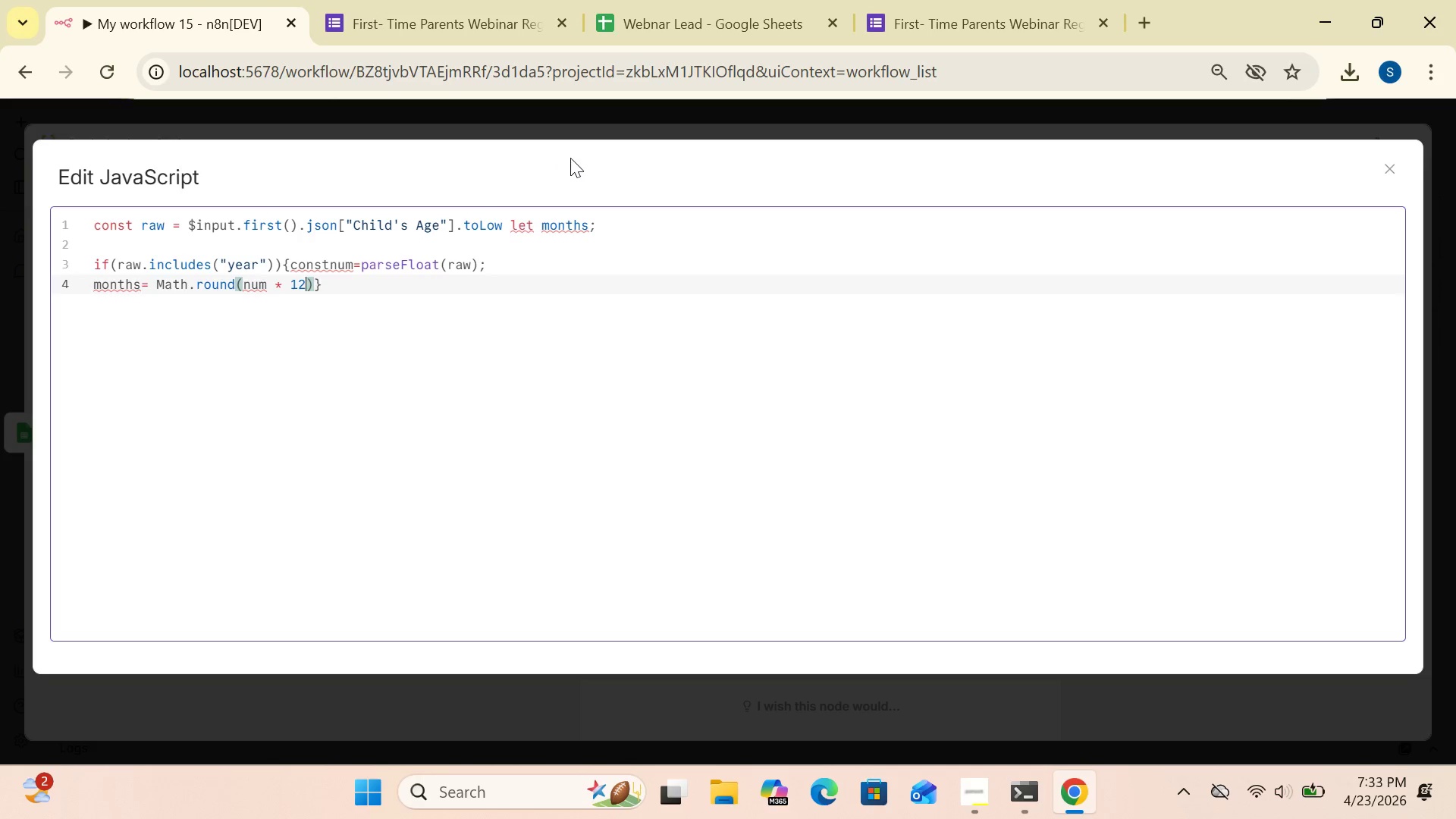 
left_click([312, 284])
 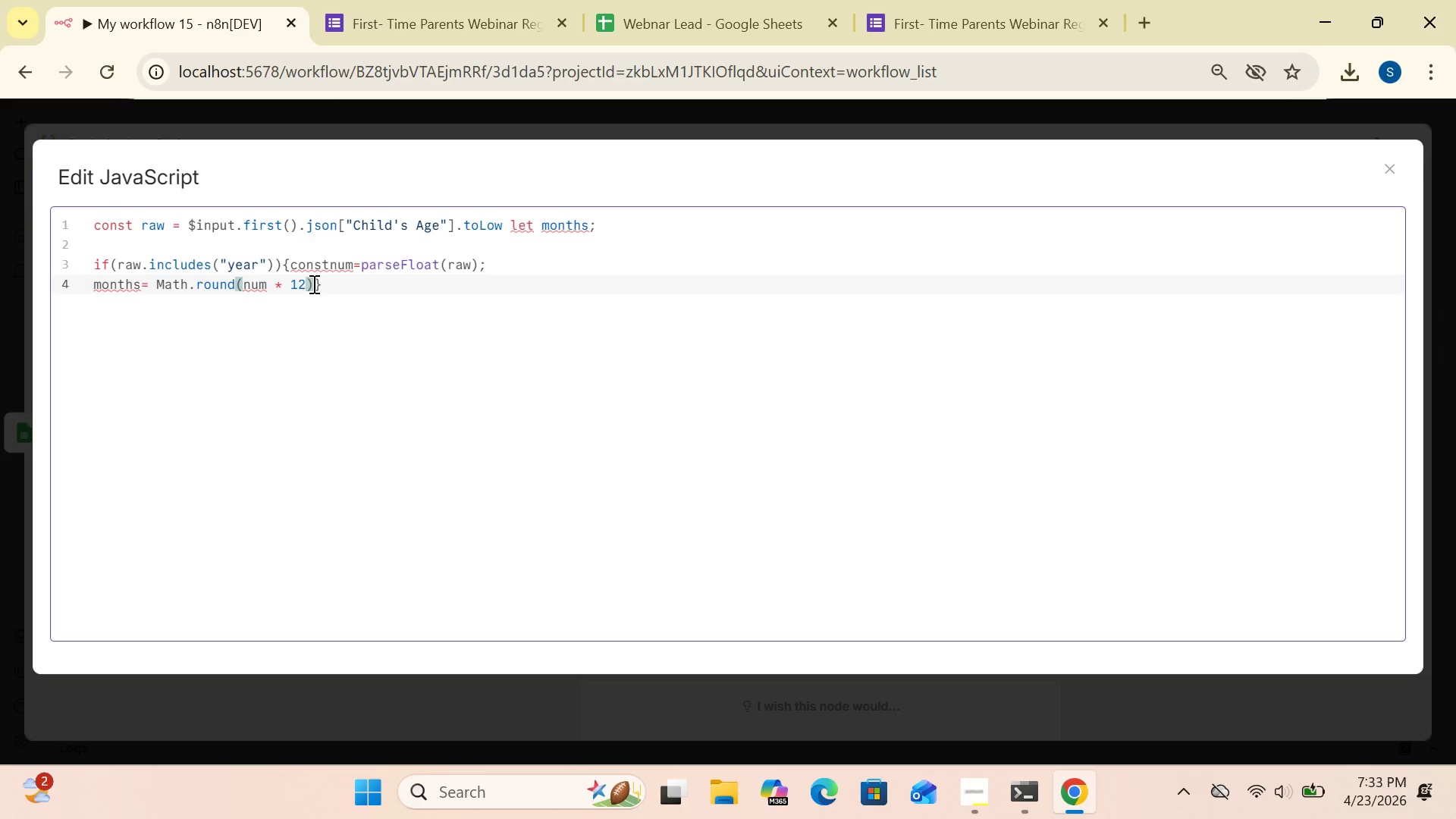 
type( =)
key(Backspace)
type(+ "months)
 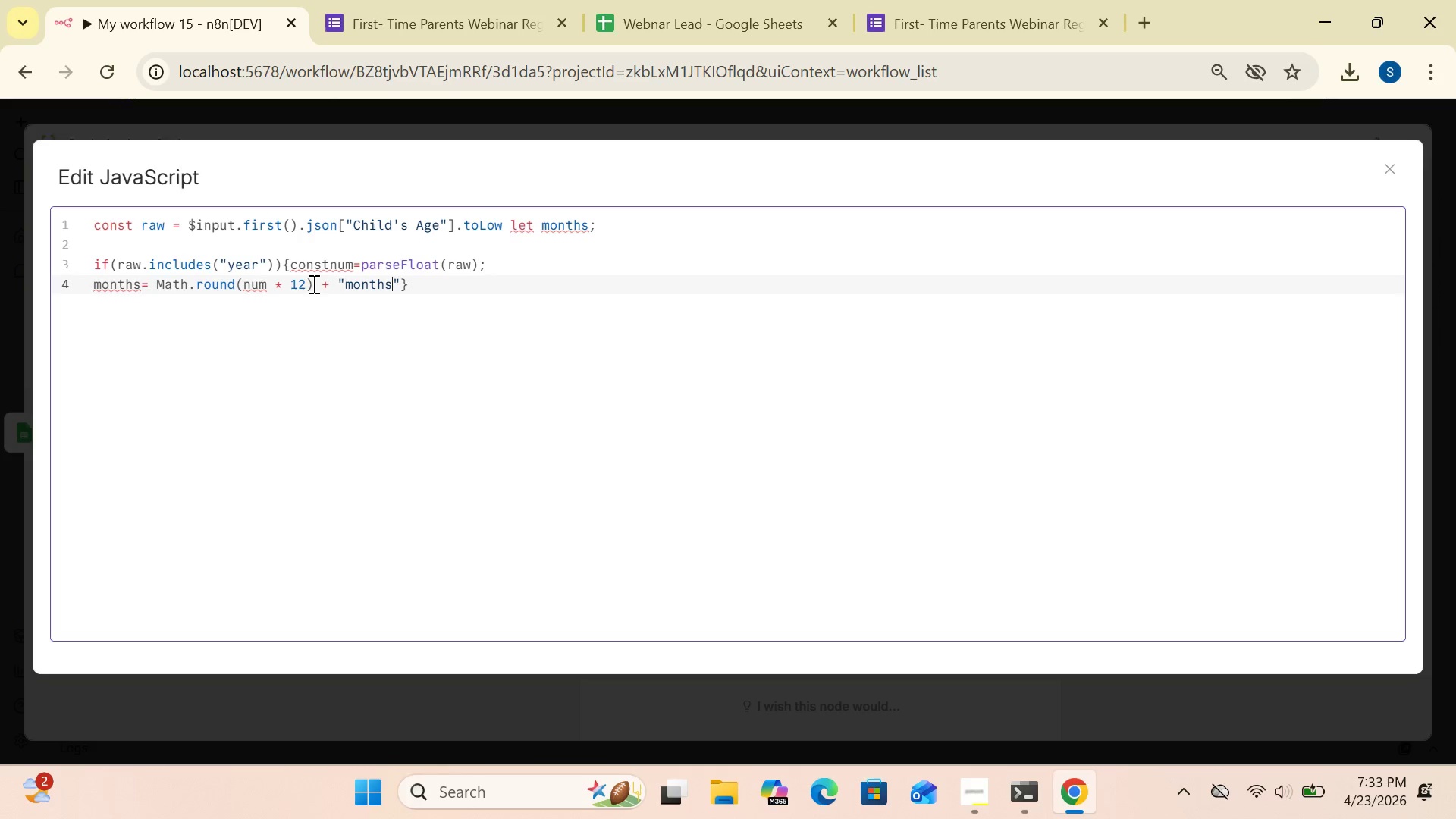 
left_click([400, 283])
 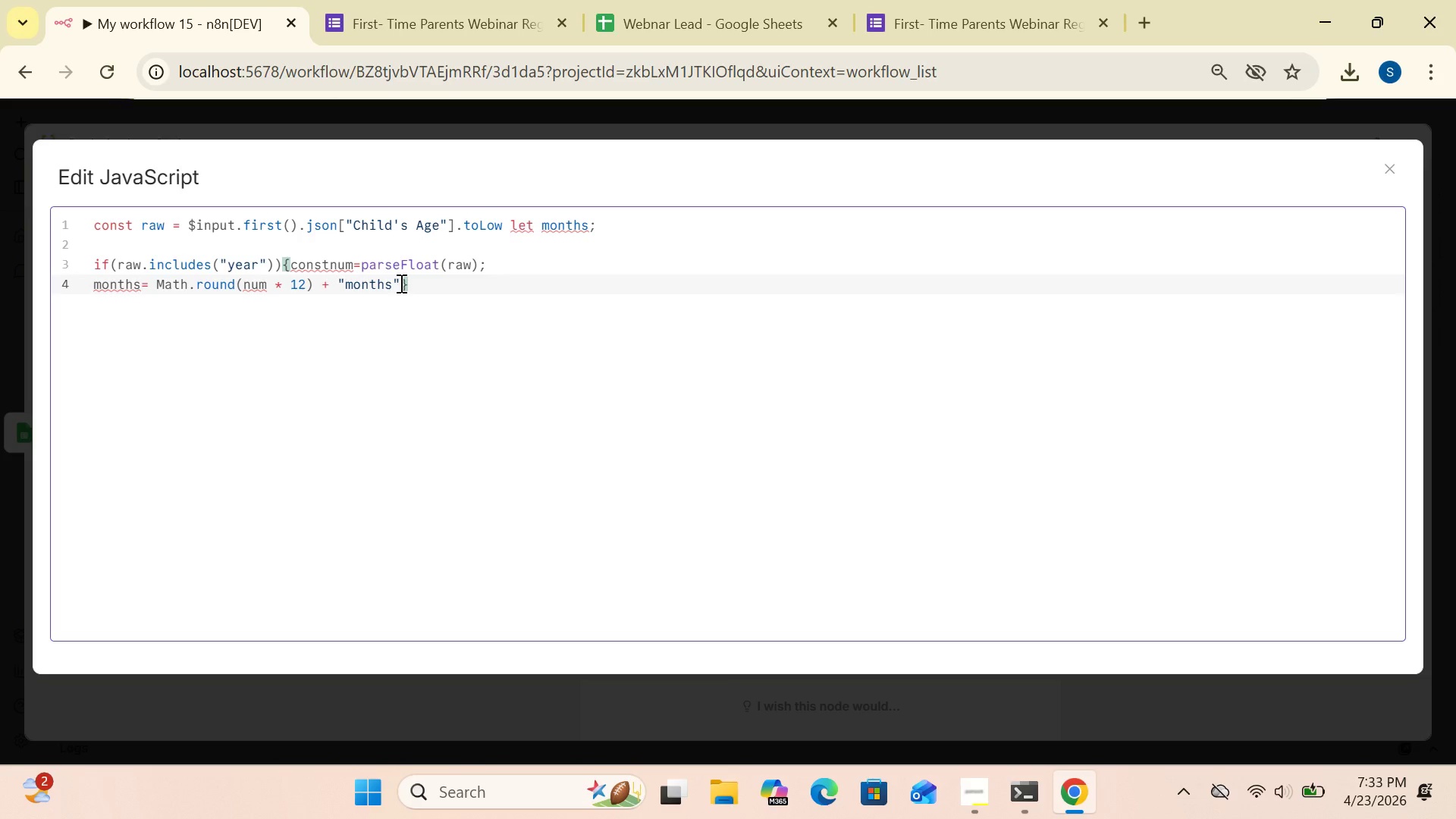 
key(Semicolon)
 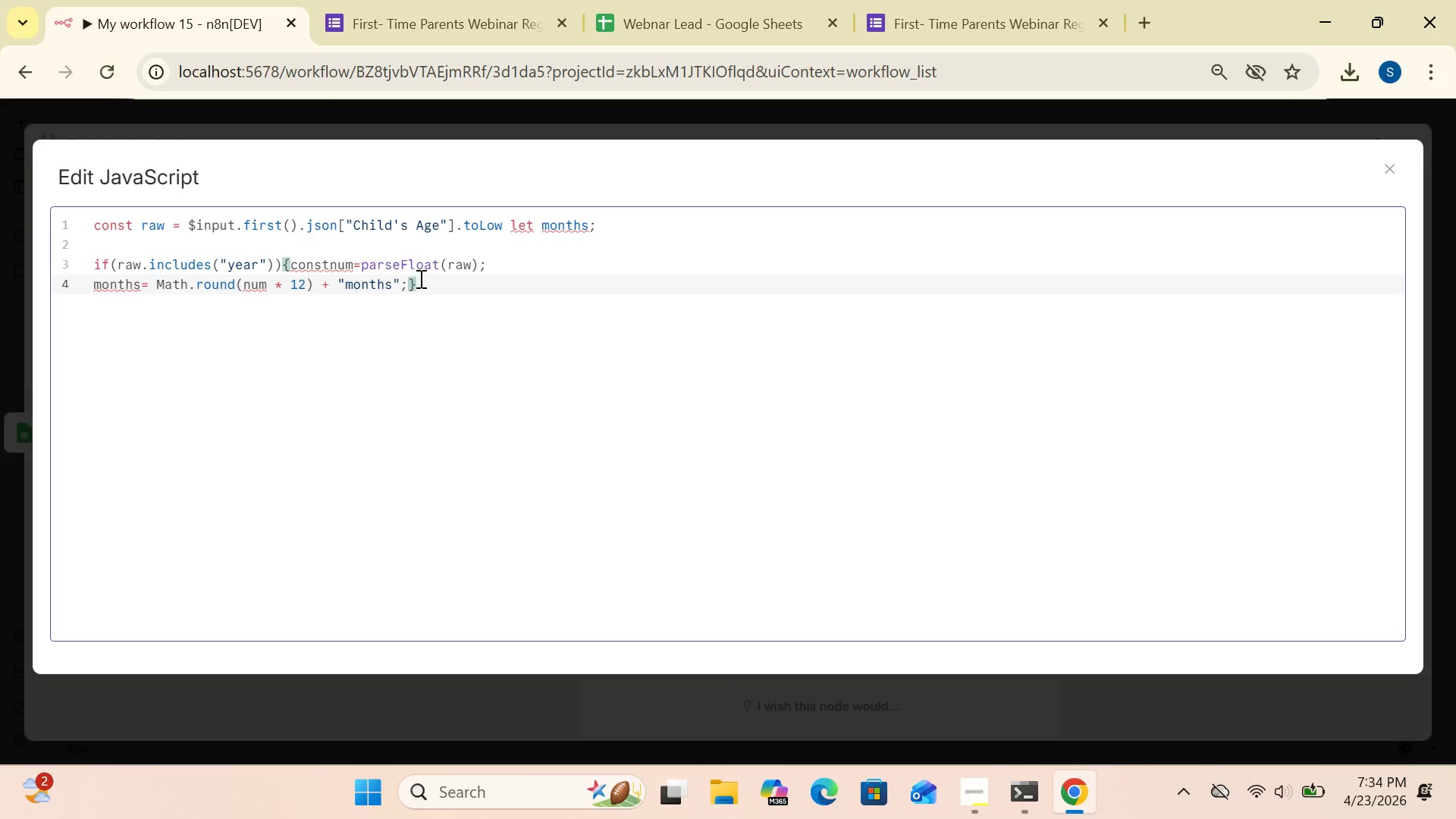 
wait(7.41)
 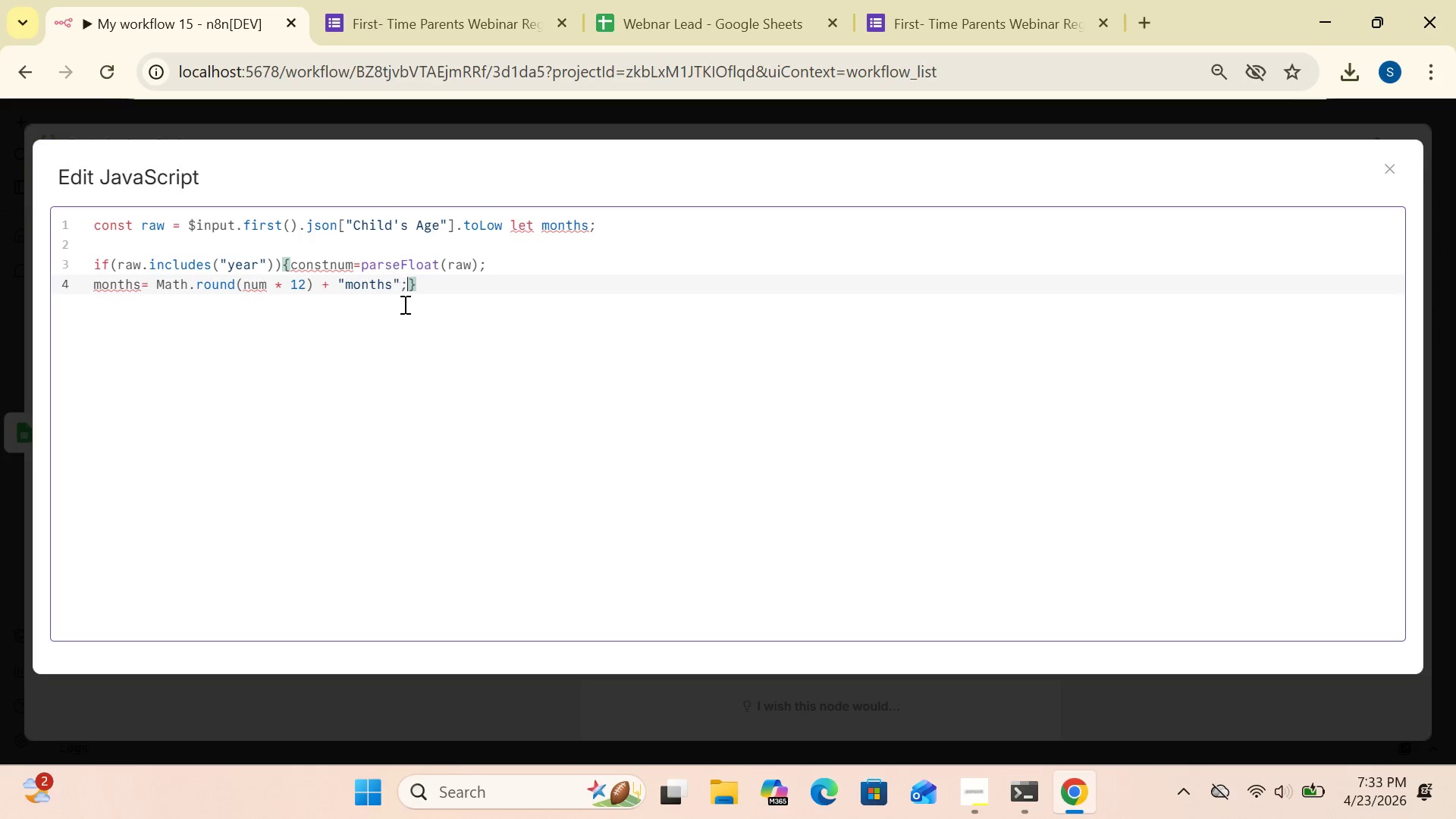 
left_click([419, 278])
 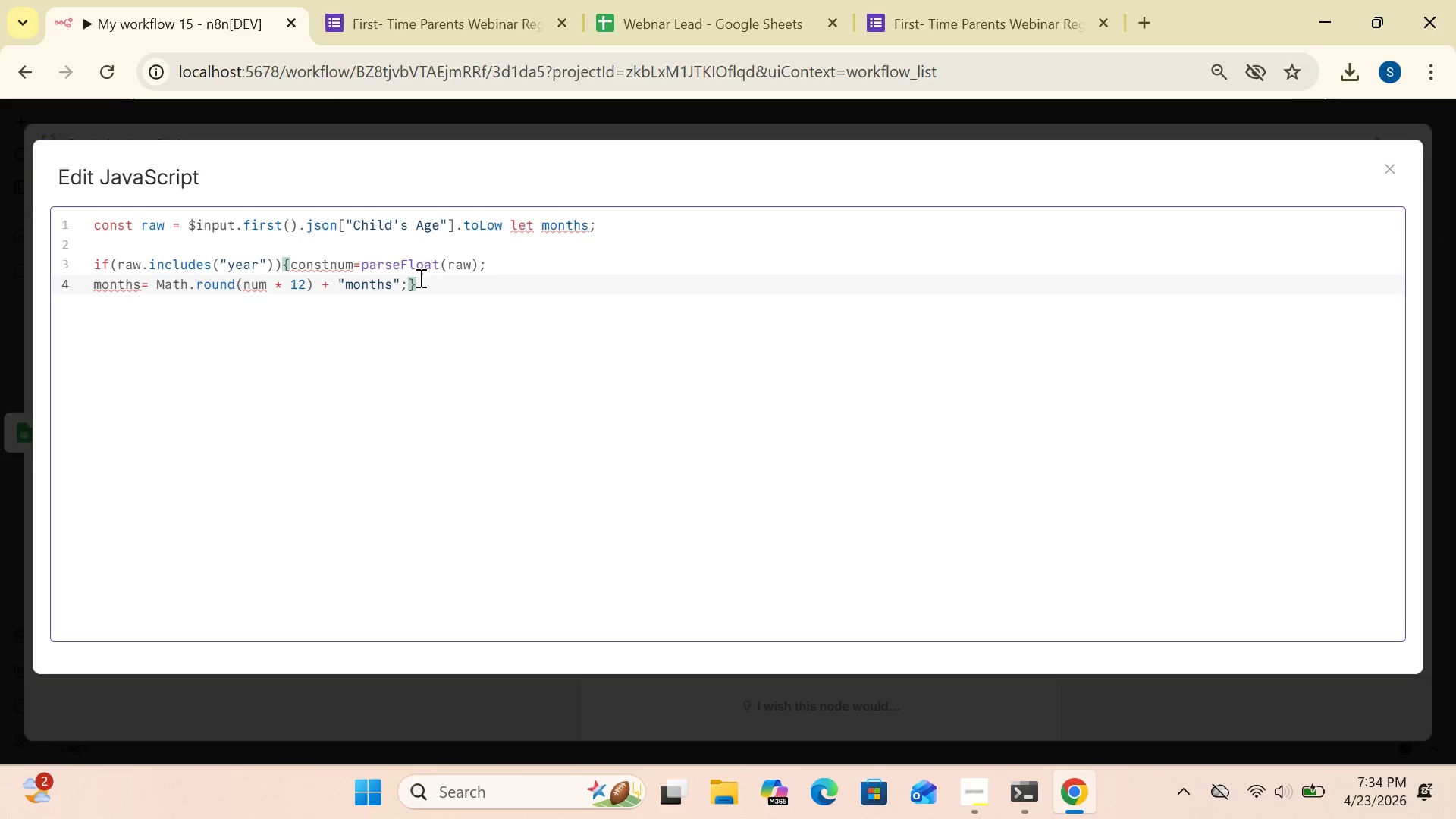 
key(Space)
 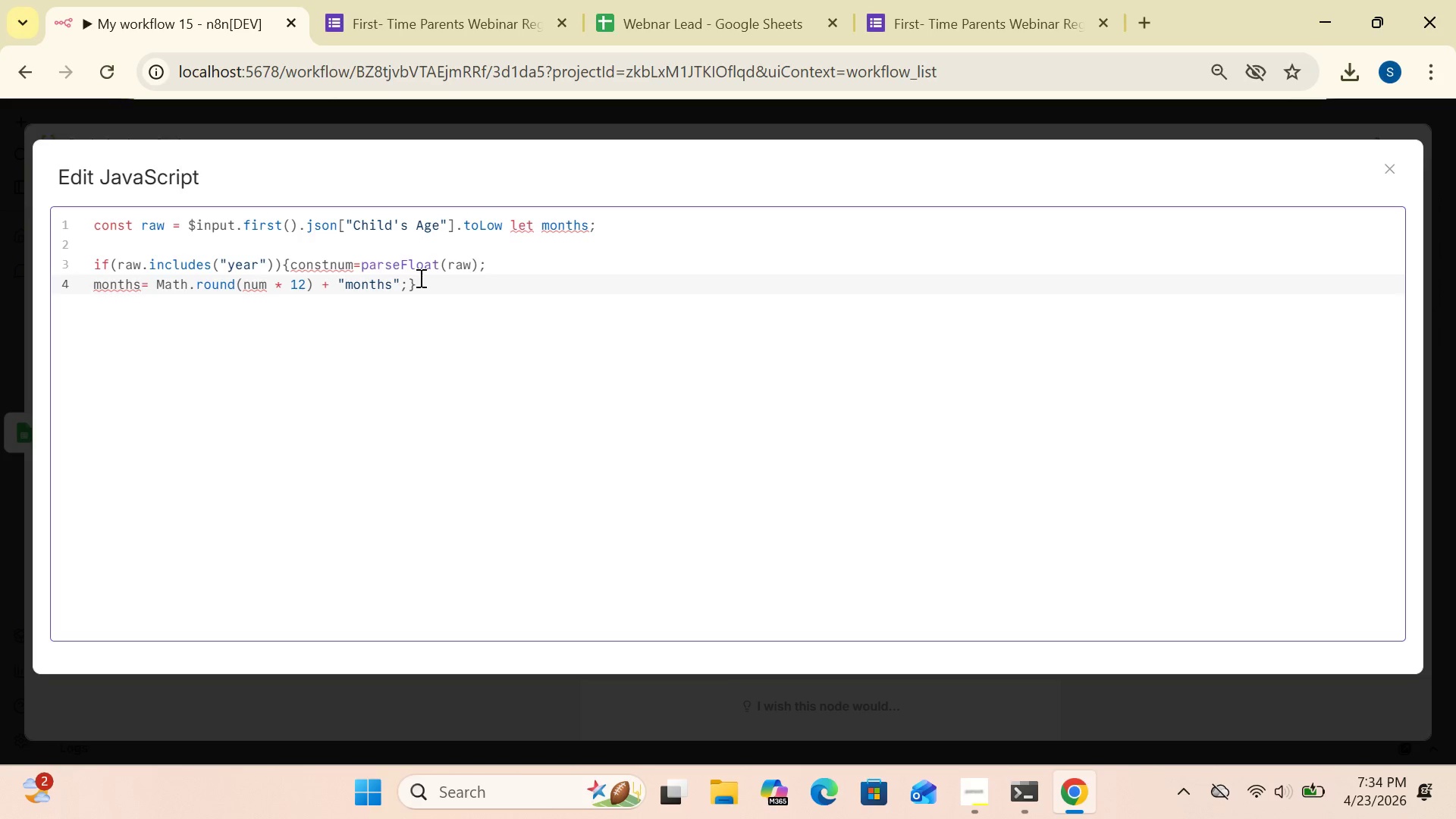 
key(E)
 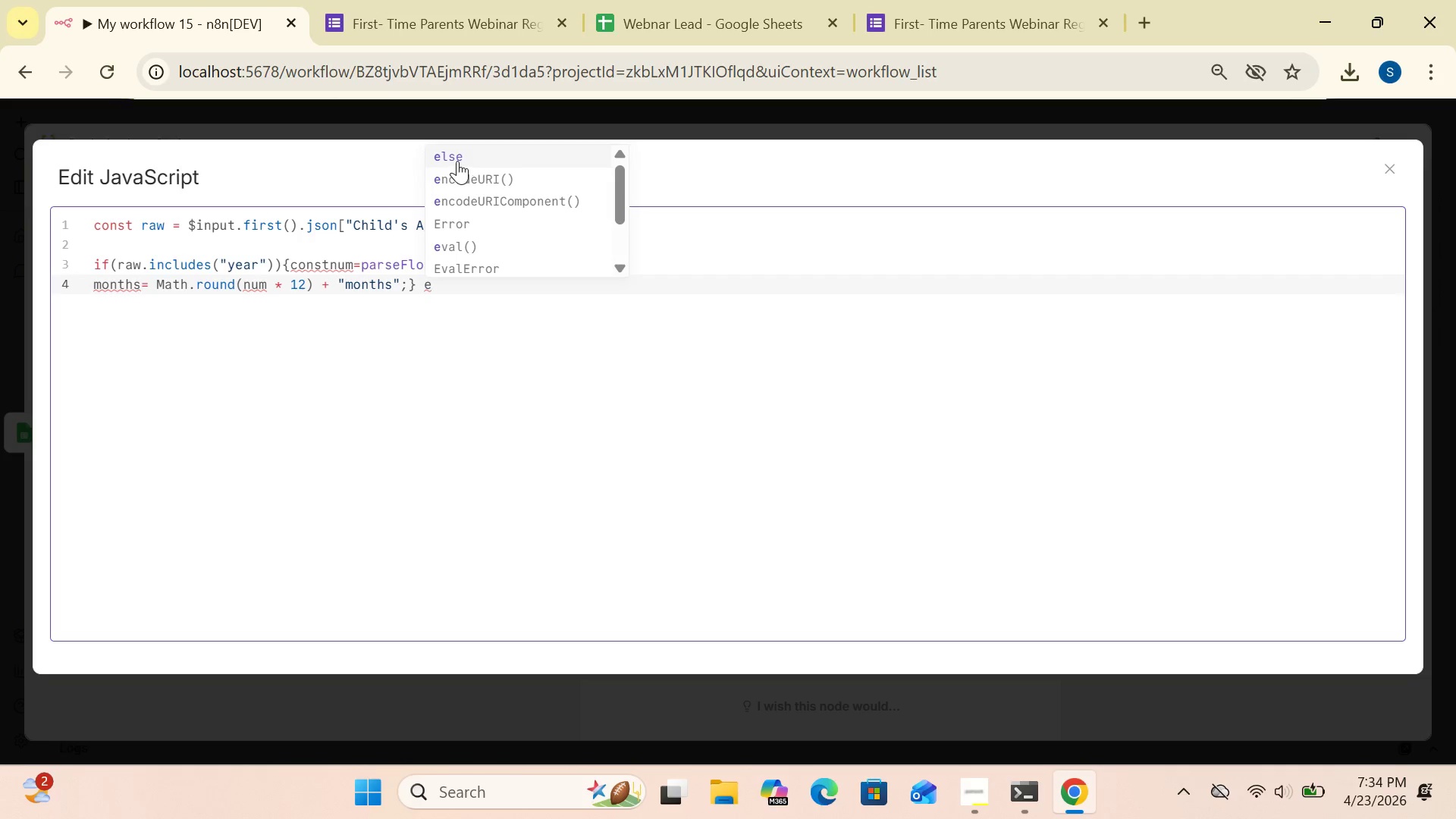 
left_click([454, 149])
 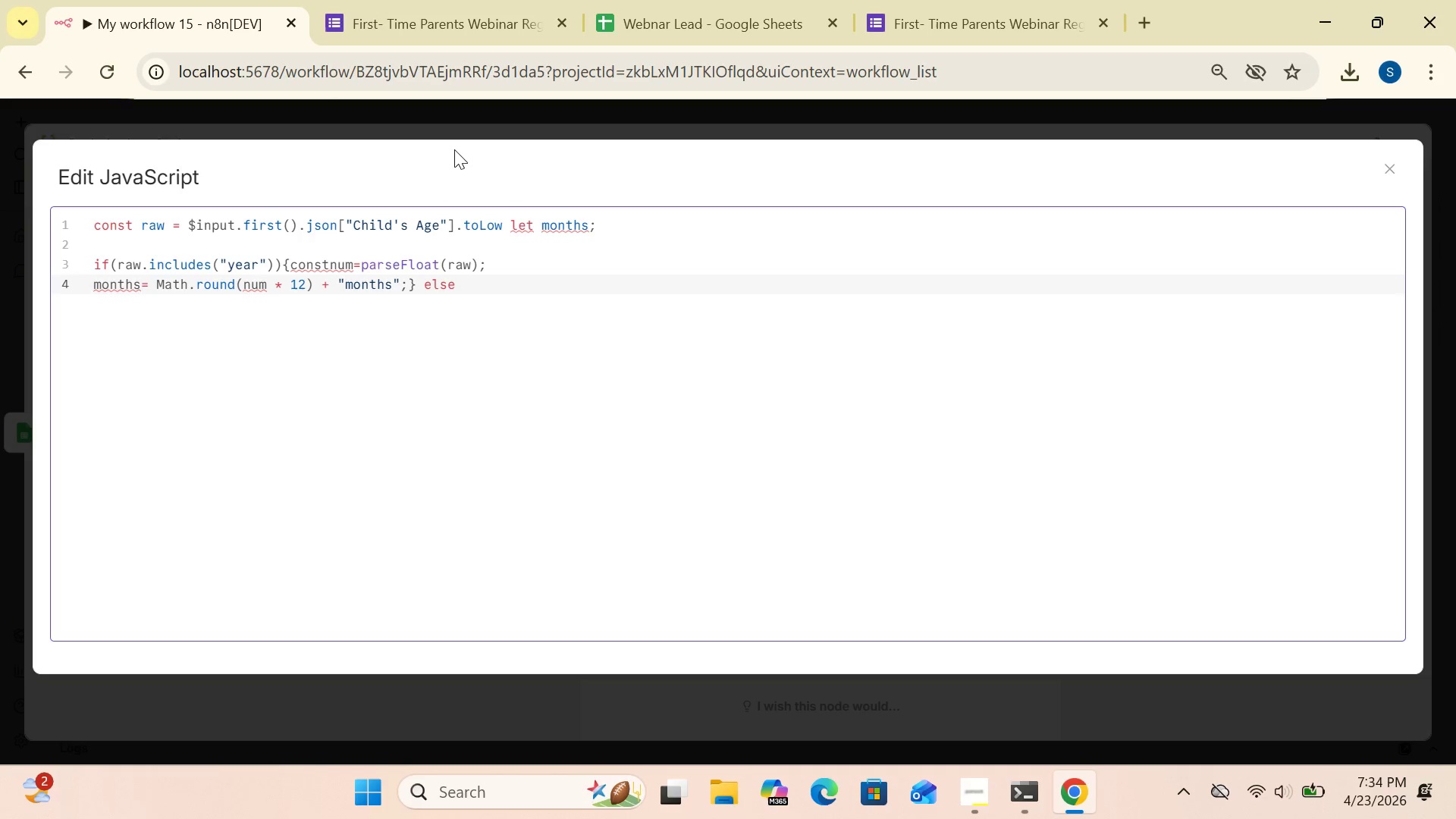 
type( if (rae)
key(Backspace)
type(w.includes("month)
 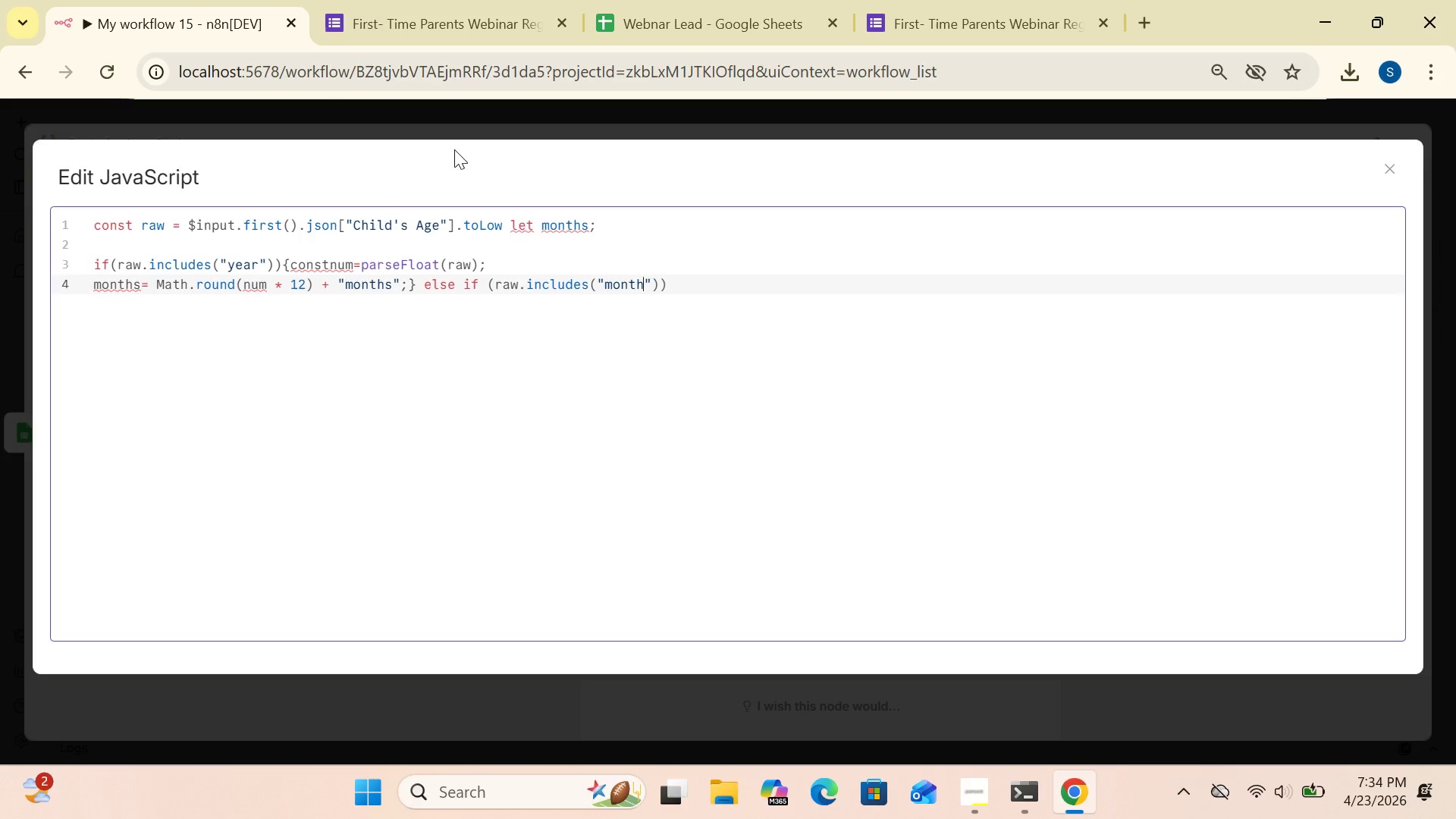 
wait(5.45)
 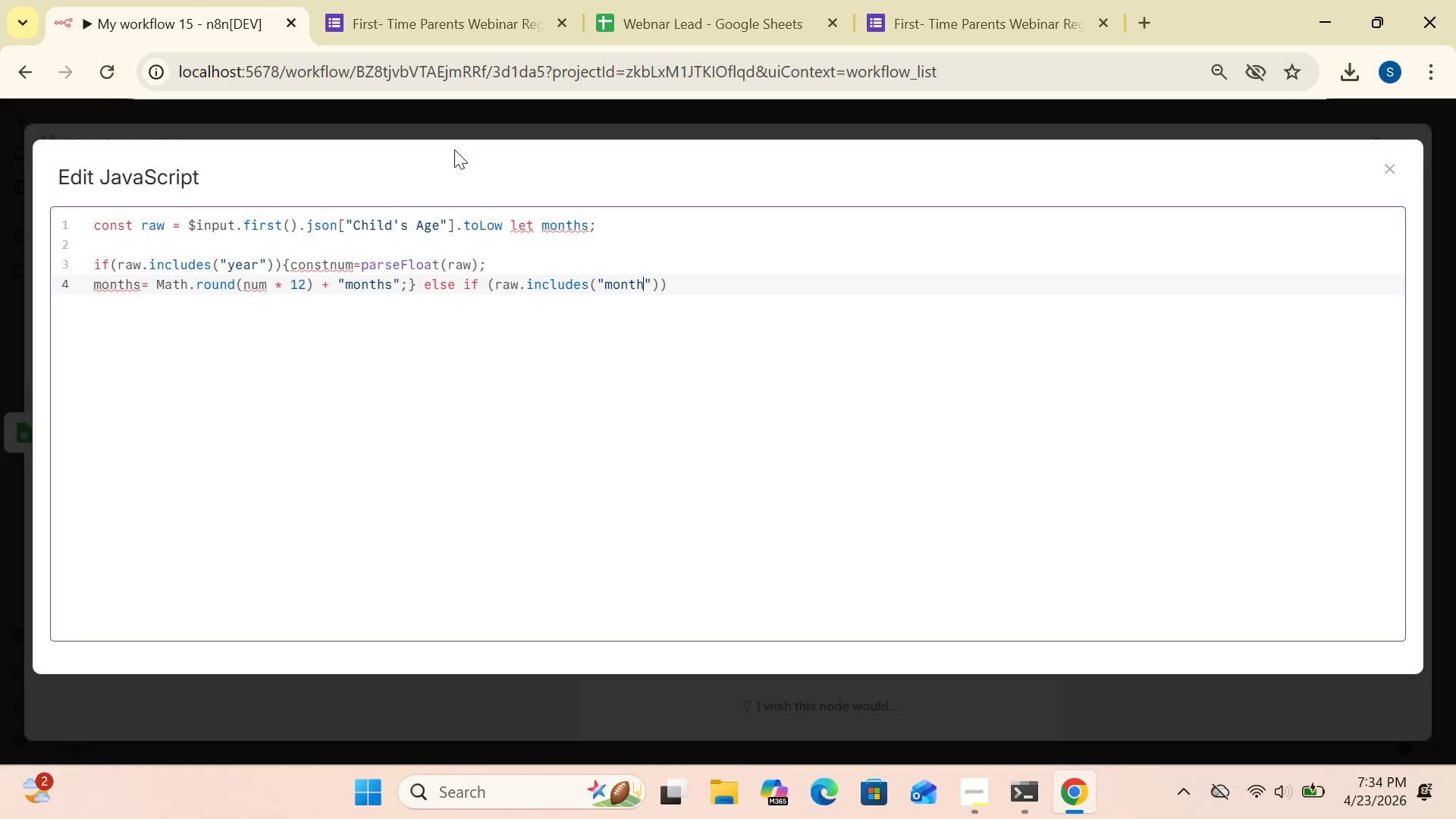 
left_click([675, 283])
 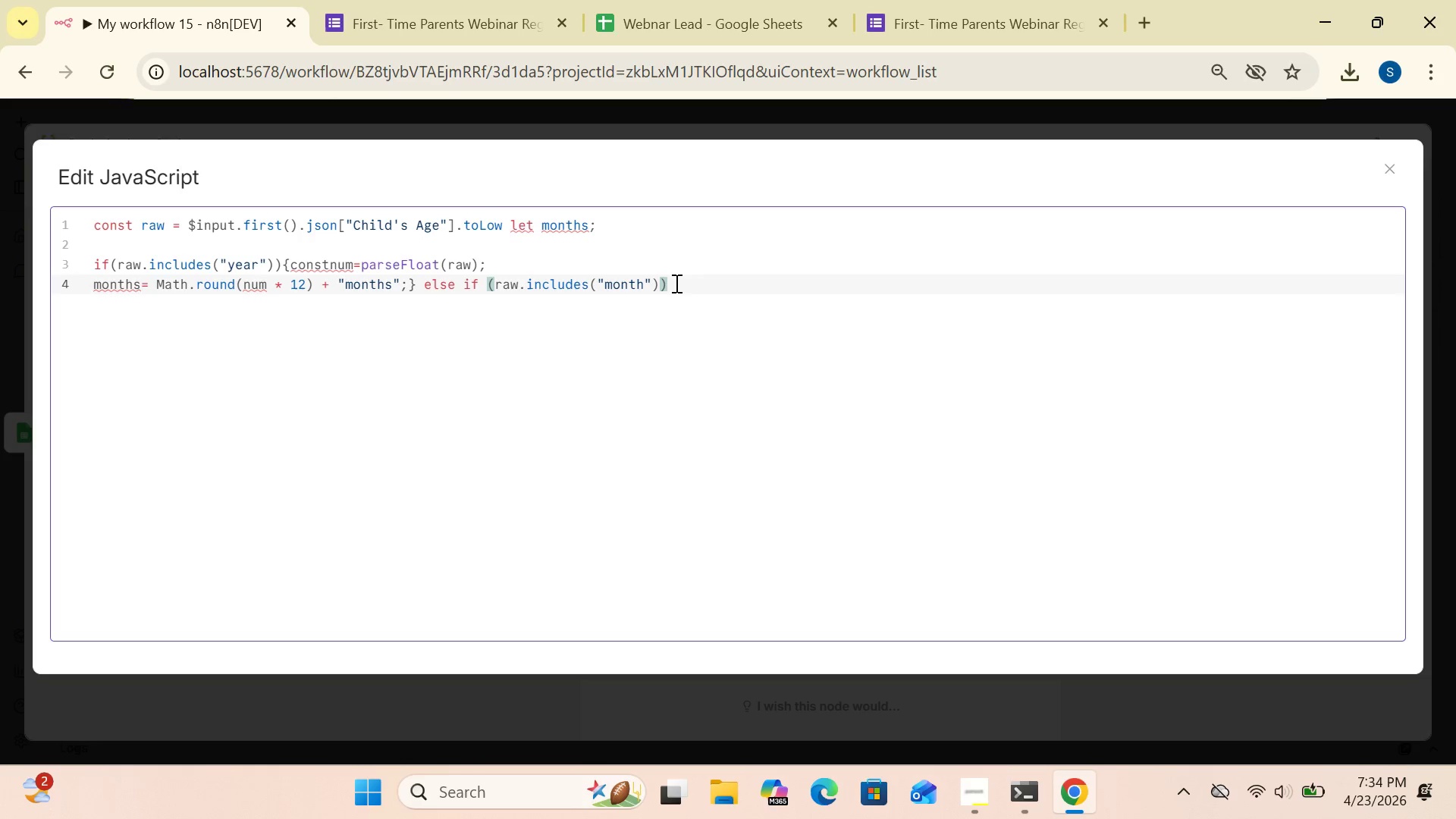 
key(Shift+BracketLeft)
 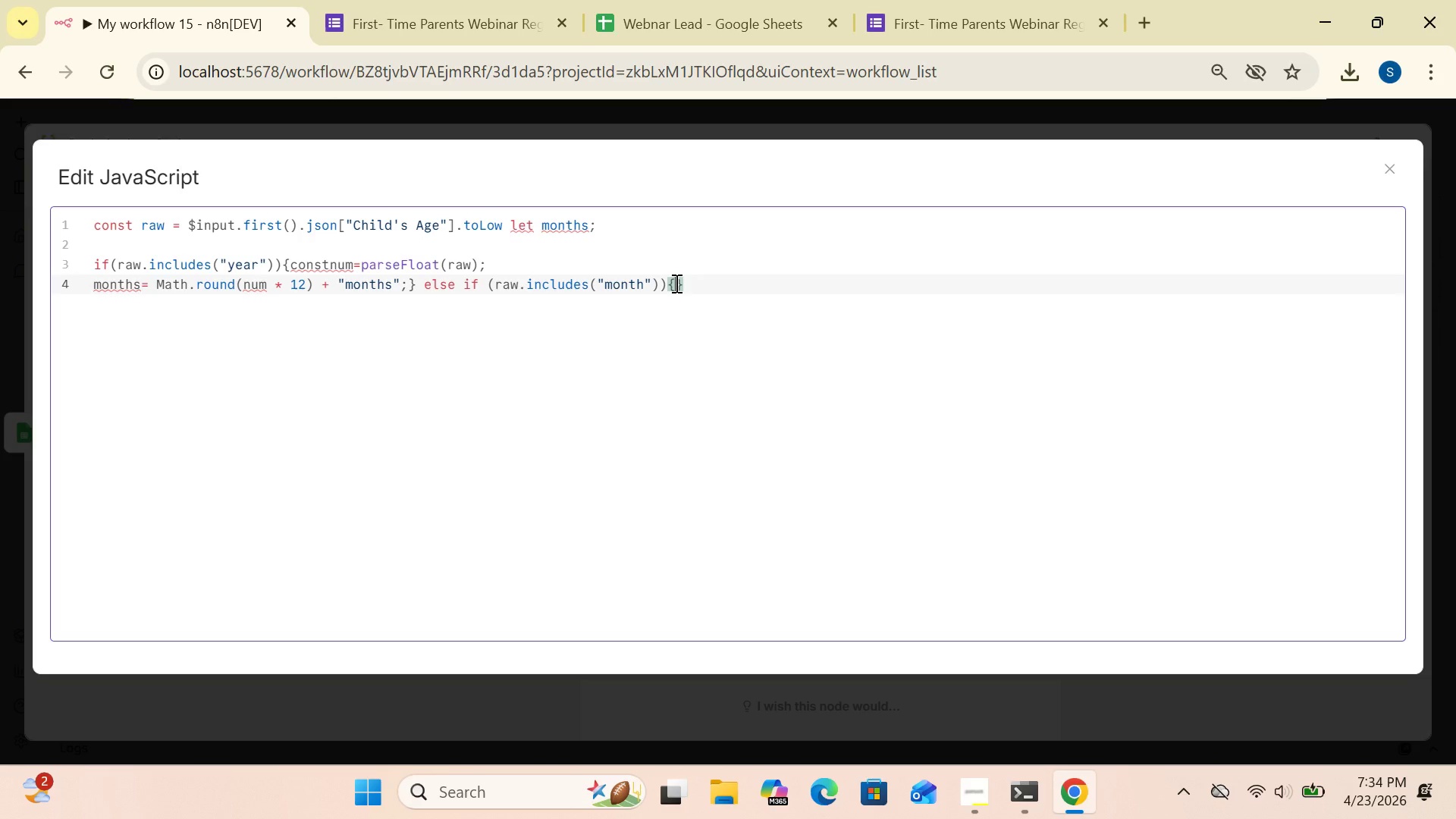 
wait(5.11)
 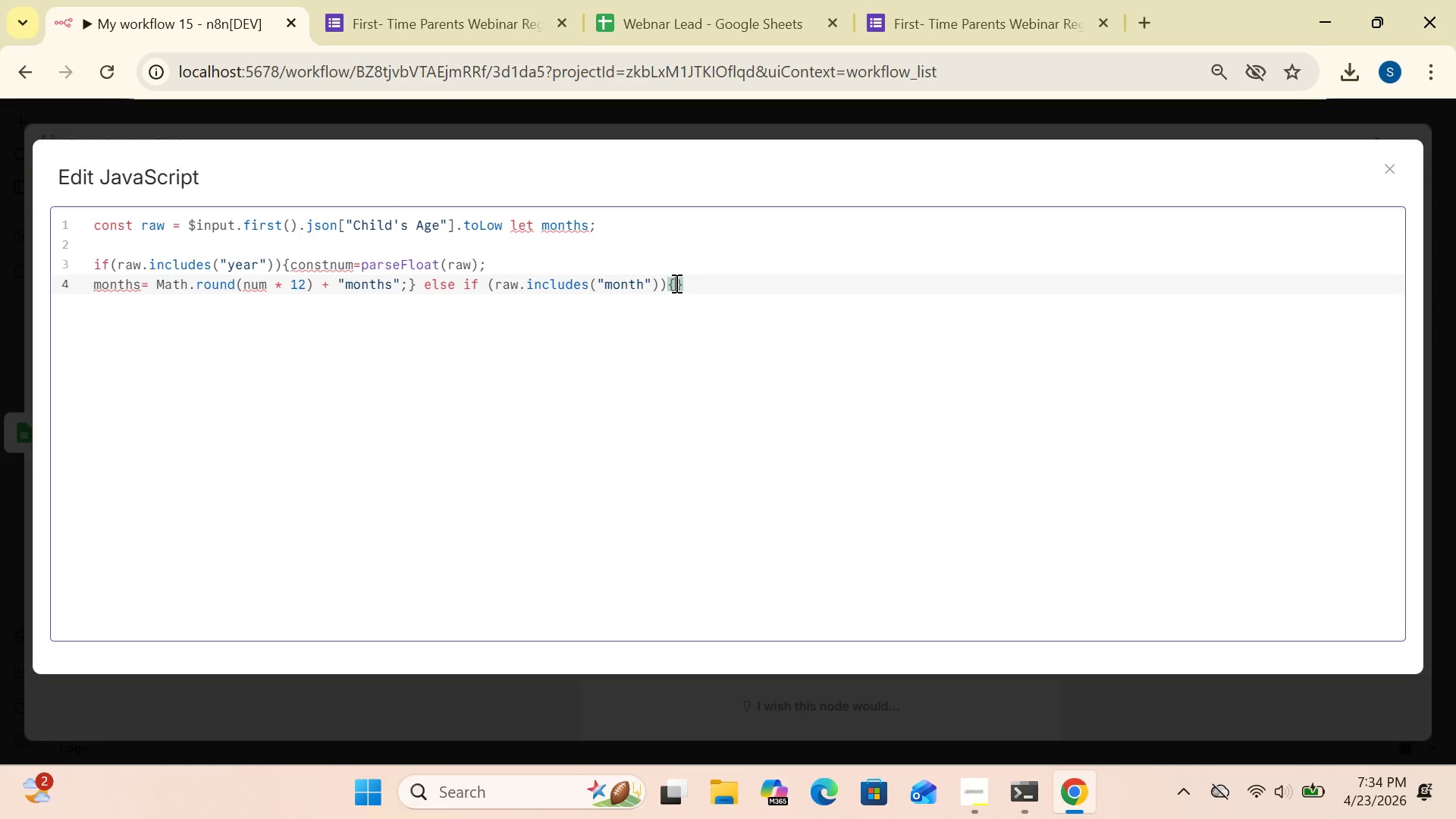 
type(months)
 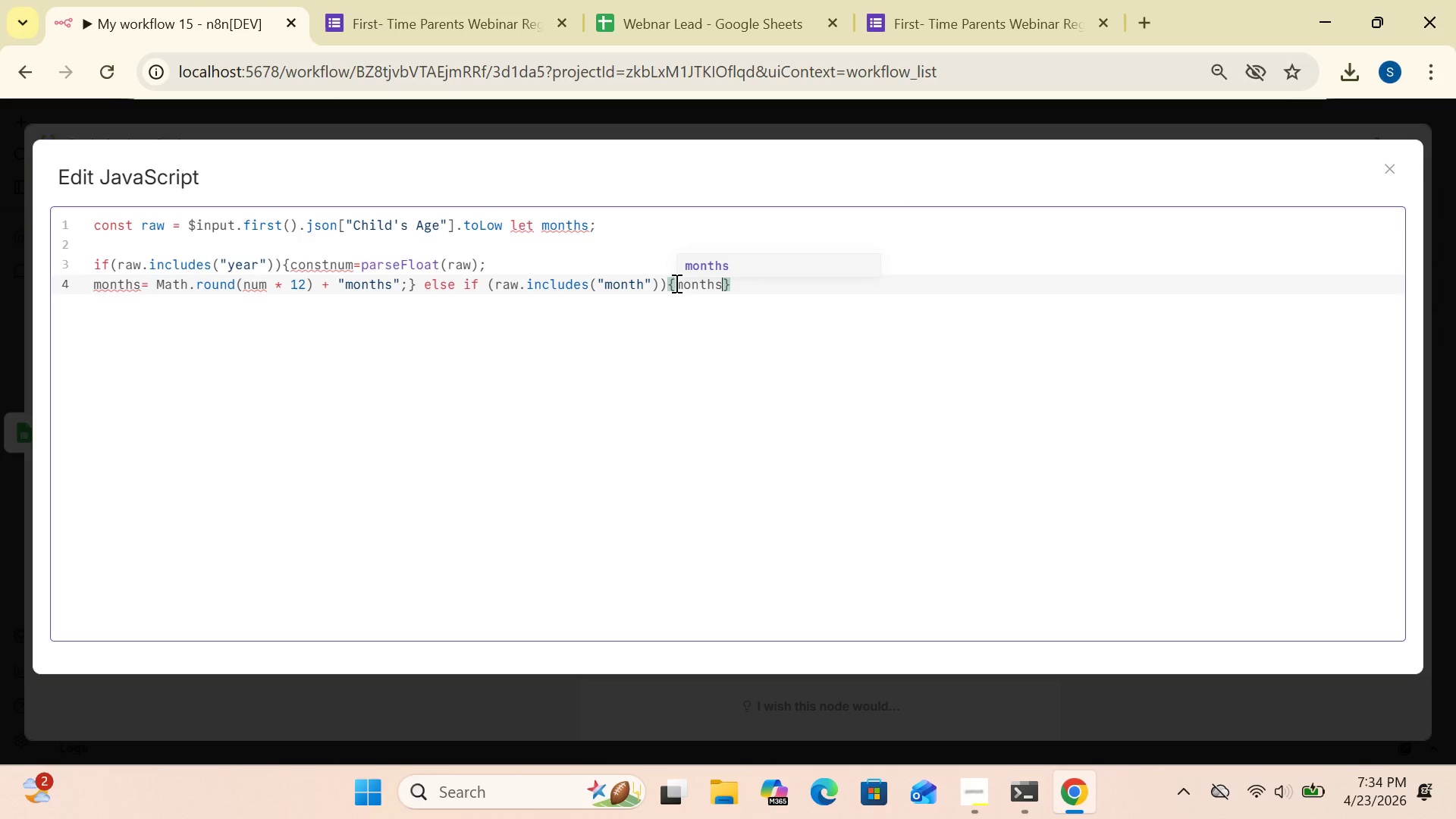 
type(=raw:)
key(Backspace)
type(;)
 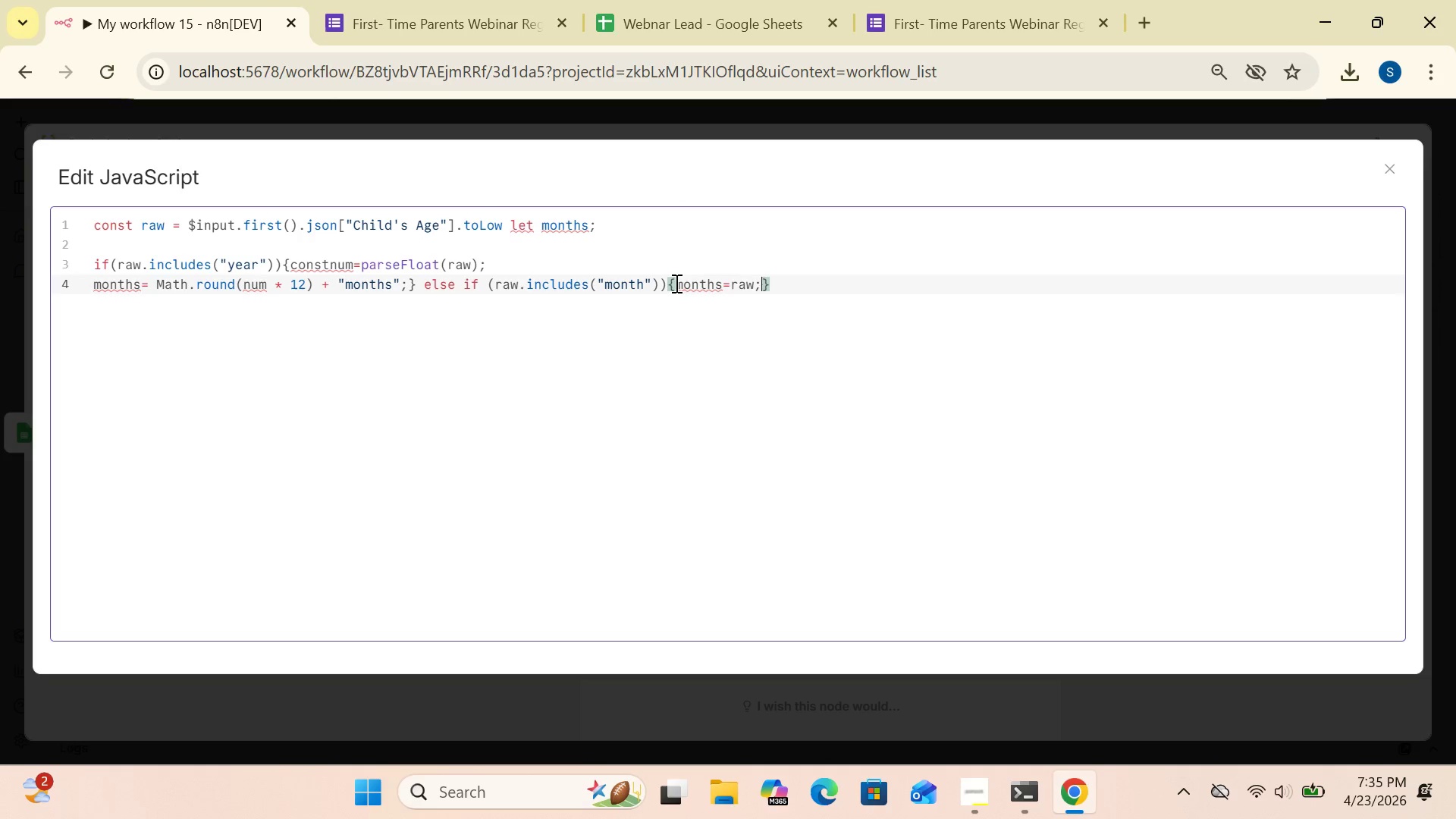 
wait(7.89)
 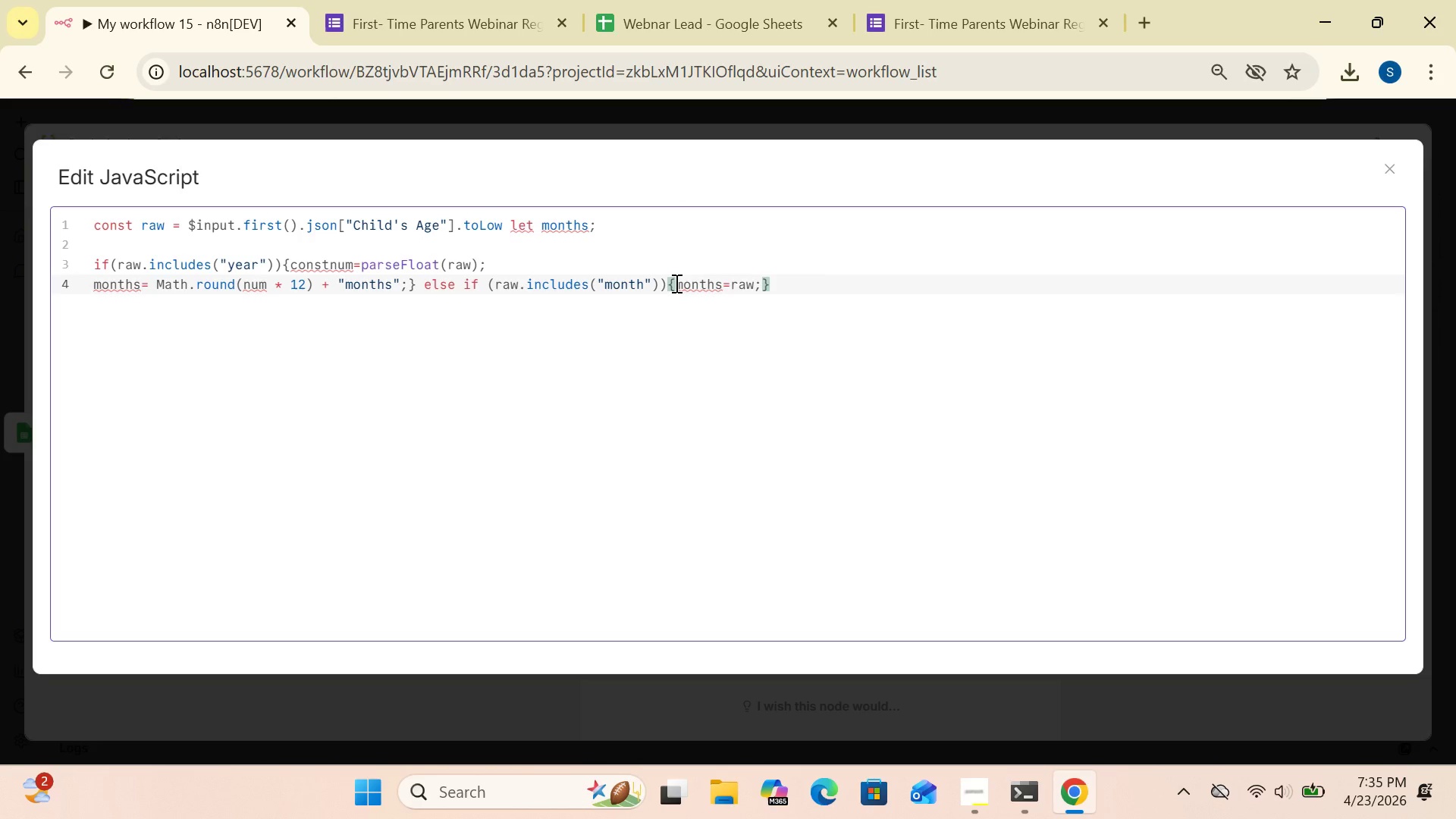 
left_click([790, 287])
 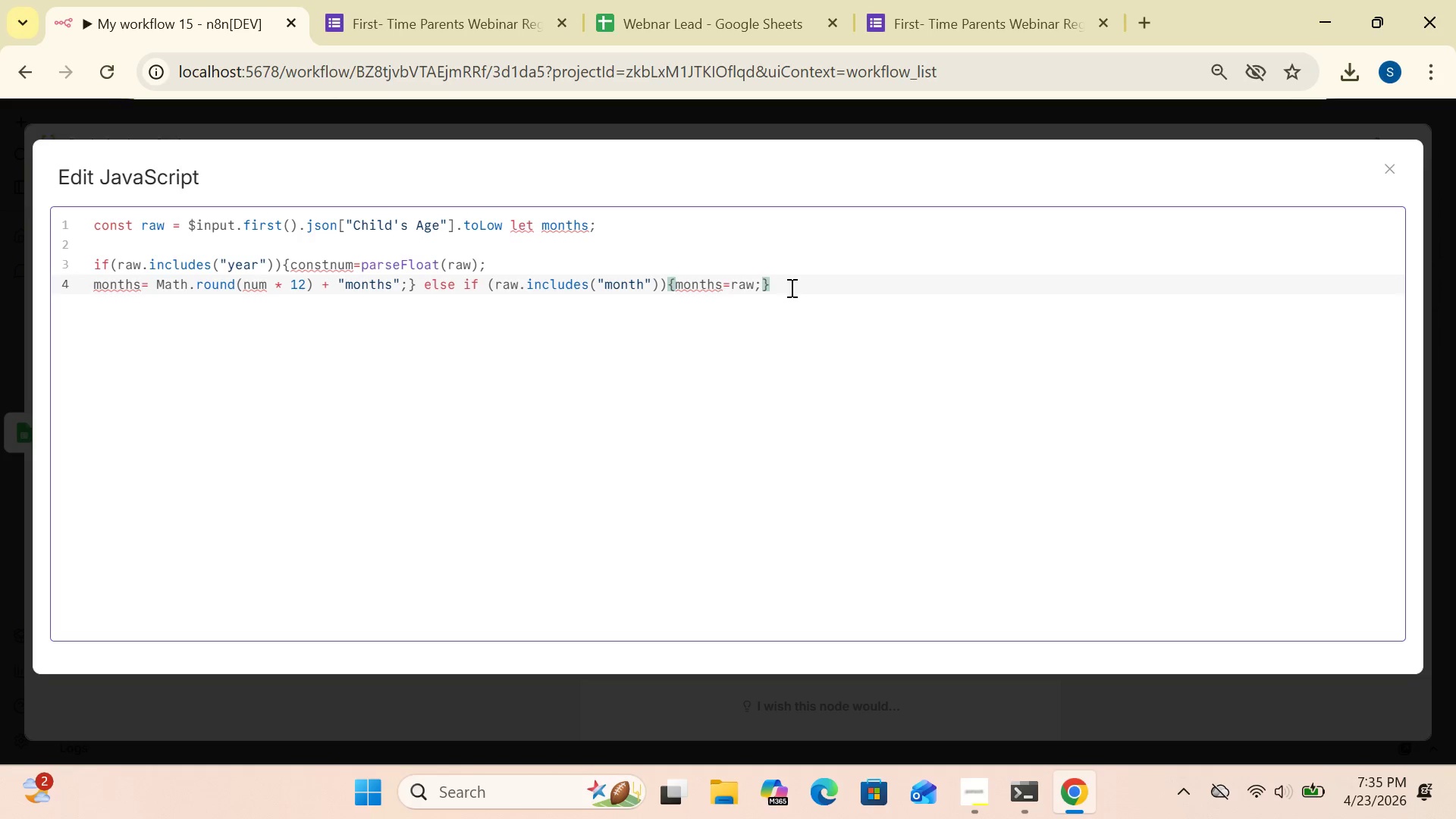 
key(Enter)
 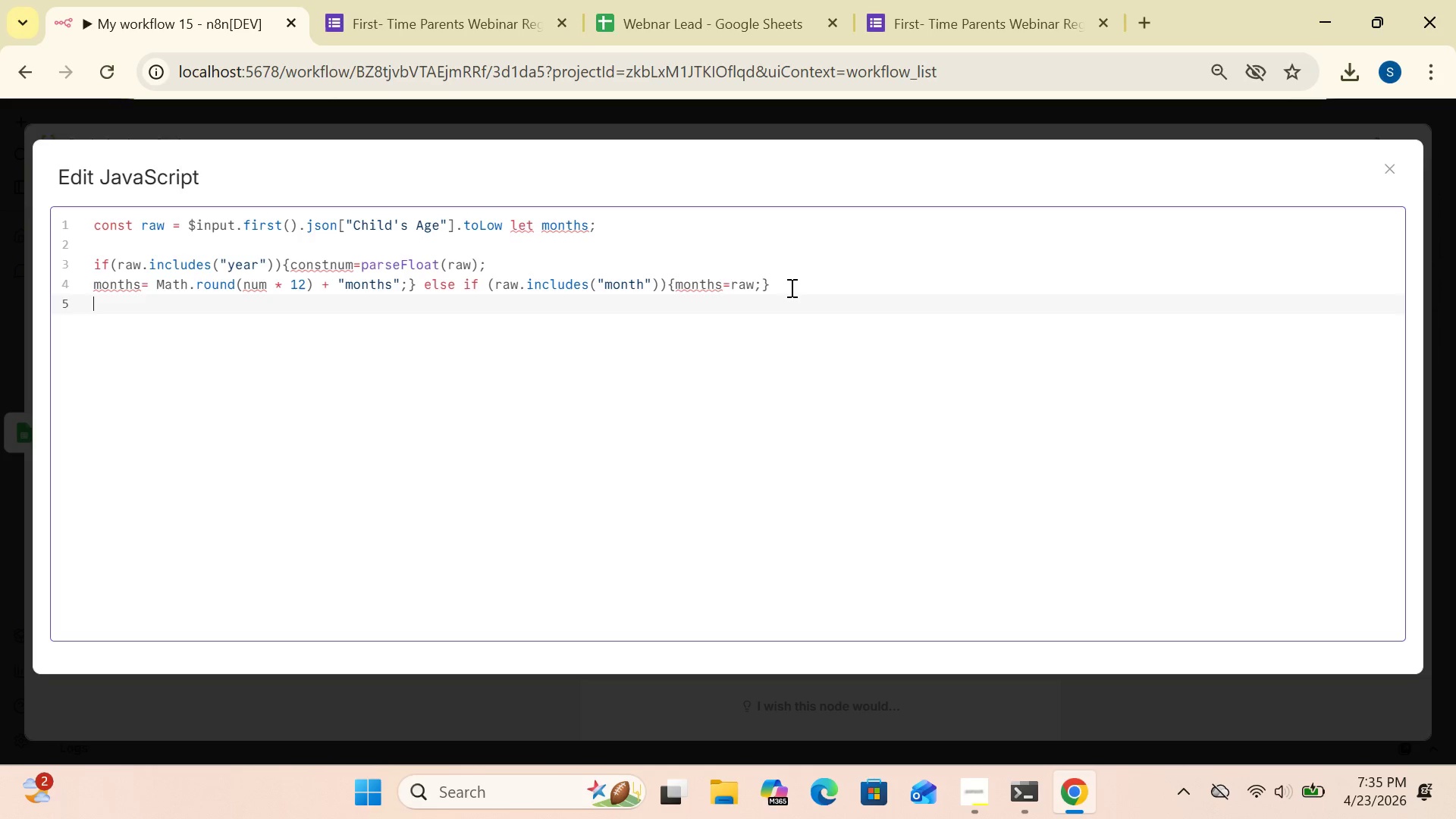 
key(Enter)
 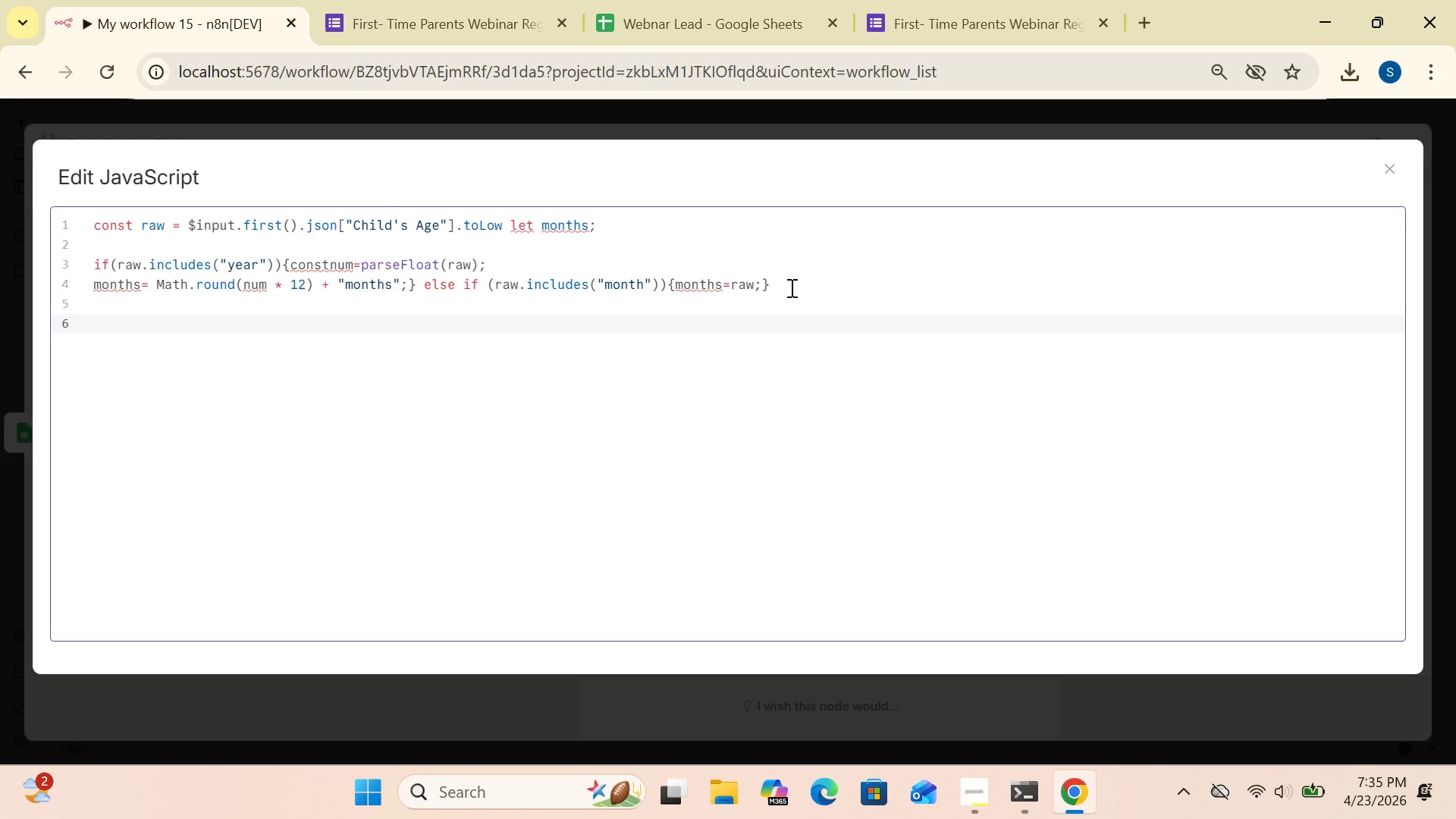 
type(return[{json;)
key(Backspace)
type(:)
 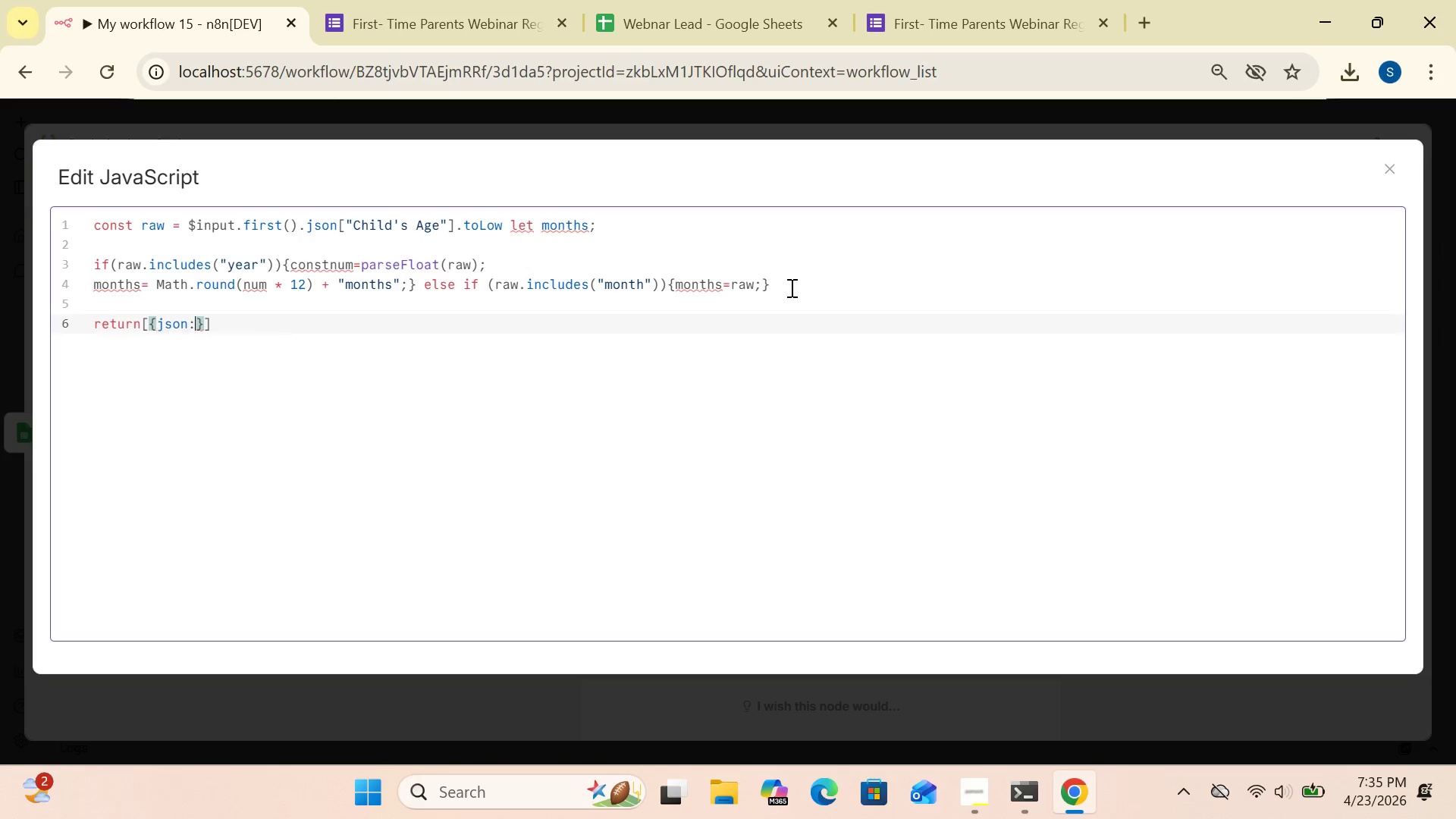 
key(Shift+BracketLeft)
 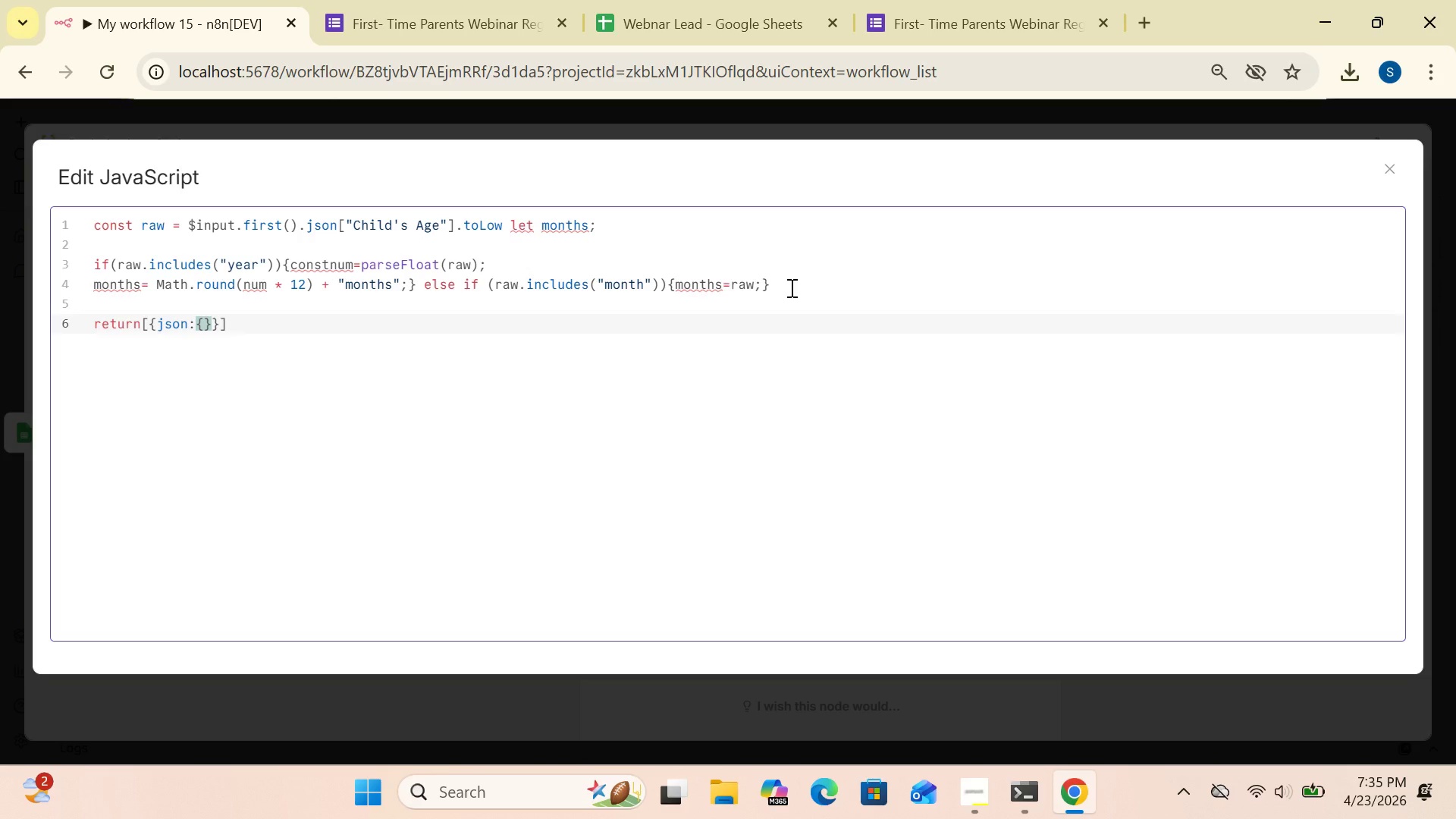 
key(Period)
 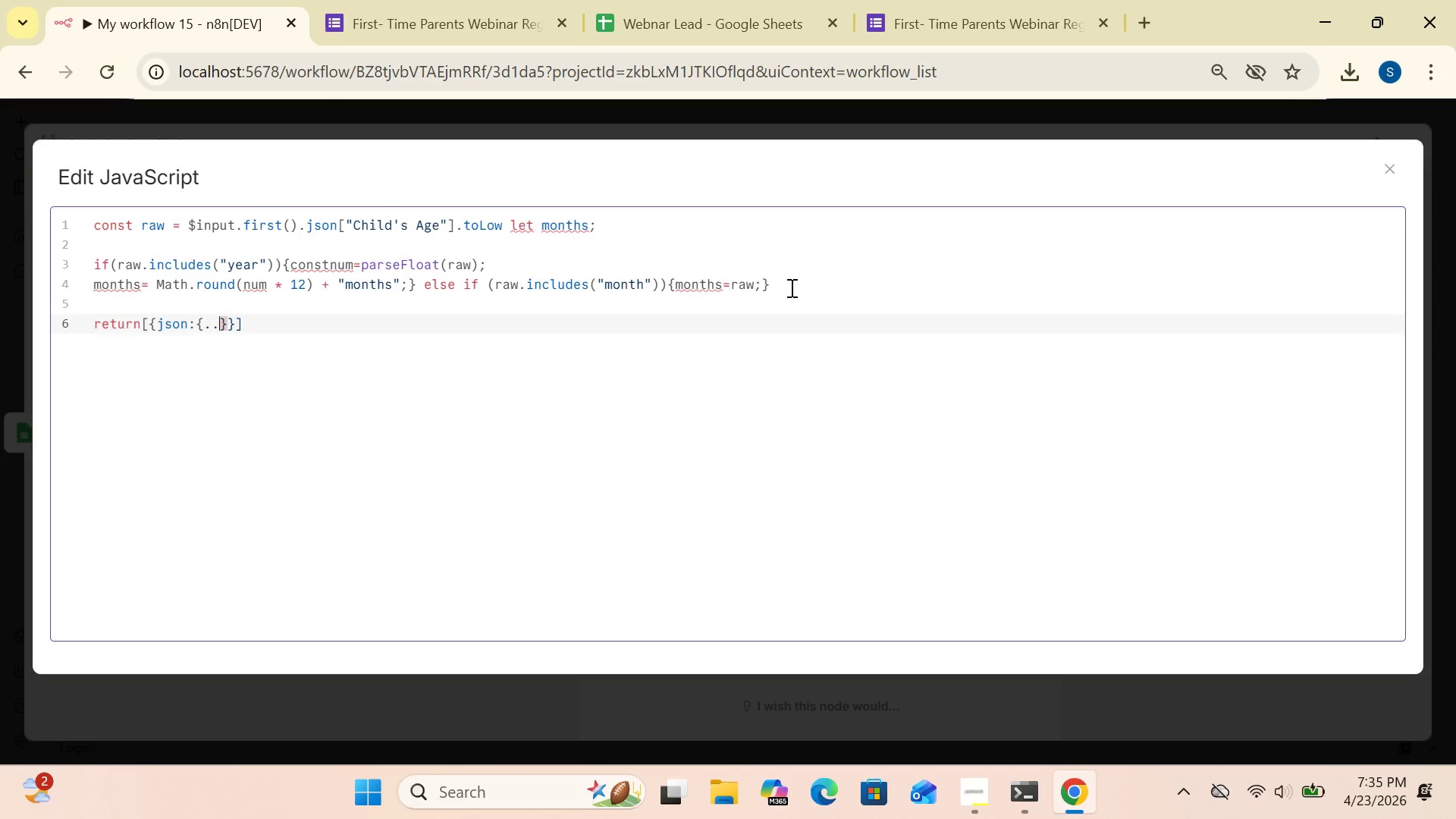 
key(Period)
 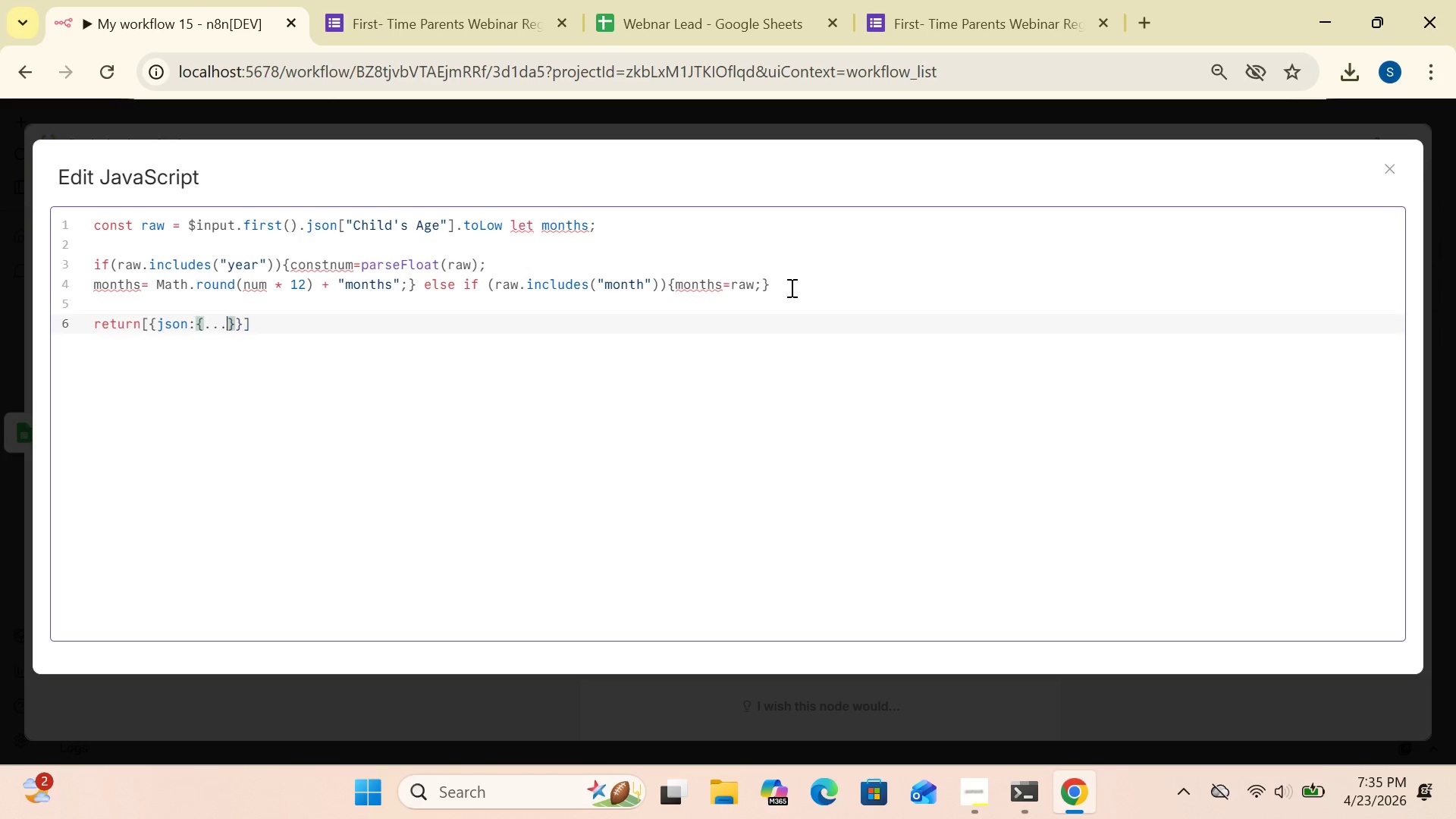 
key(Period)
 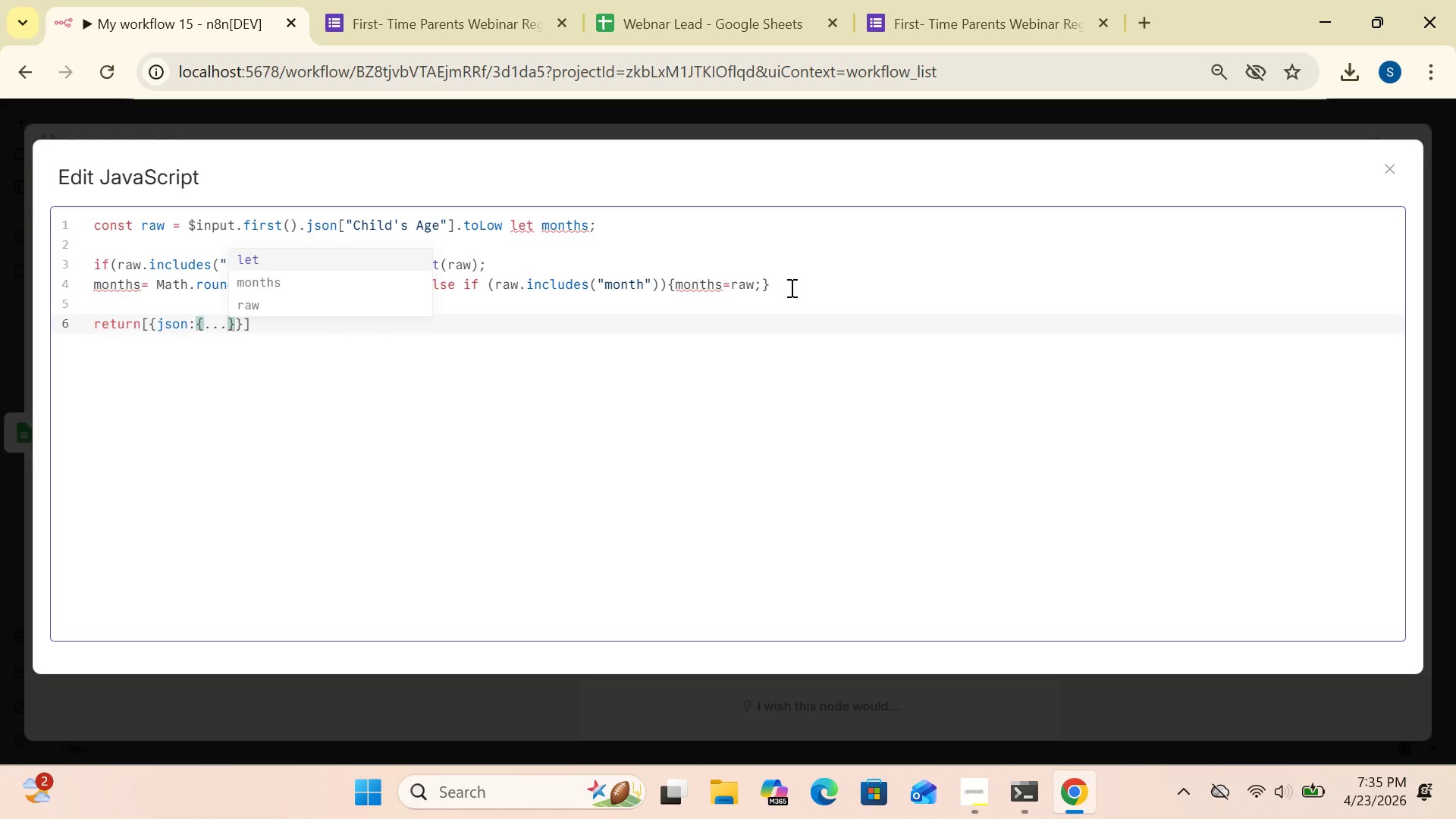 
key(Shift+4)
 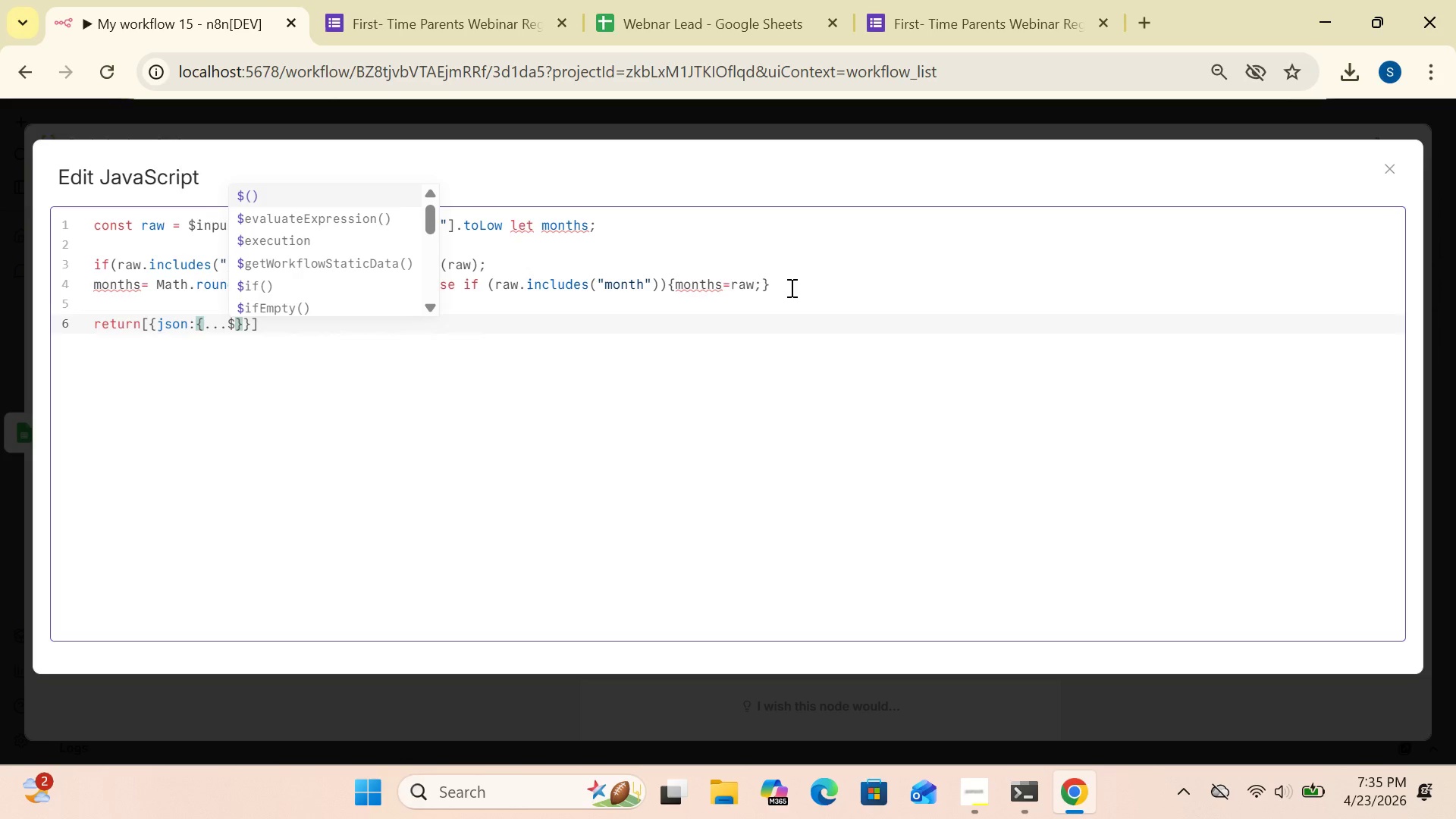 
type(input.first()
 